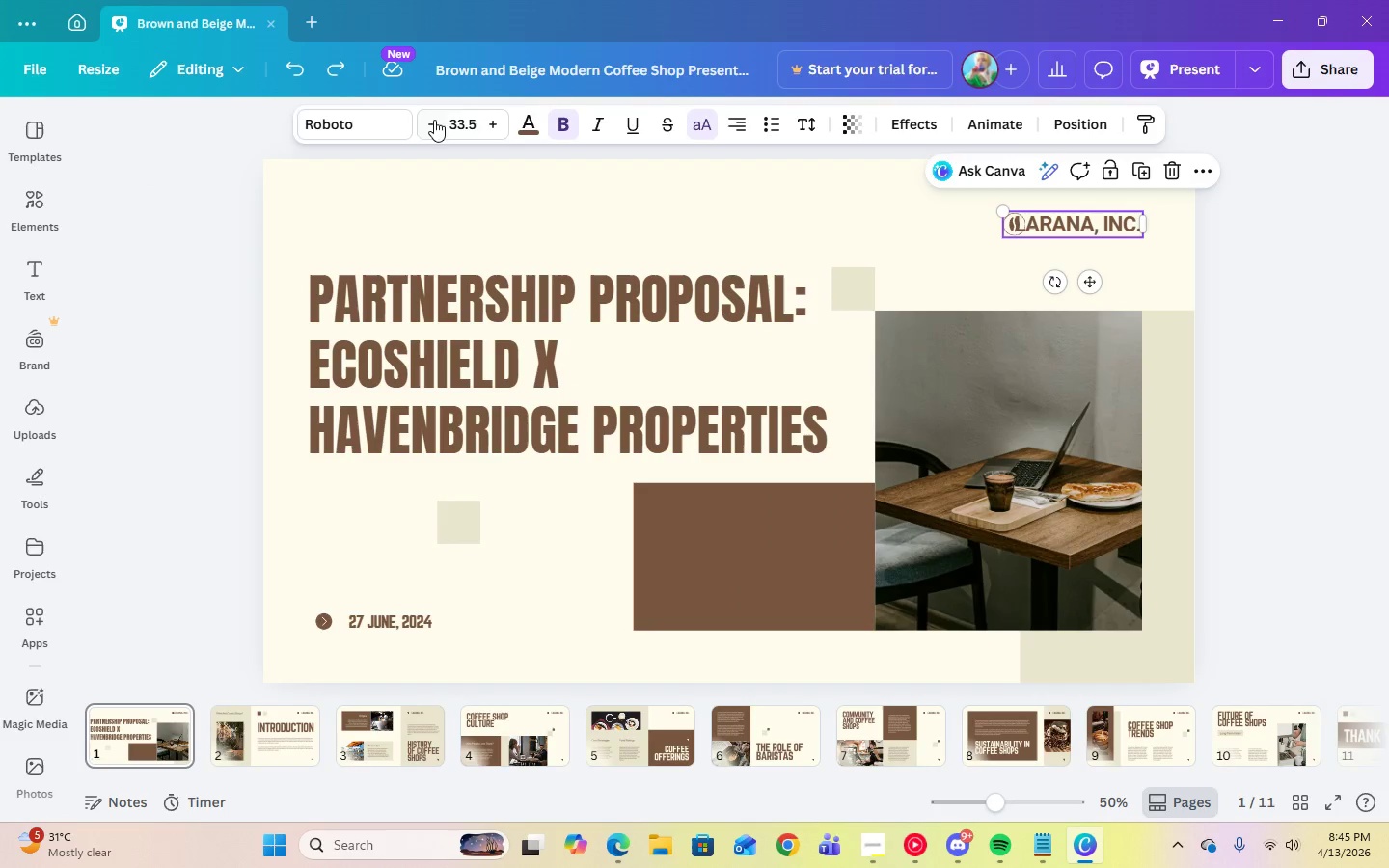 
left_click([460, 123])
 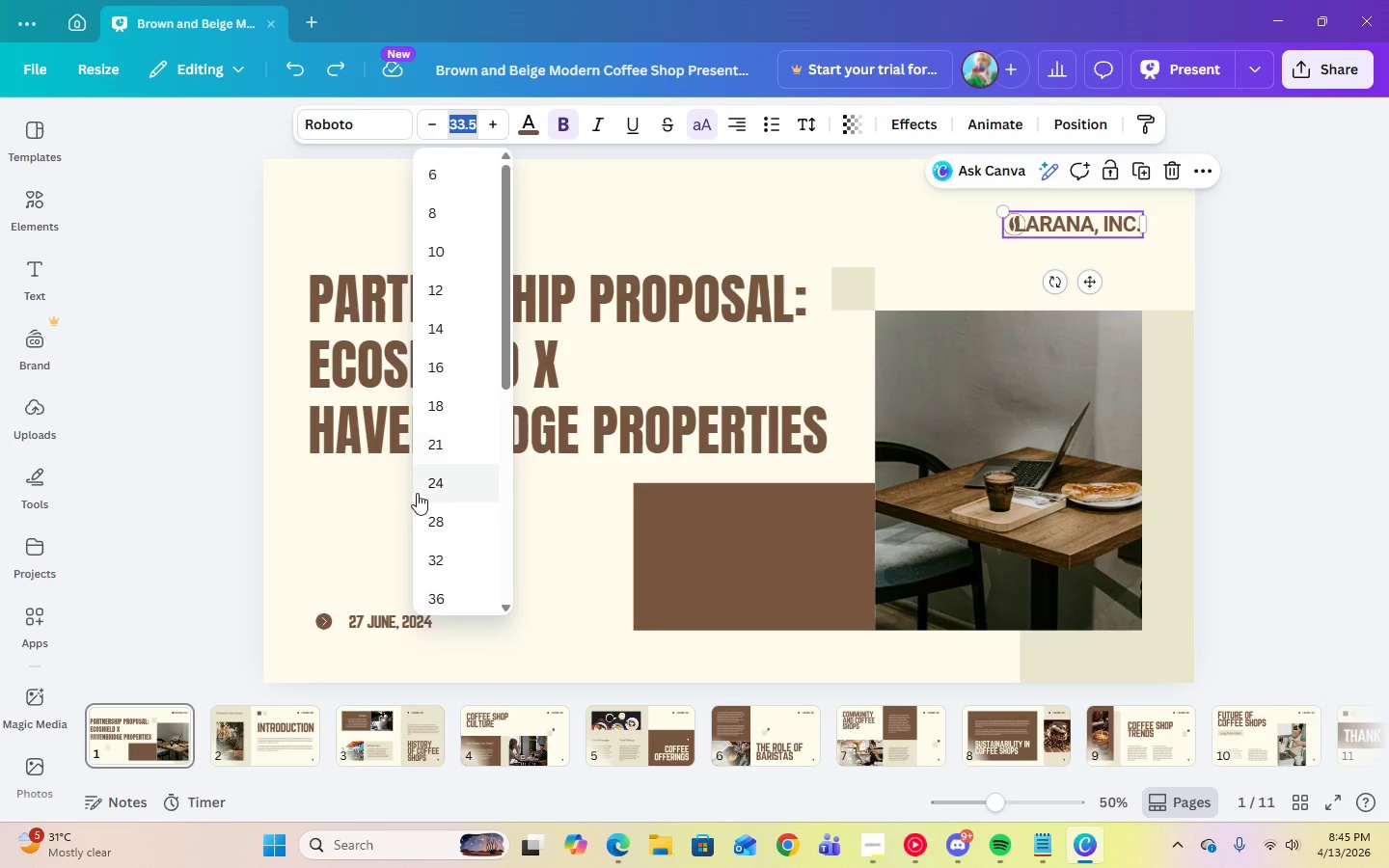 
left_click([446, 443])
 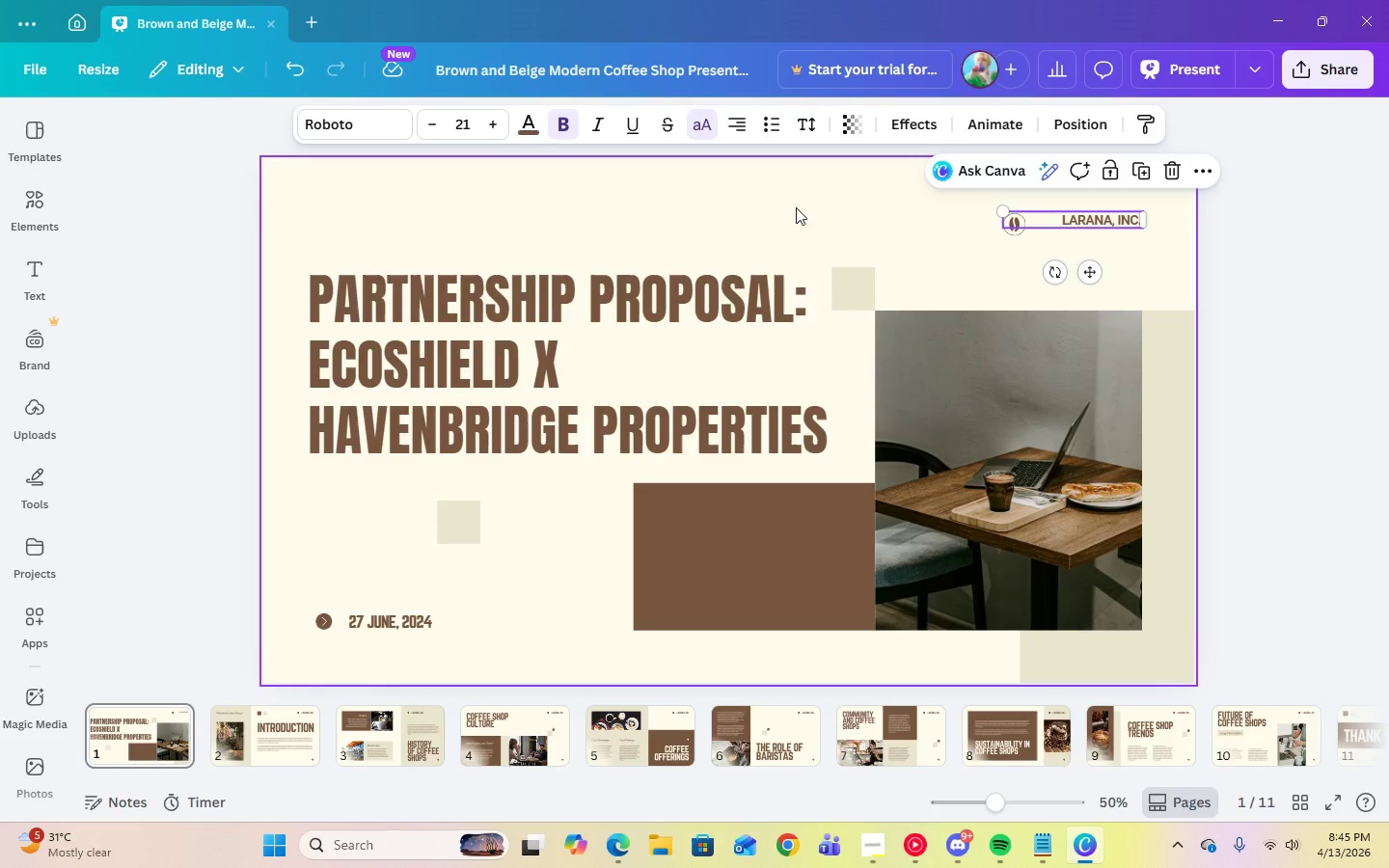 
left_click([969, 241])
 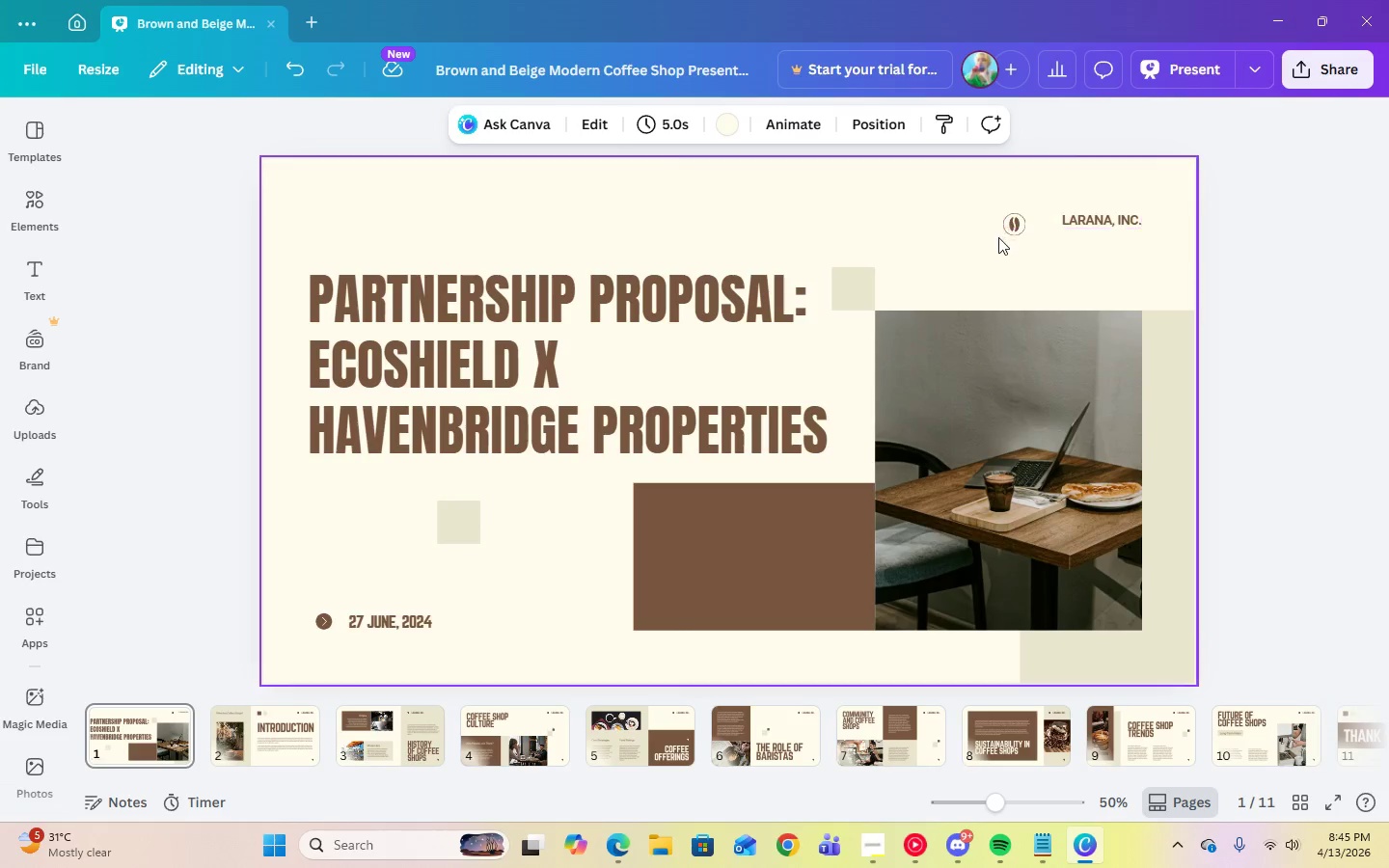 
left_click([999, 241])
 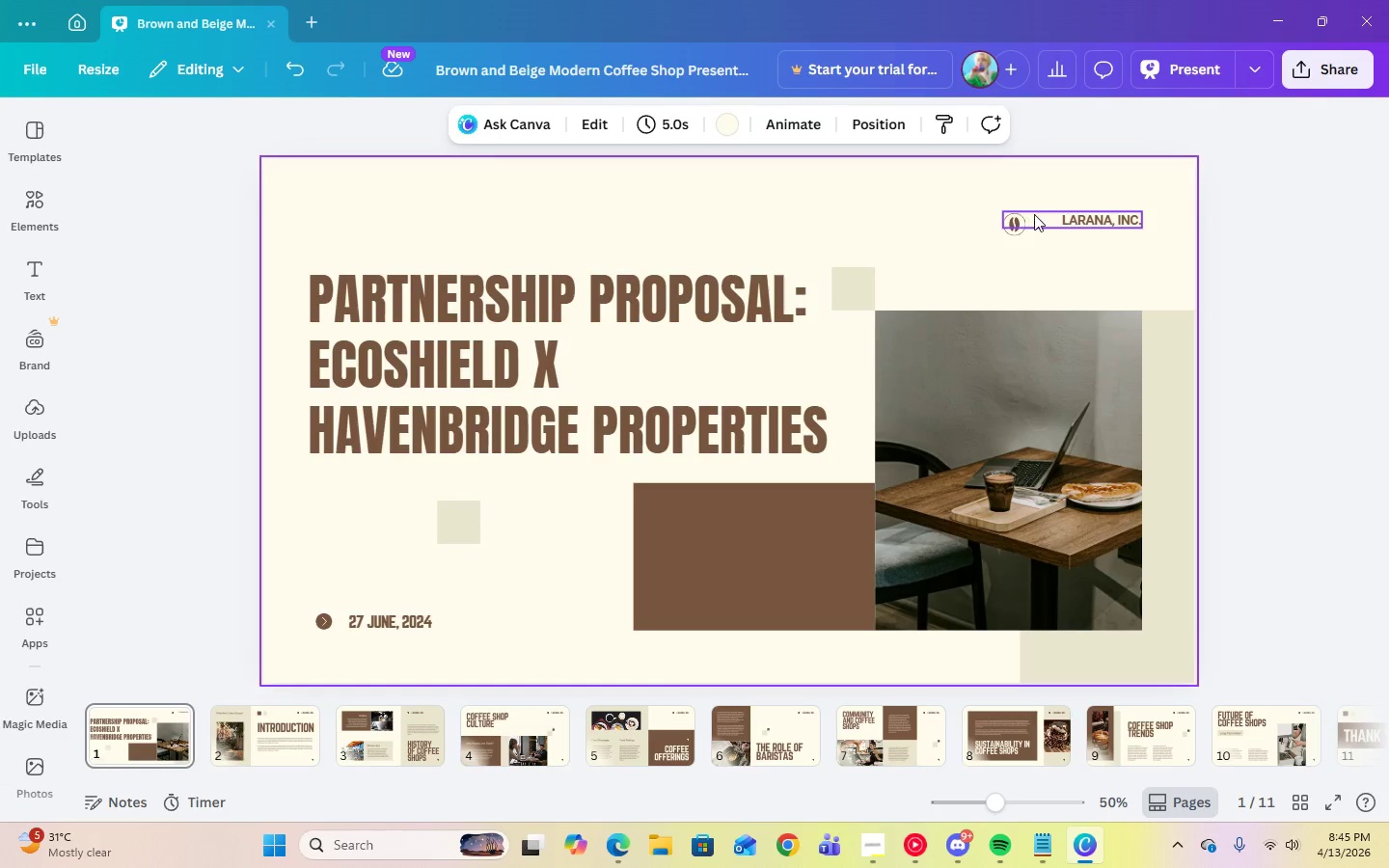 
left_click([1037, 215])
 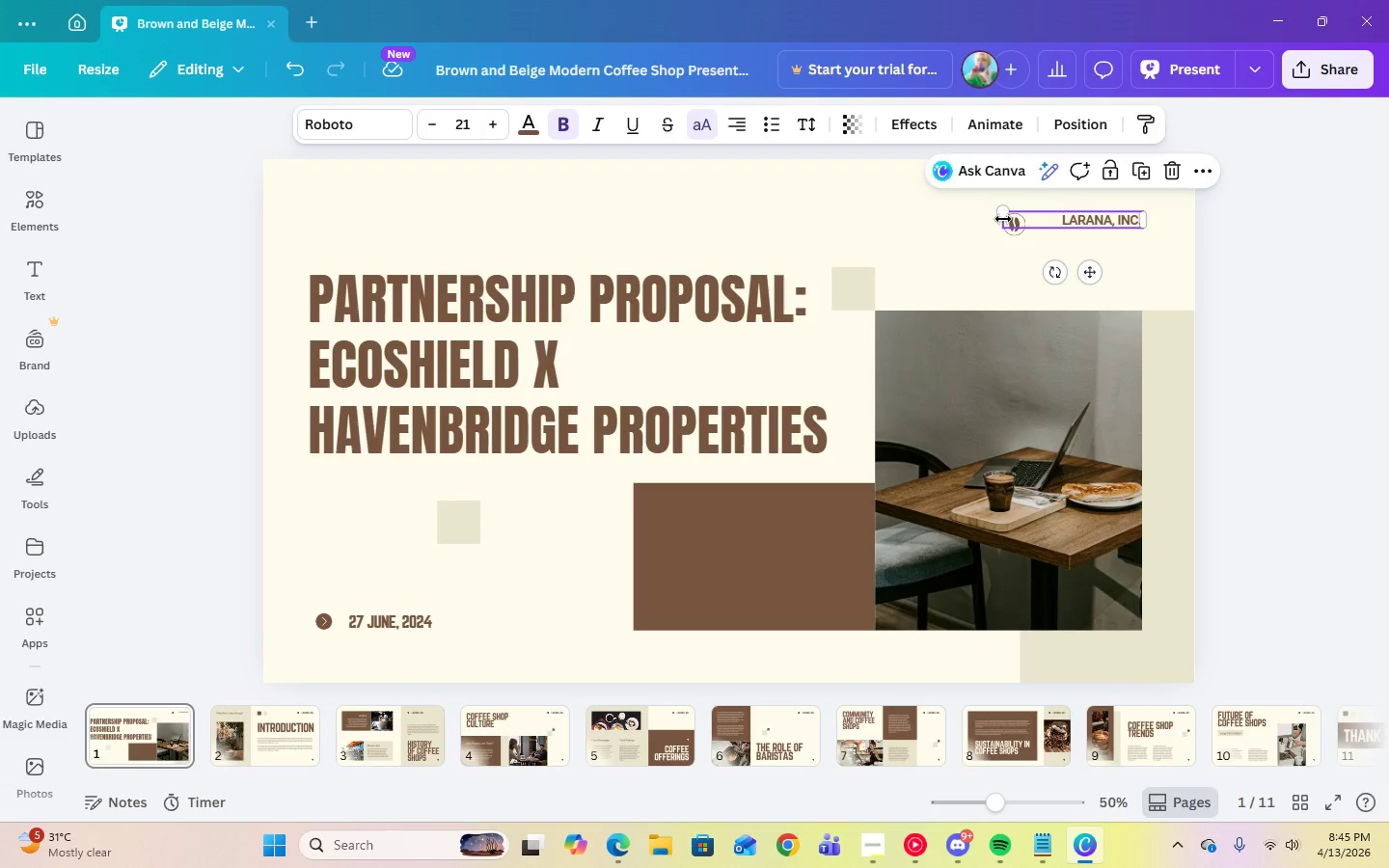 
left_click_drag(start_coordinate=[1003, 219], to_coordinate=[1034, 222])
 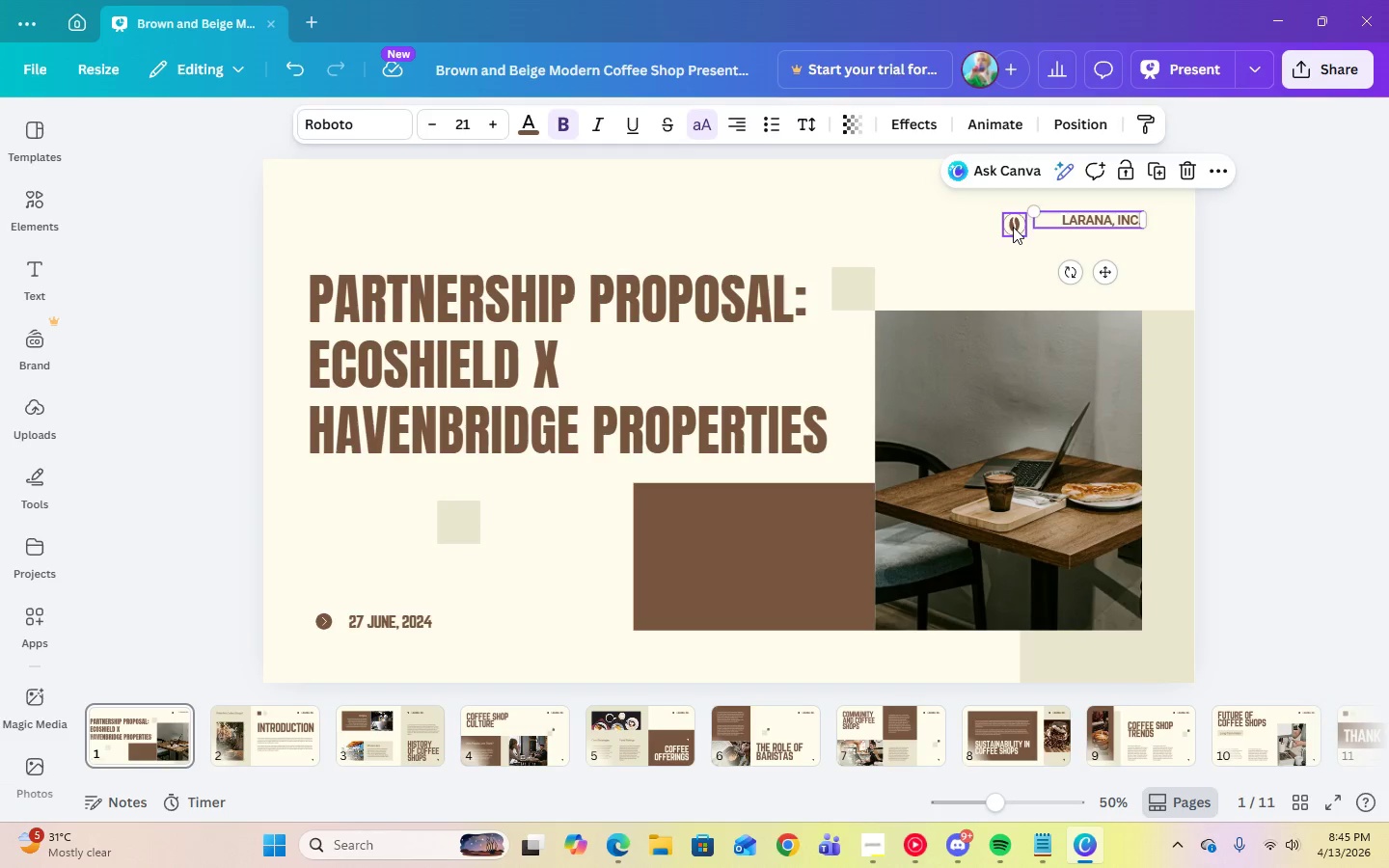 
left_click([1013, 227])
 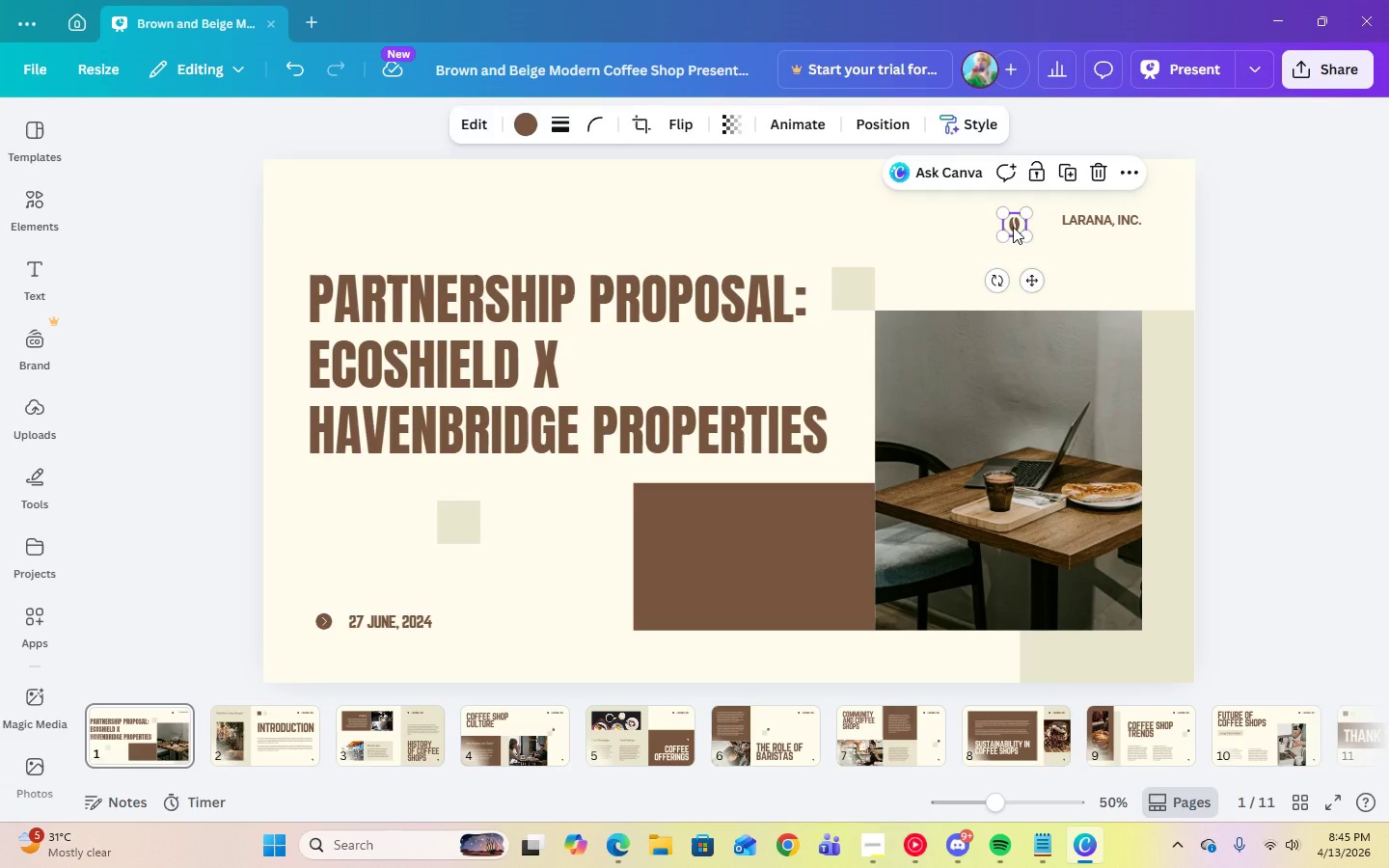 
key(Delete)
 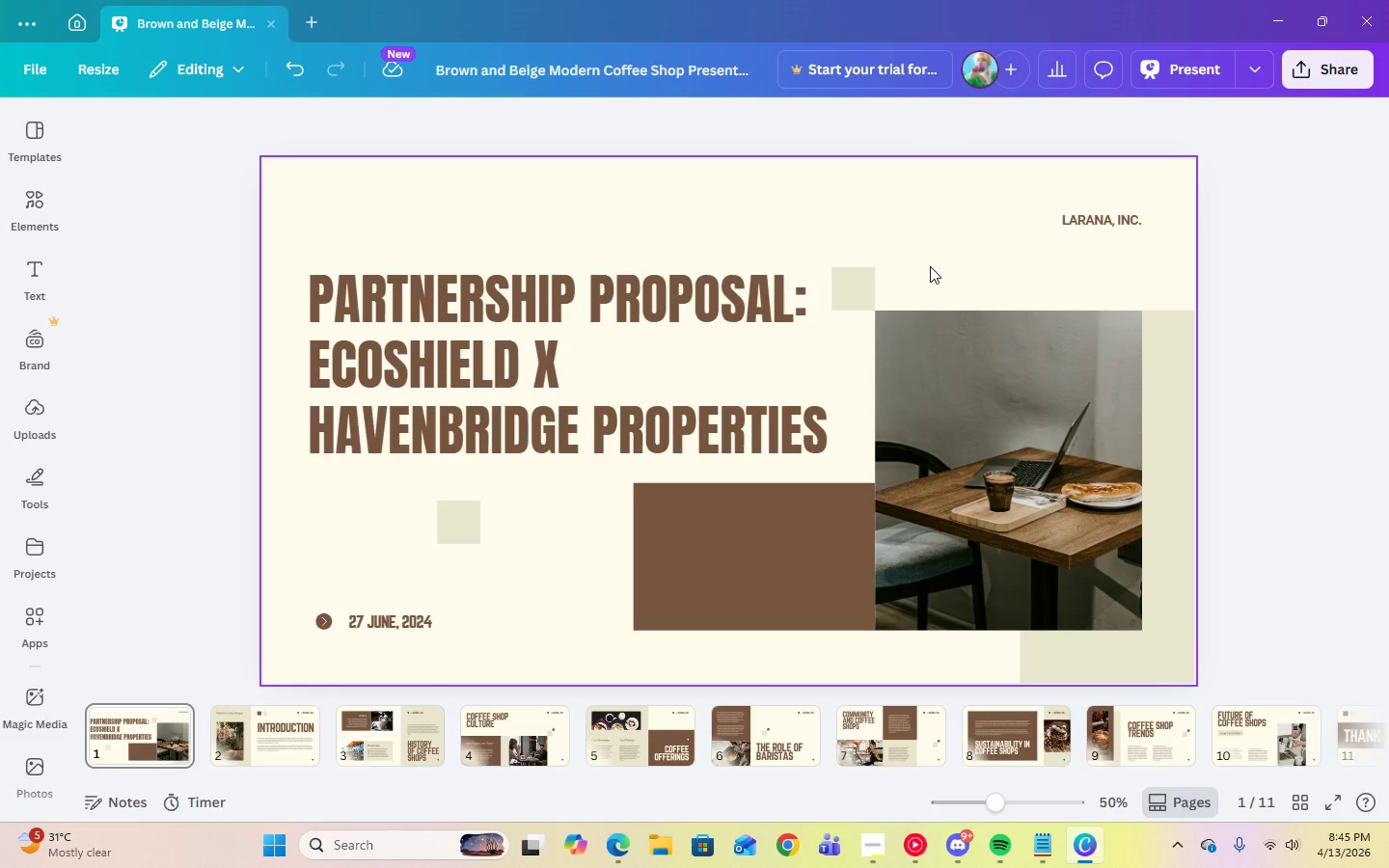 
left_click([930, 266])
 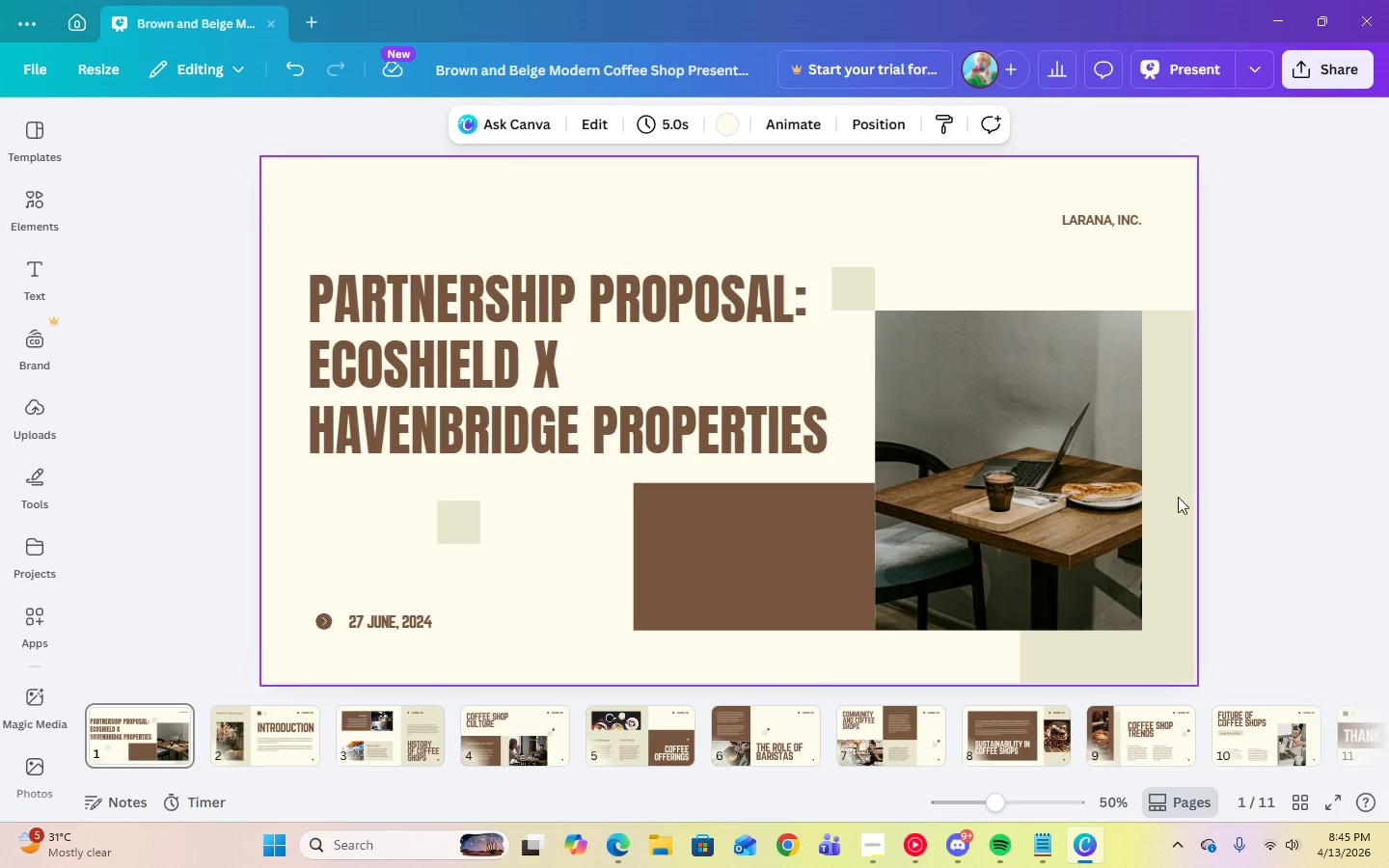 
left_click([388, 628])
 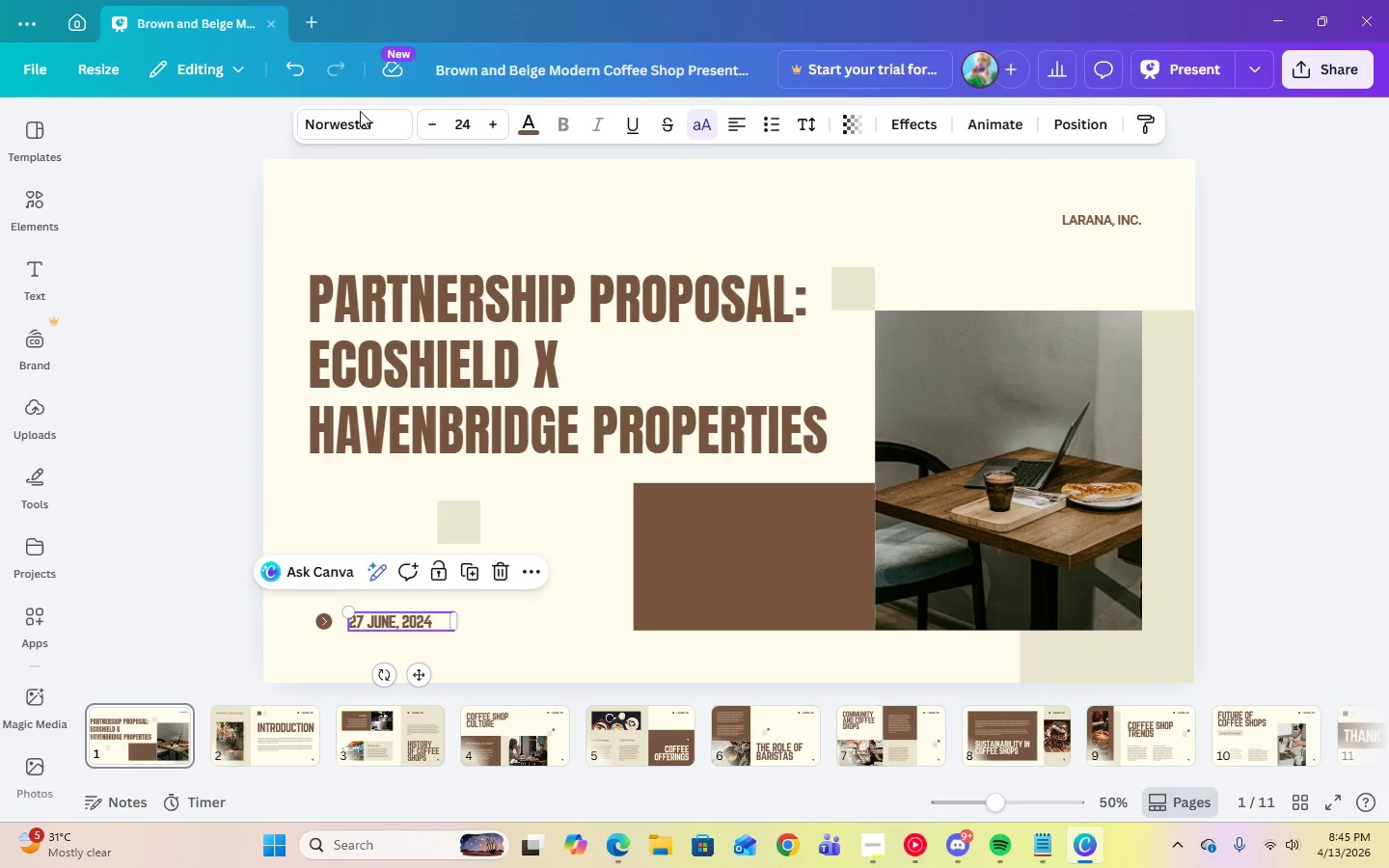 
left_click([350, 115])
 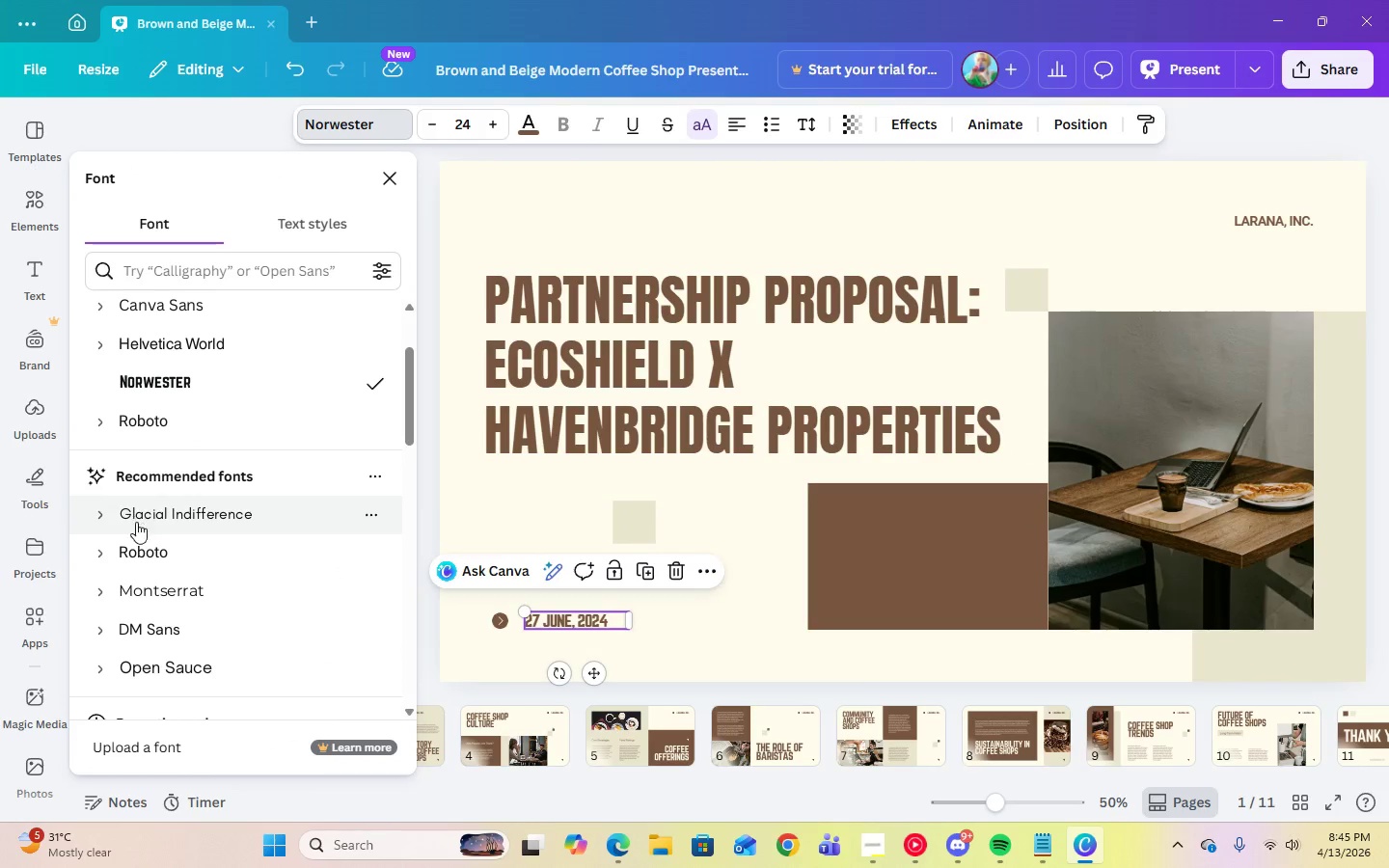 
scroll: coordinate [137, 519], scroll_direction: up, amount: 1.0
 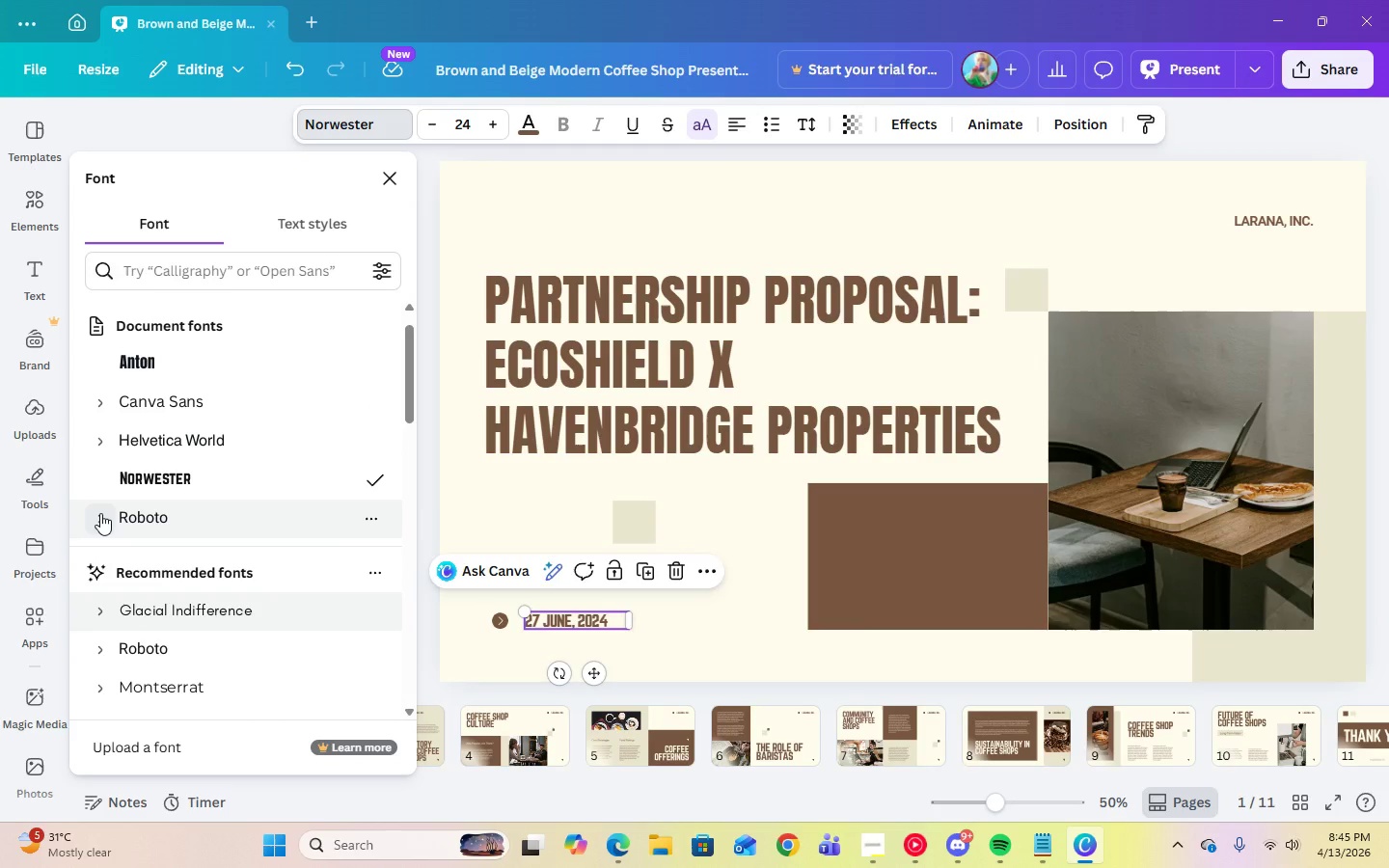 
left_click([100, 513])
 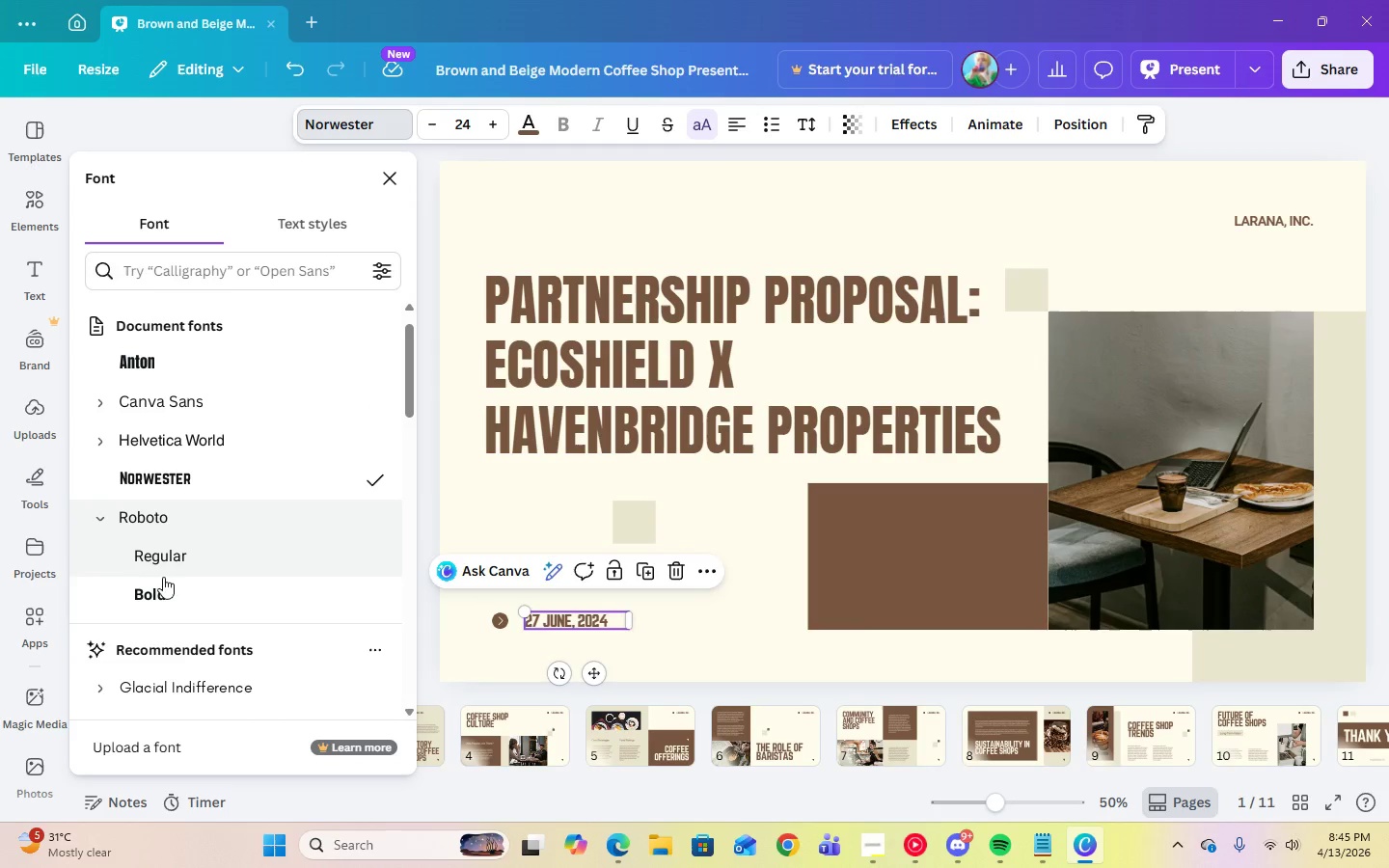 
left_click([164, 585])
 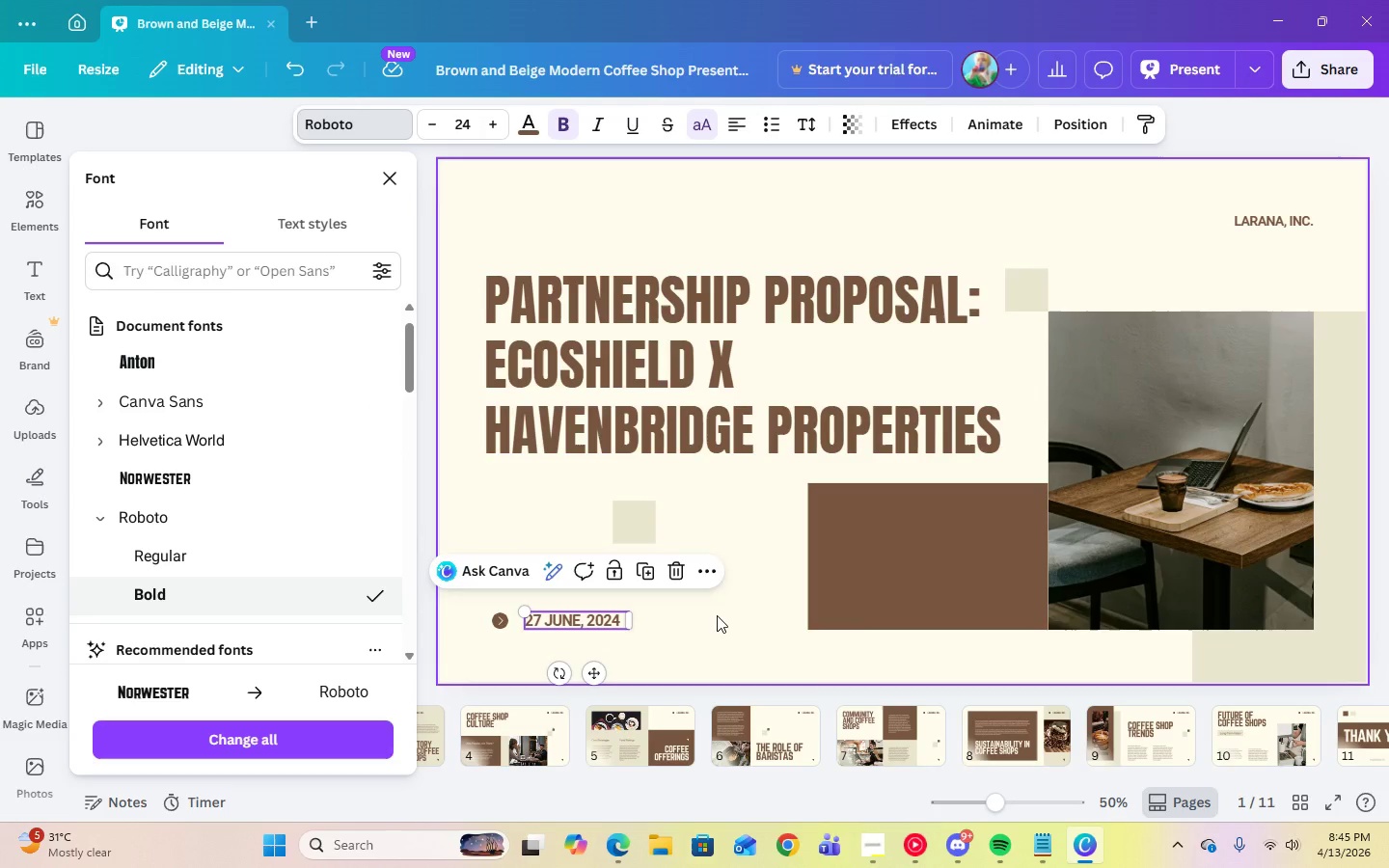 
mouse_move([482, 173])
 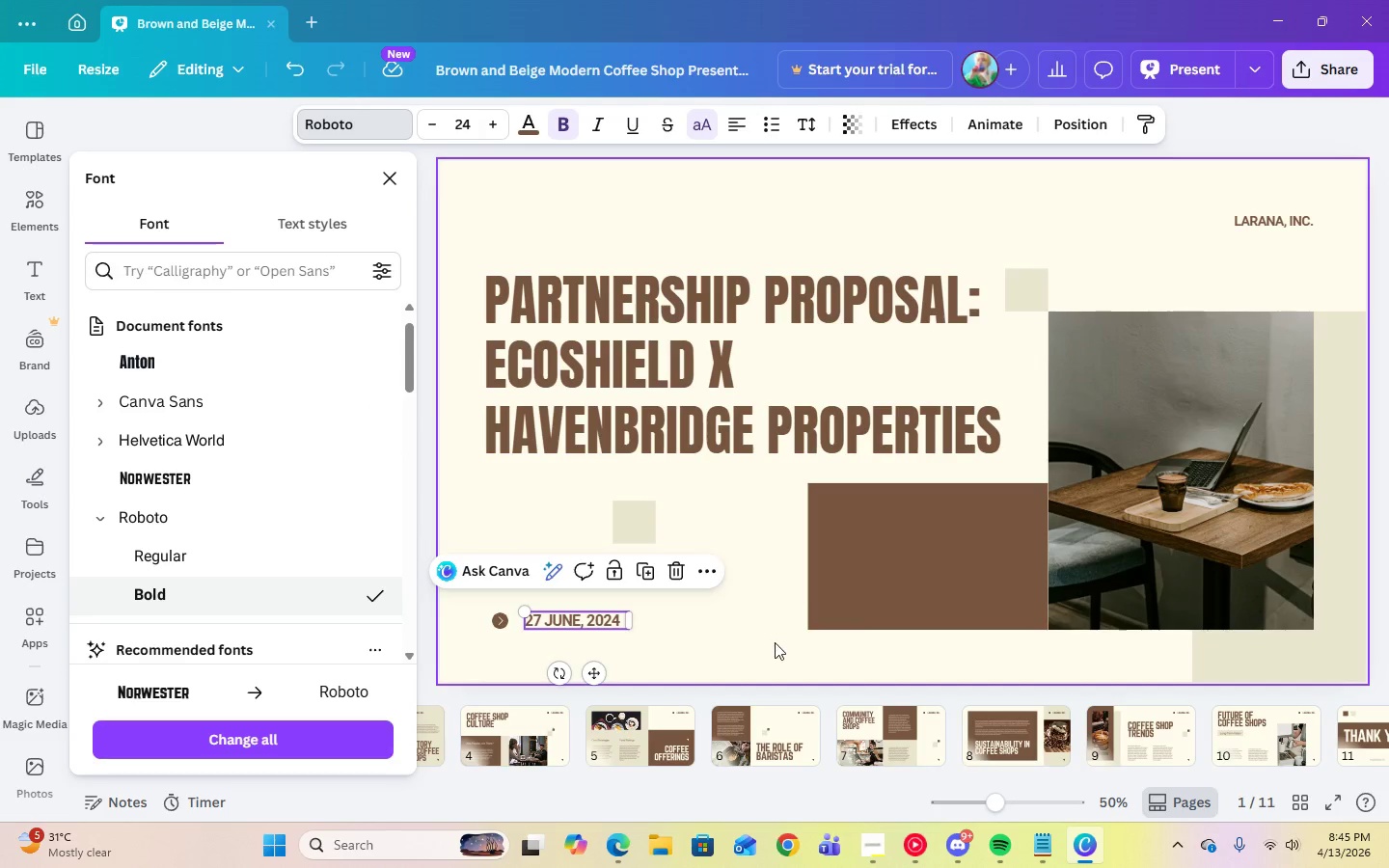 
left_click([775, 642])
 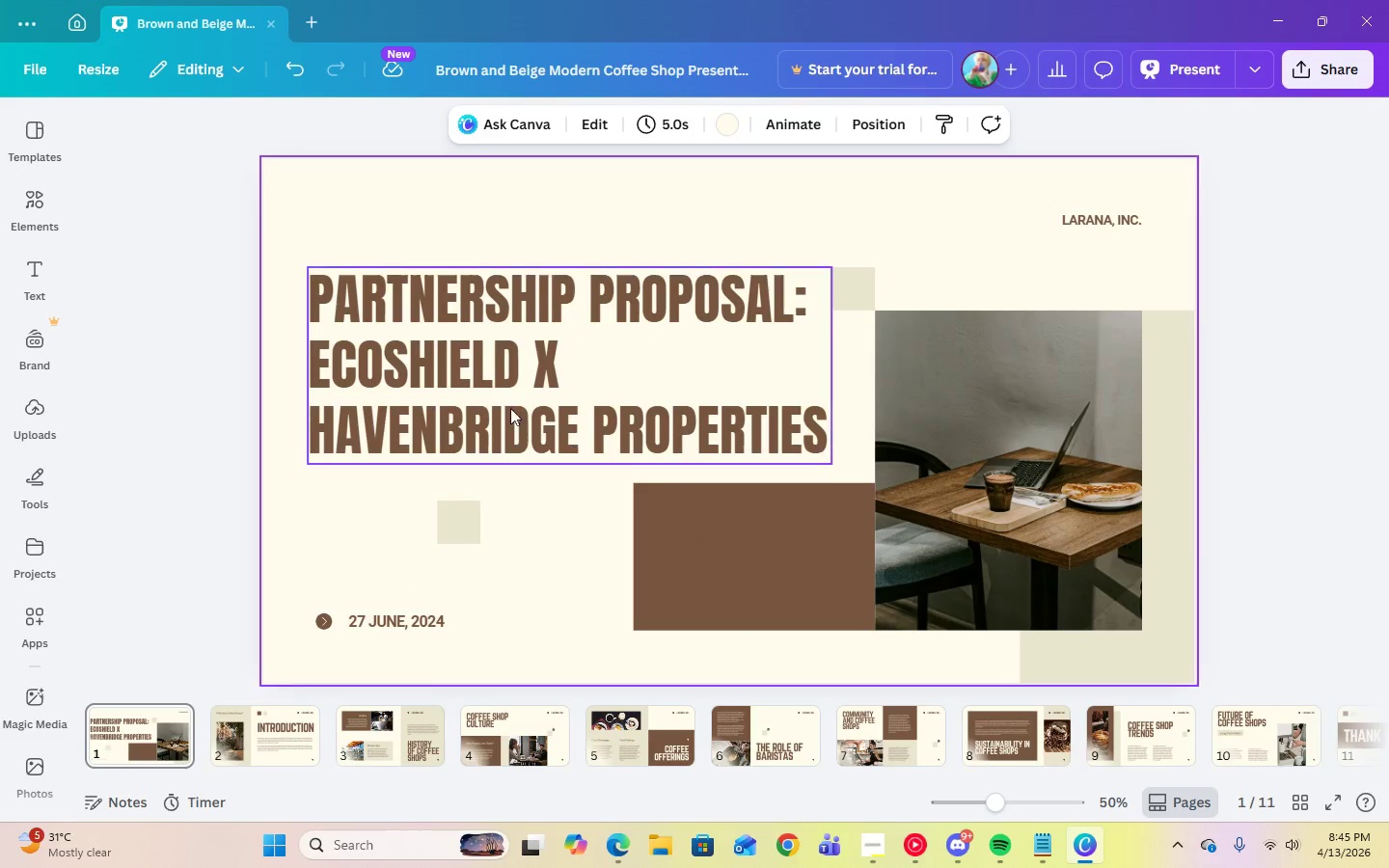 
left_click([506, 401])
 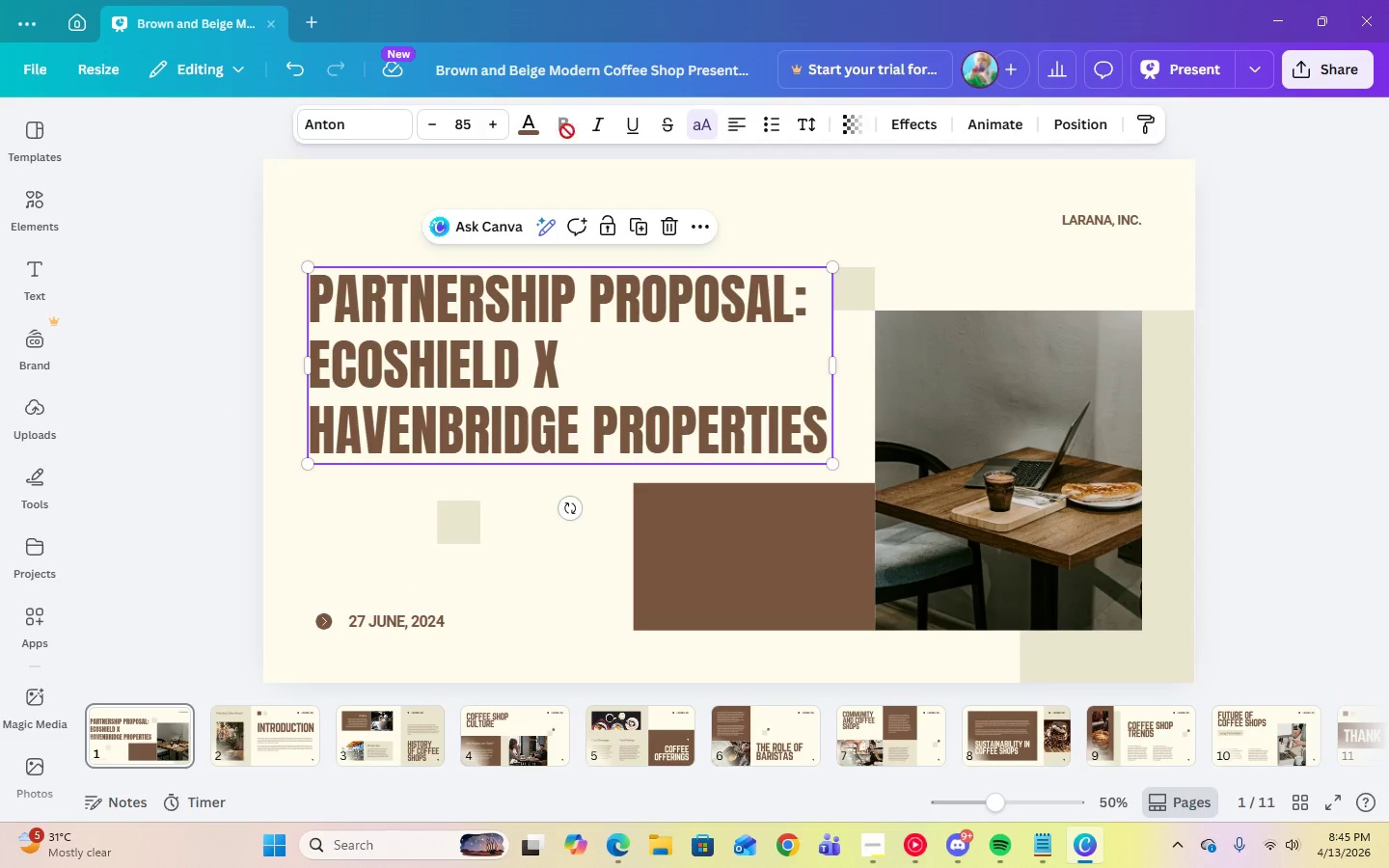 
left_click([465, 124])
 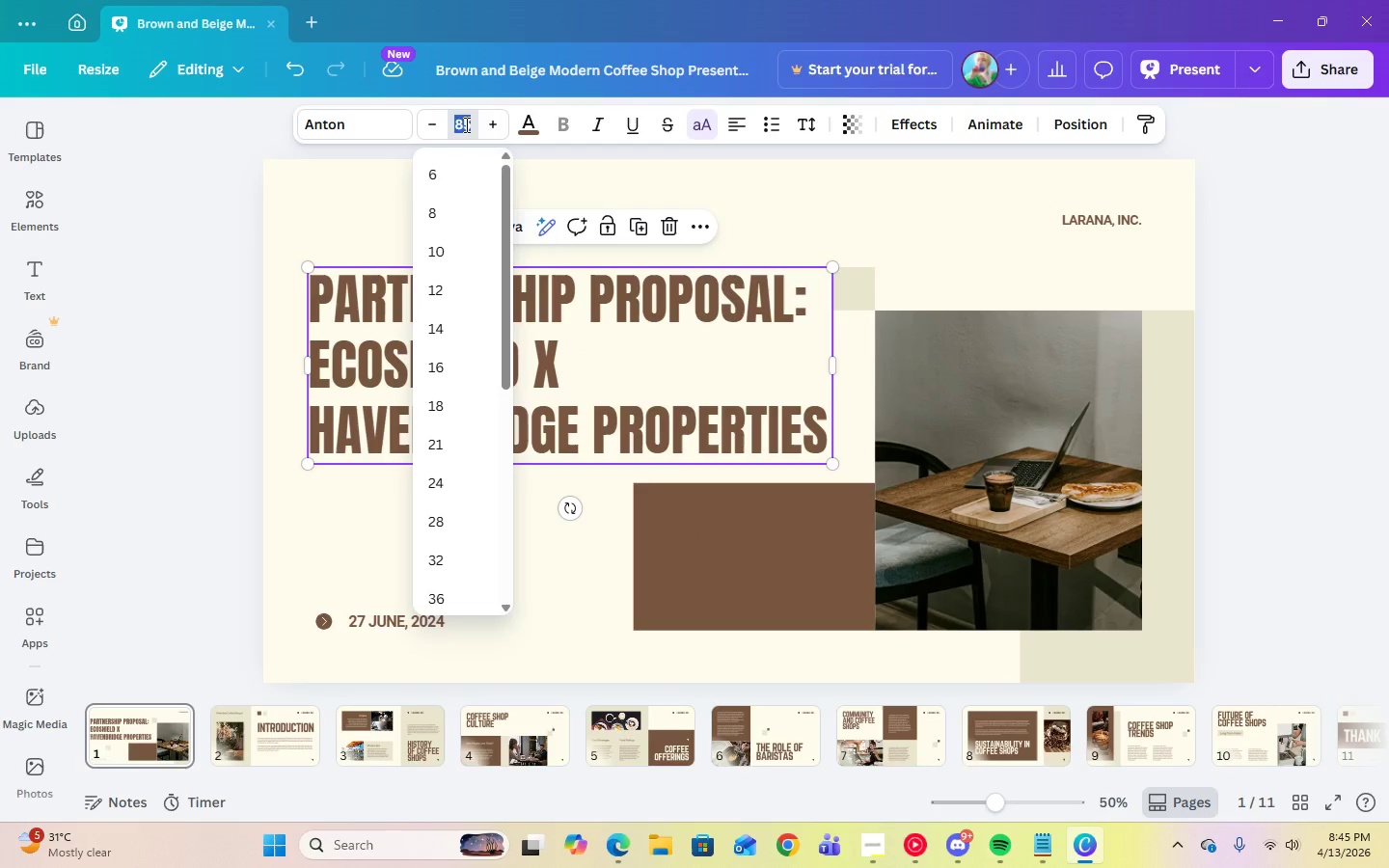 
key(Numpad9)
 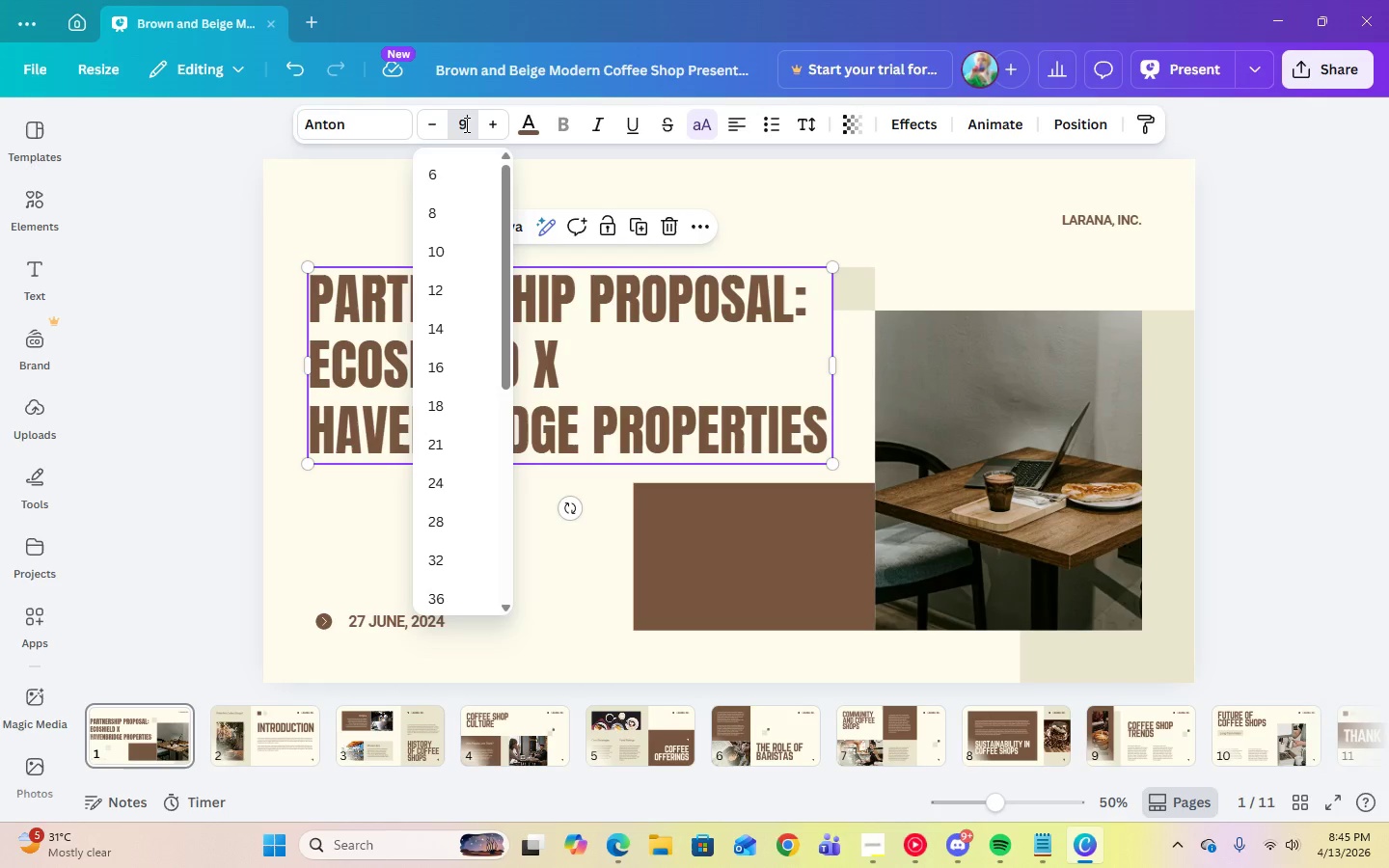 
key(Numpad0)
 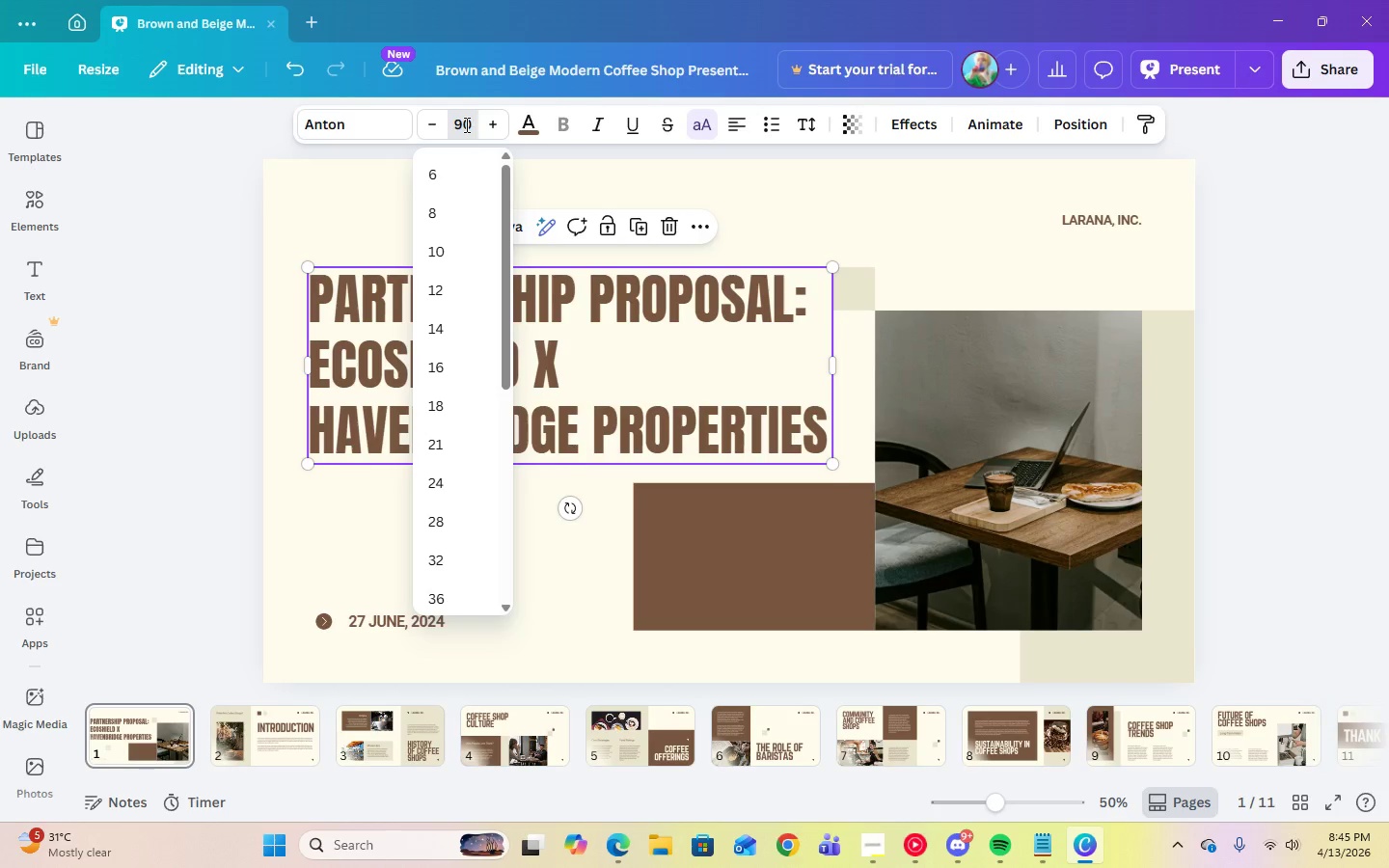 
key(Enter)
 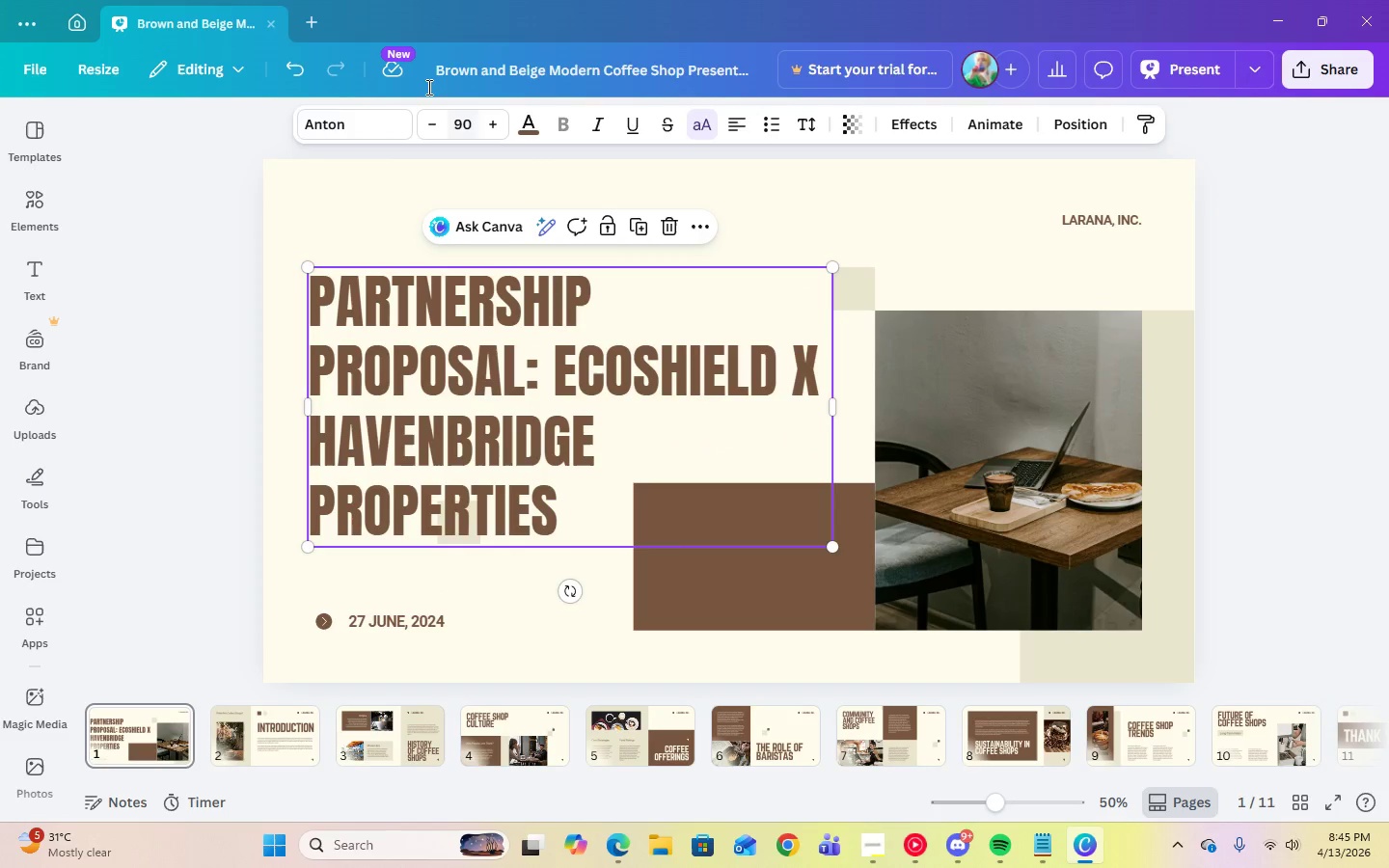 
left_click([458, 130])
 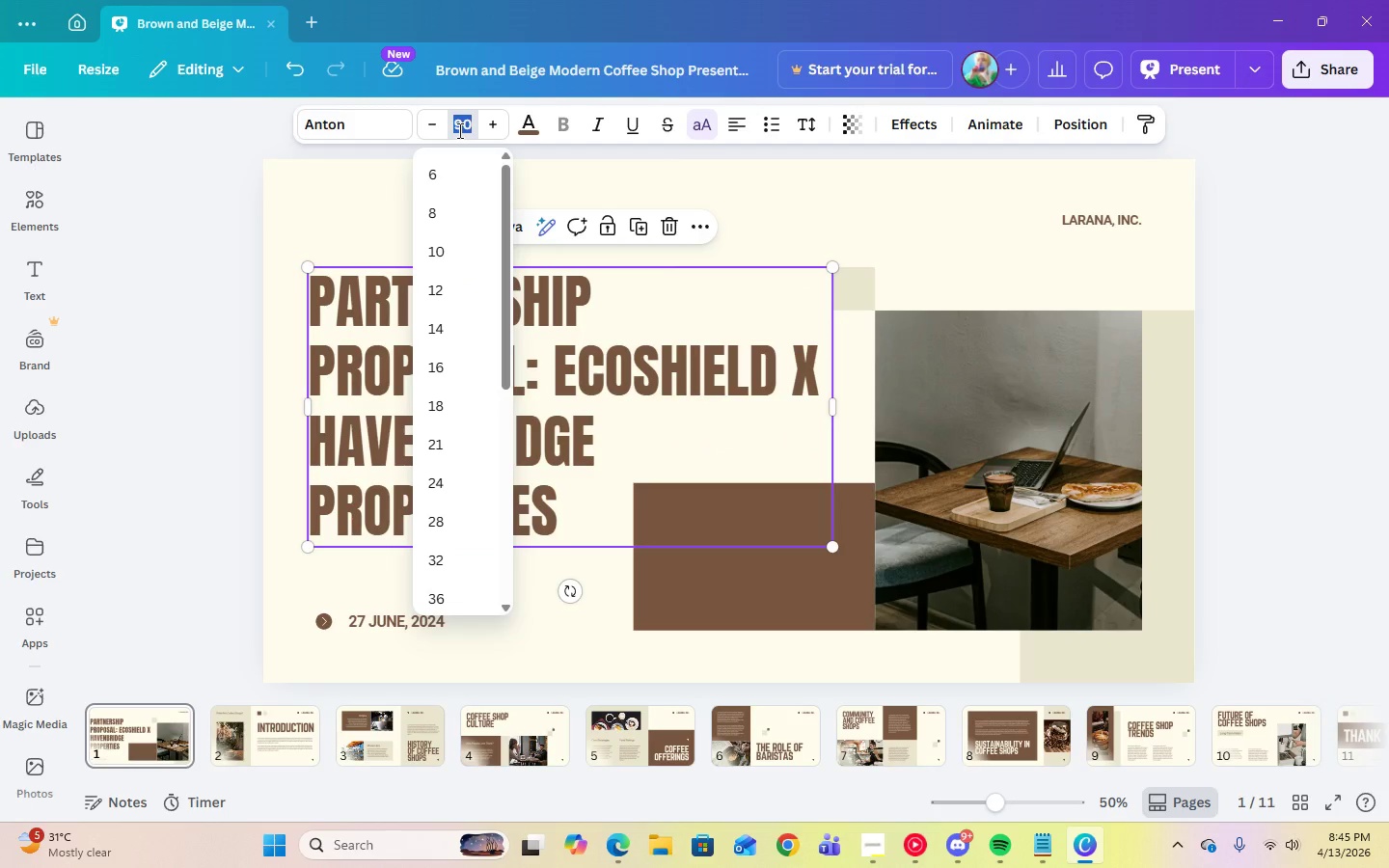 
key(Numpad8)
 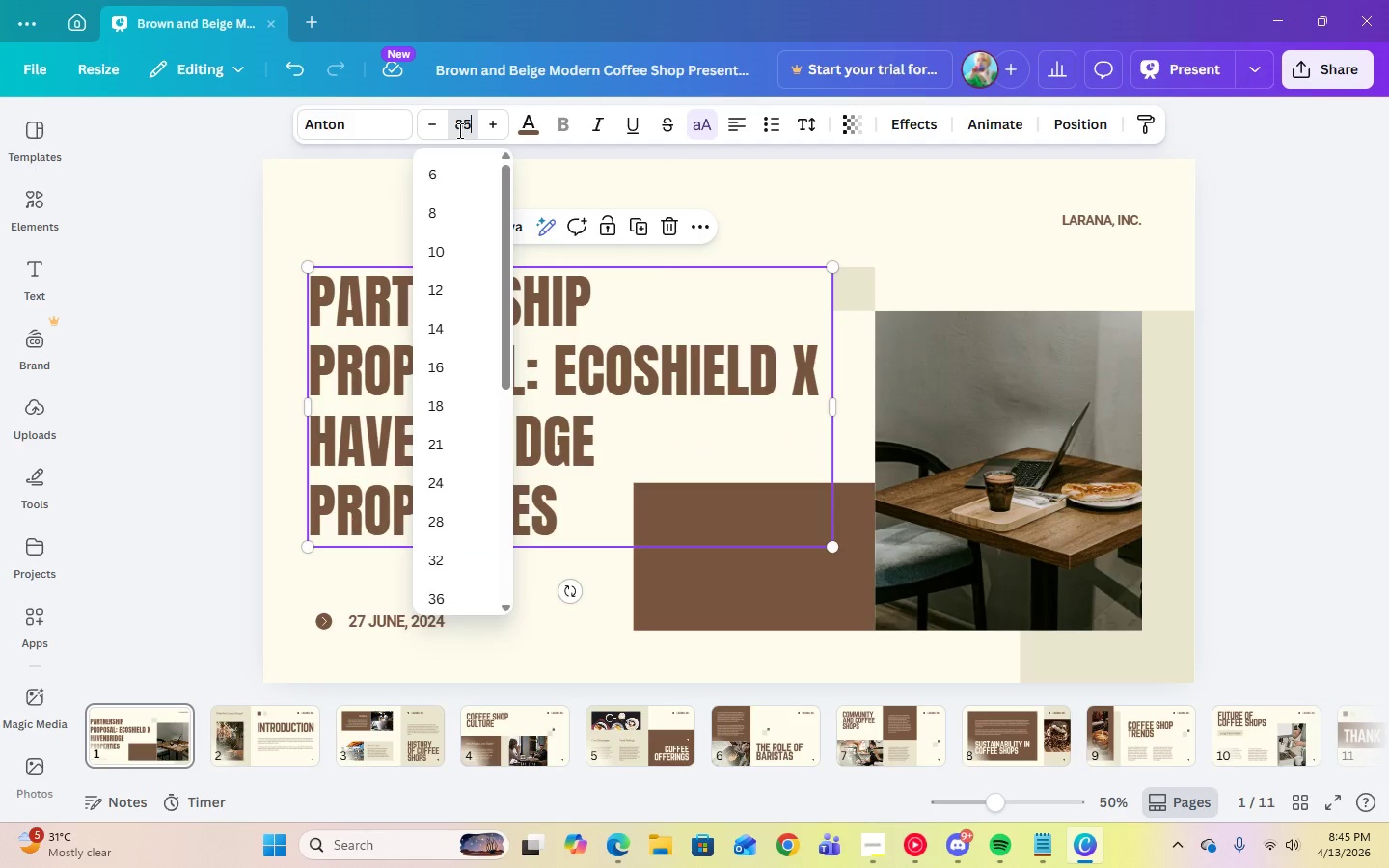 
key(Numpad5)
 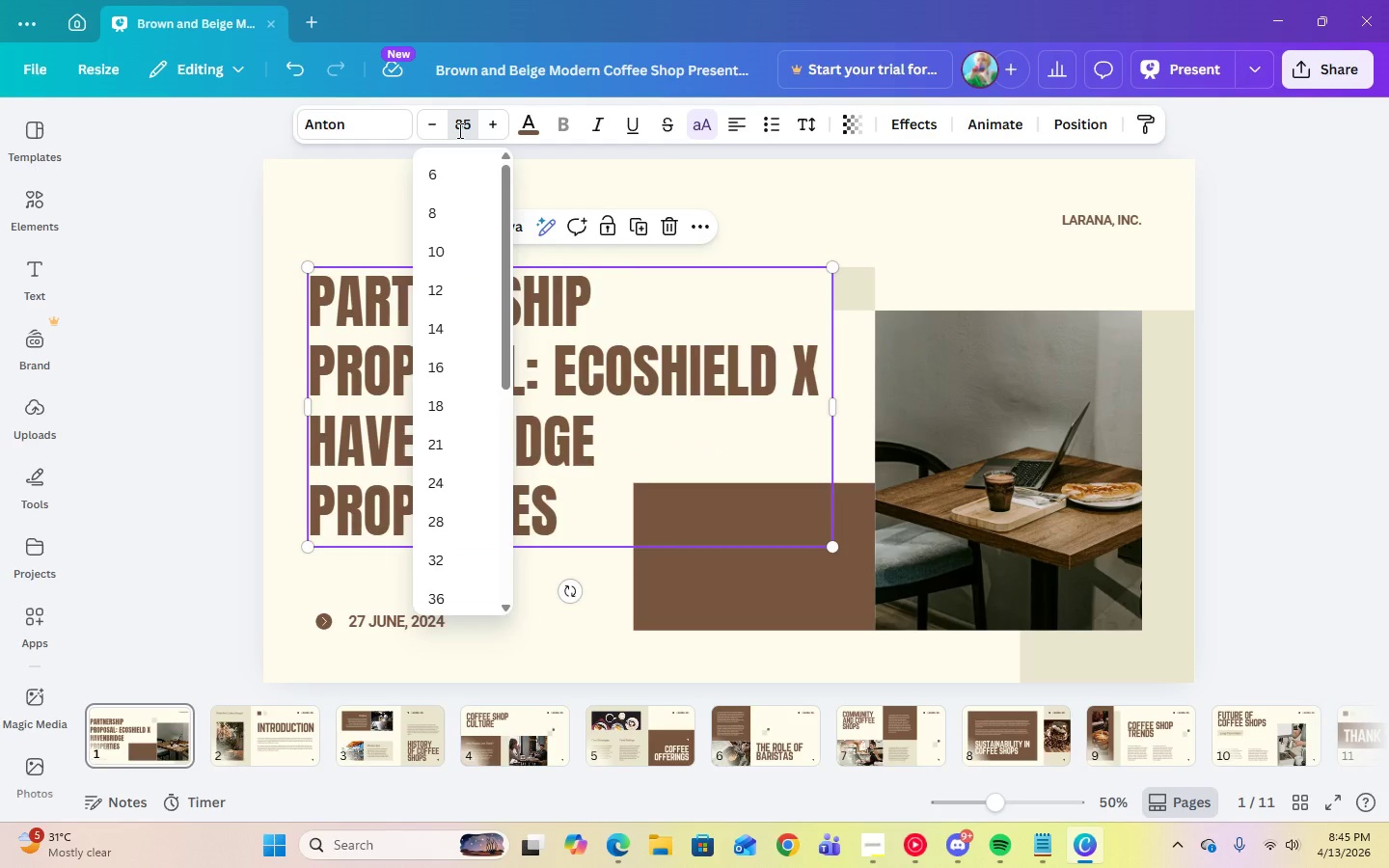 
key(Enter)
 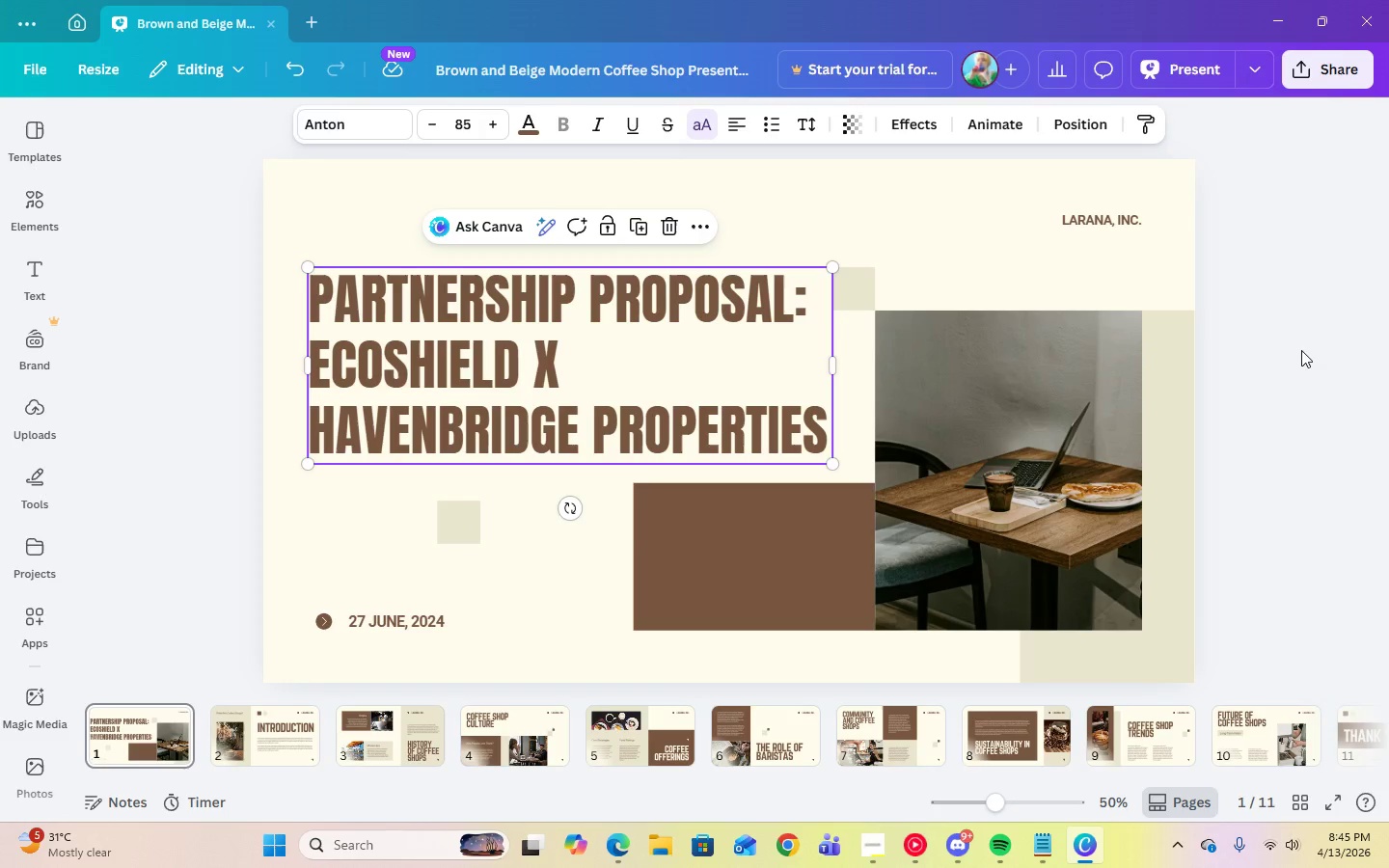 
left_click([1297, 351])
 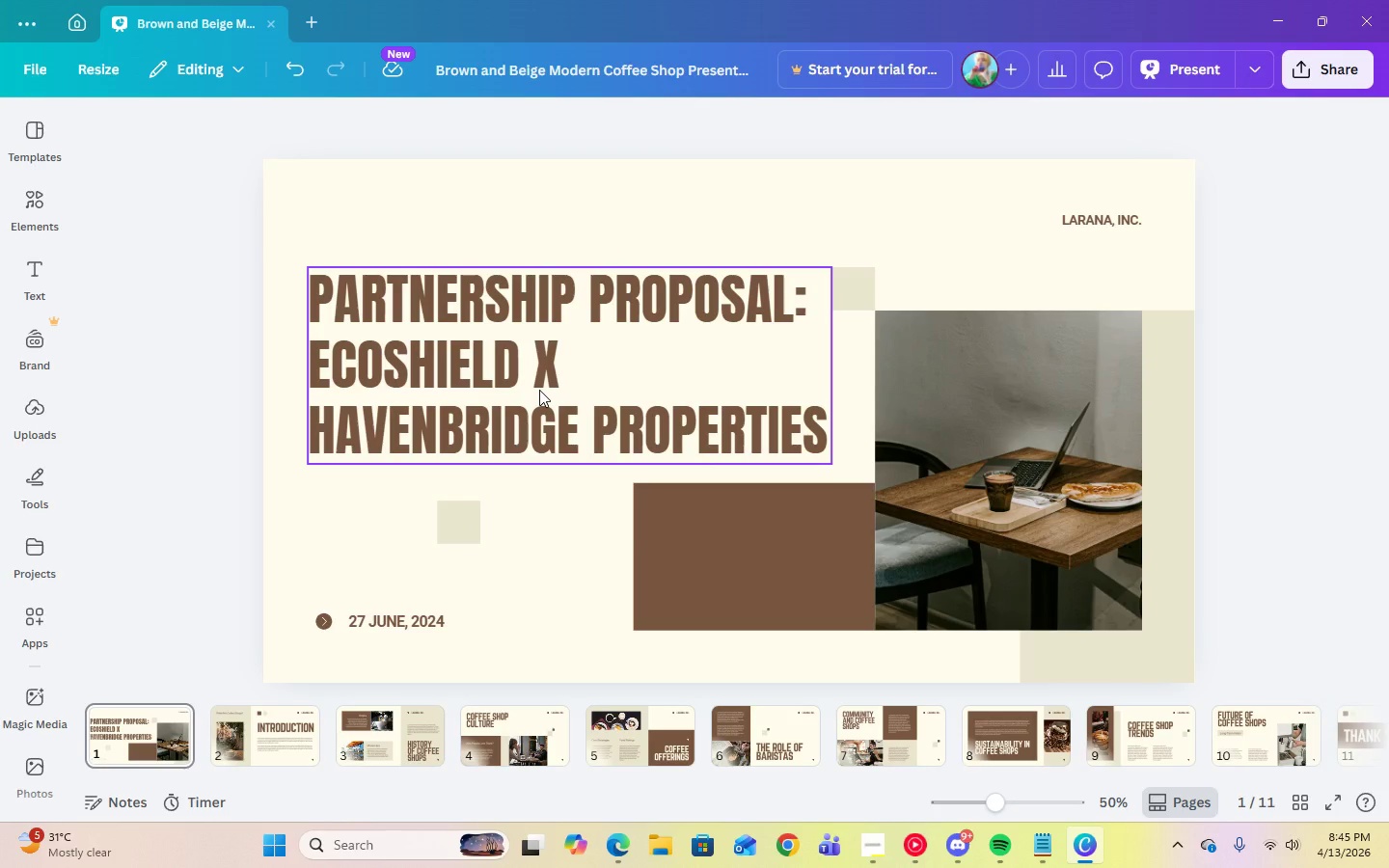 
left_click([539, 390])
 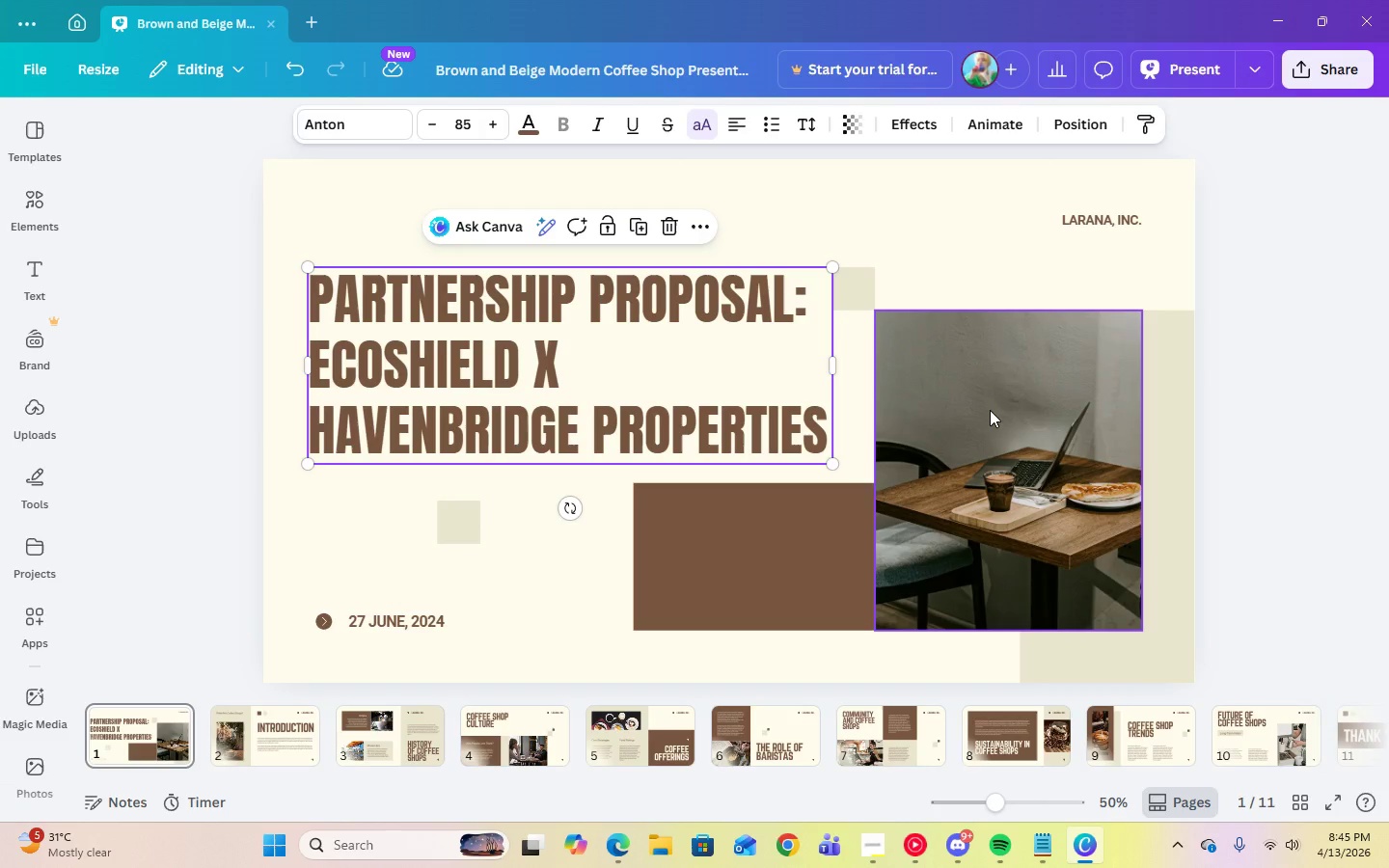 
wait(11.0)
 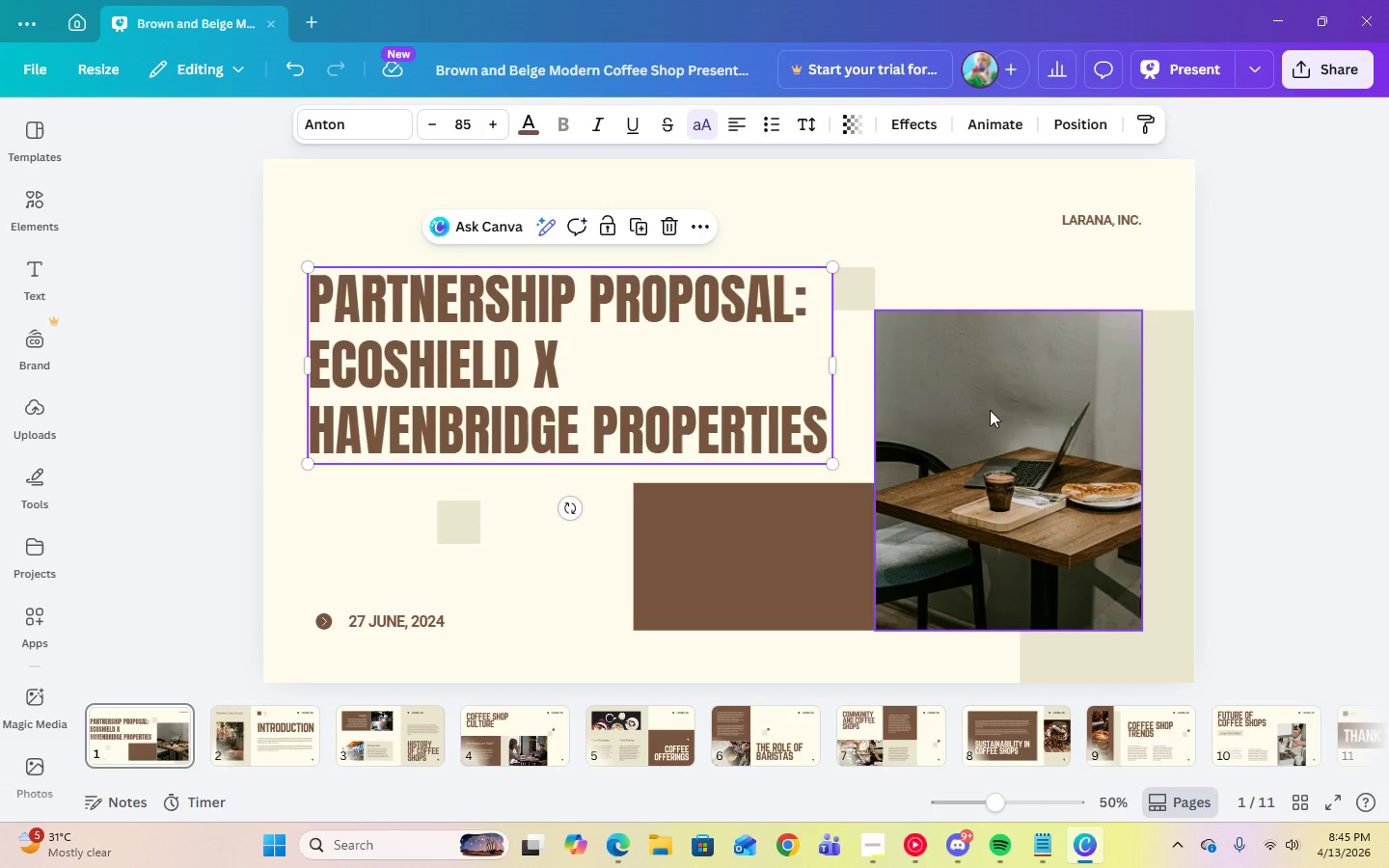 
left_click([1266, 404])
 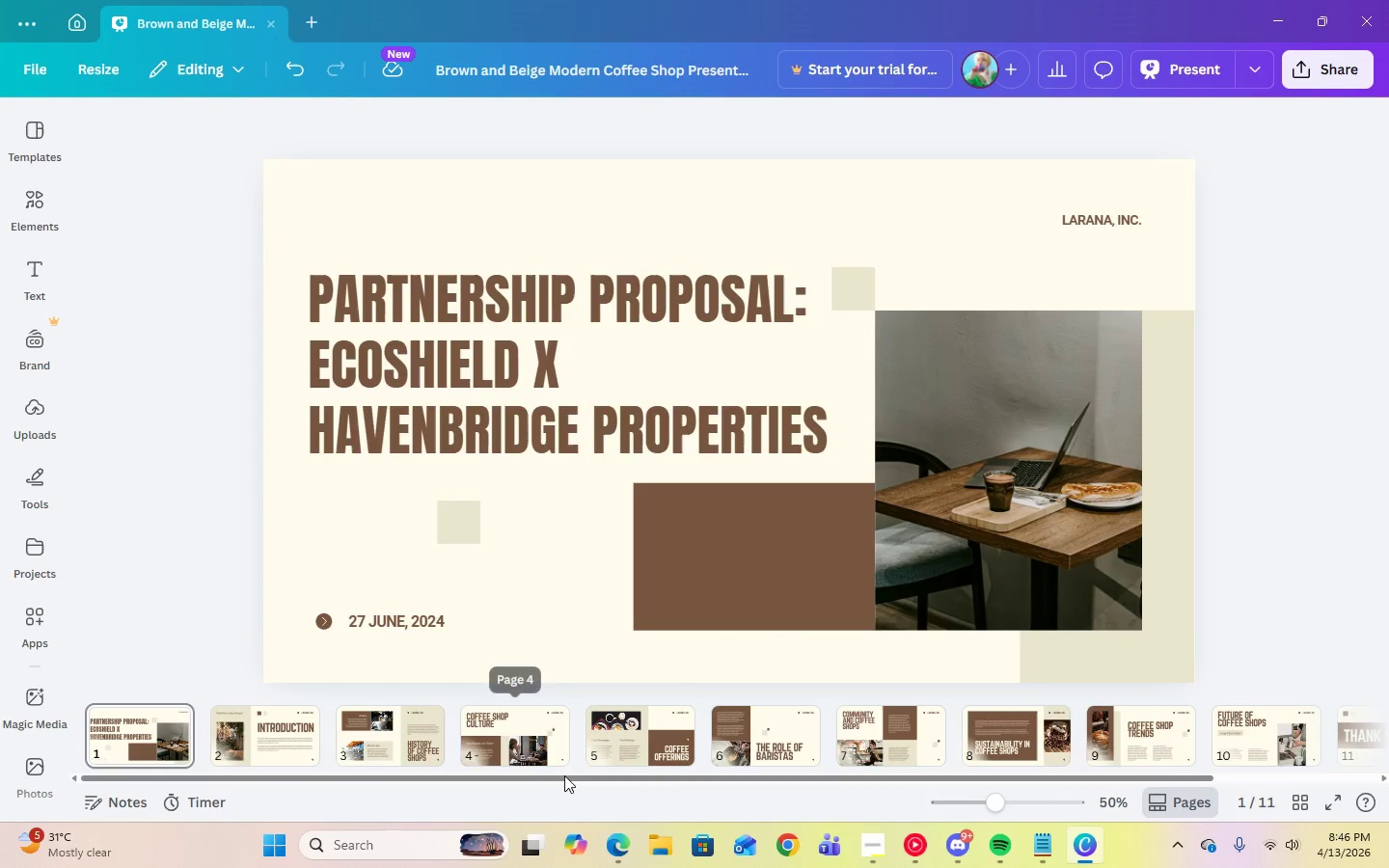 
left_click([836, 201])
 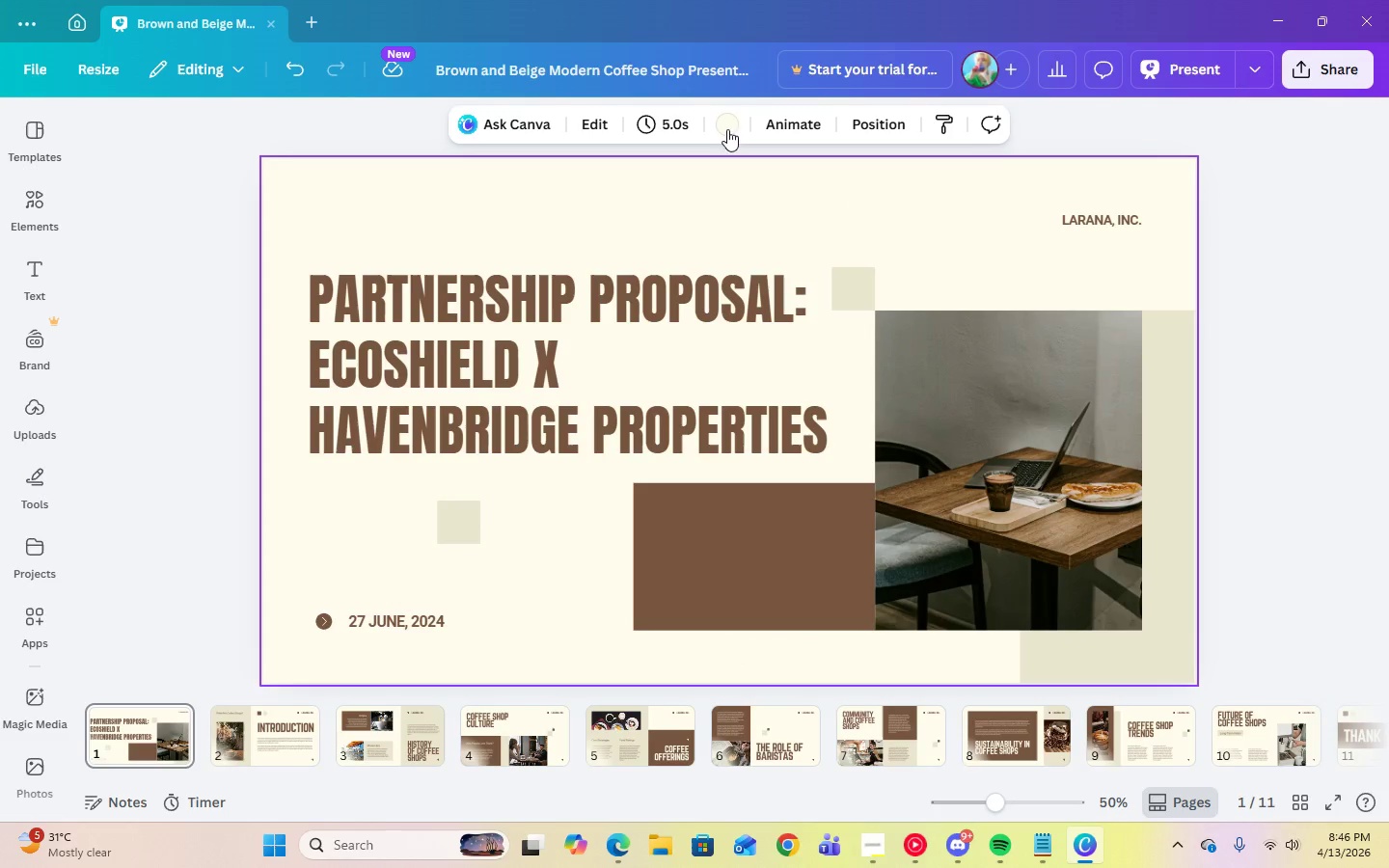 
left_click([726, 119])
 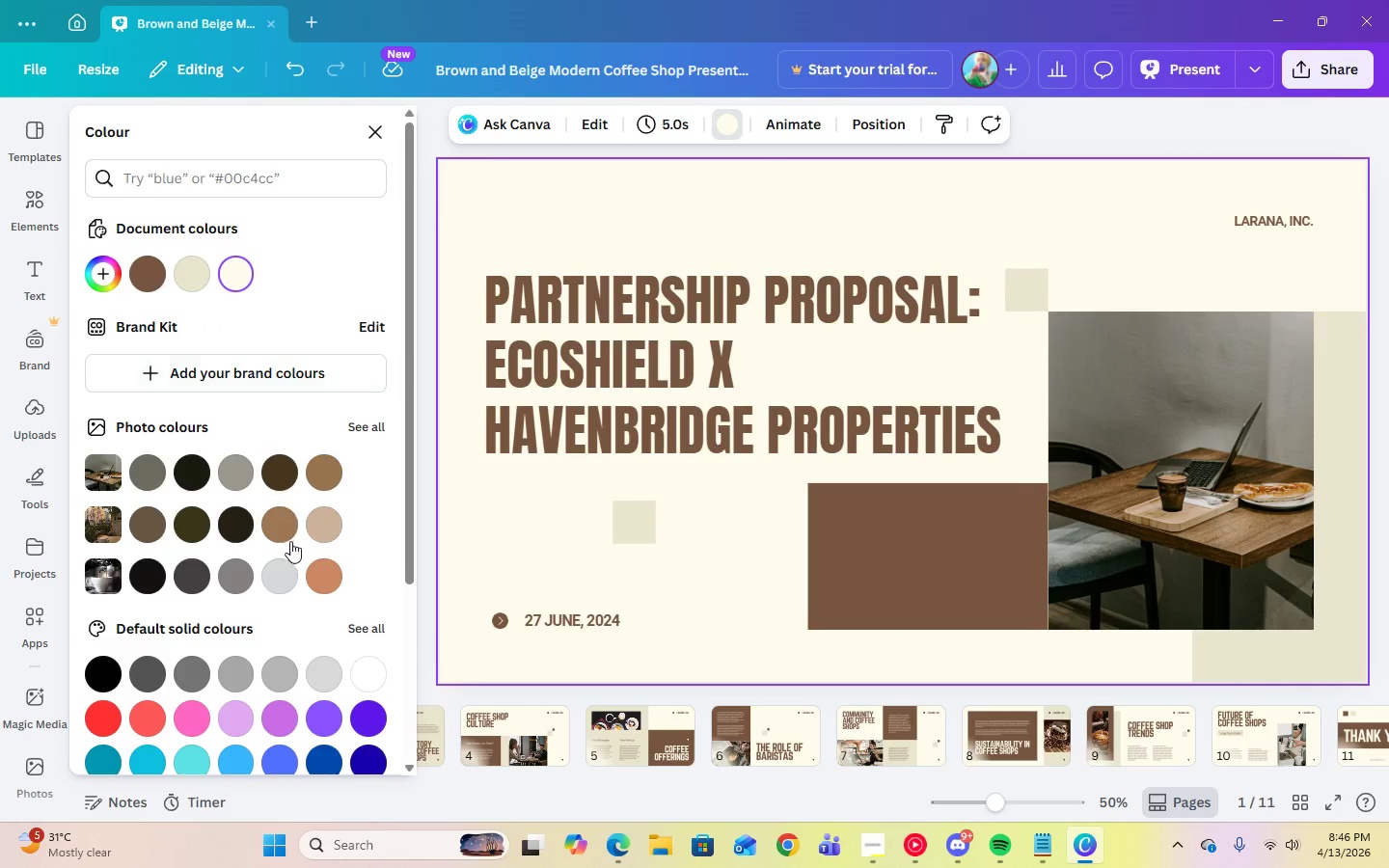 
wait(6.06)
 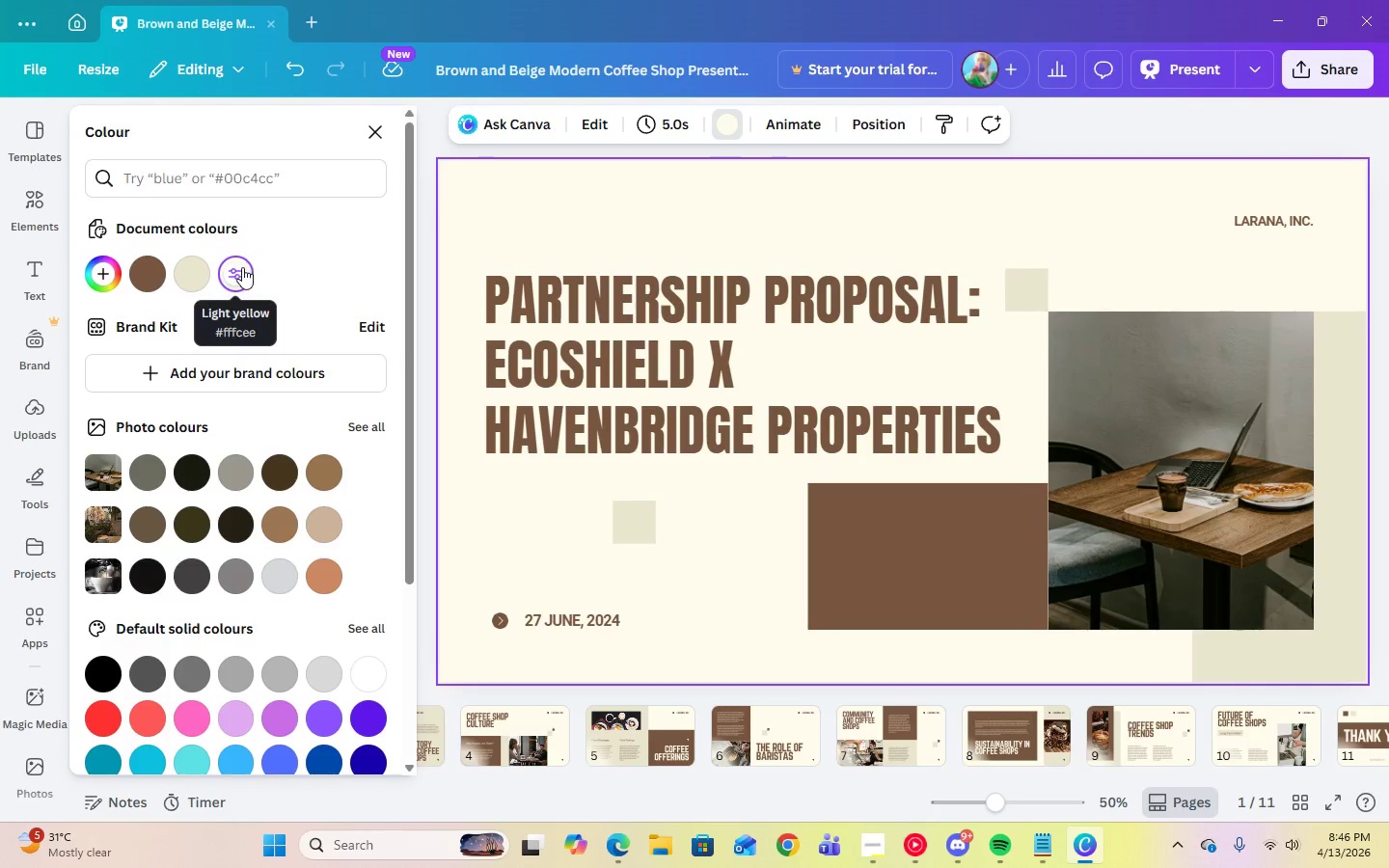 
left_click([98, 280])
 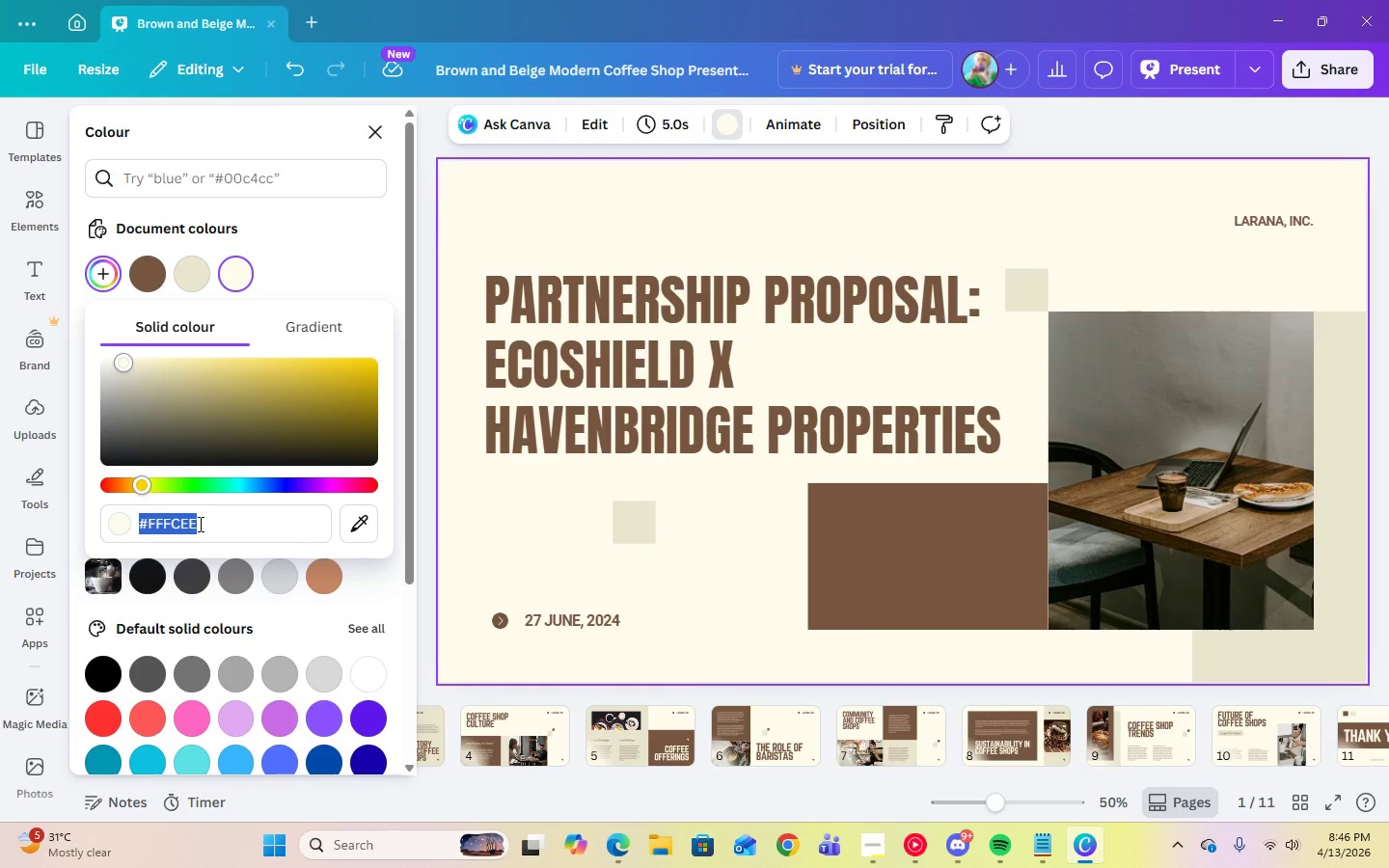 
type(ffffff)
 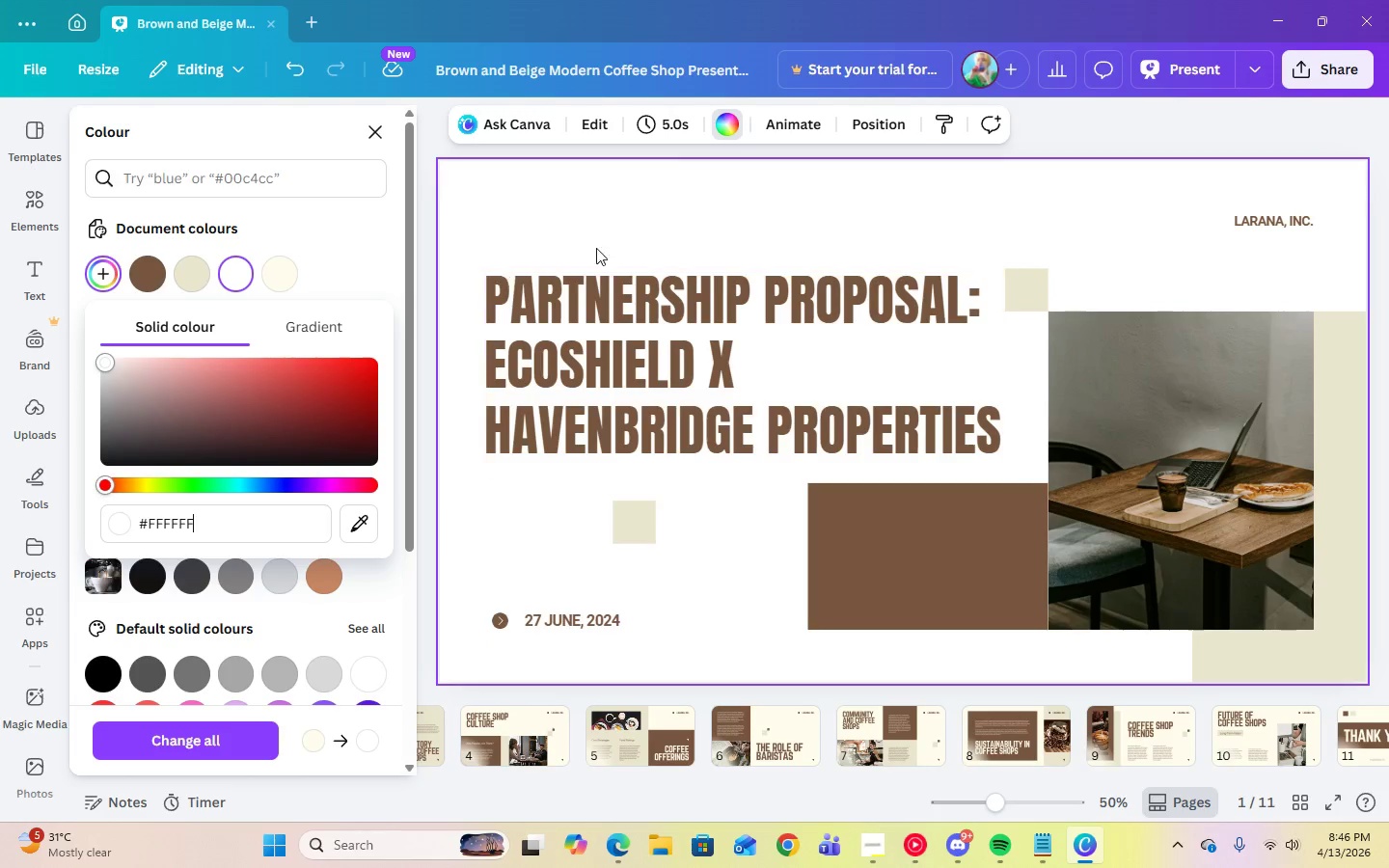 
left_click([779, 213])
 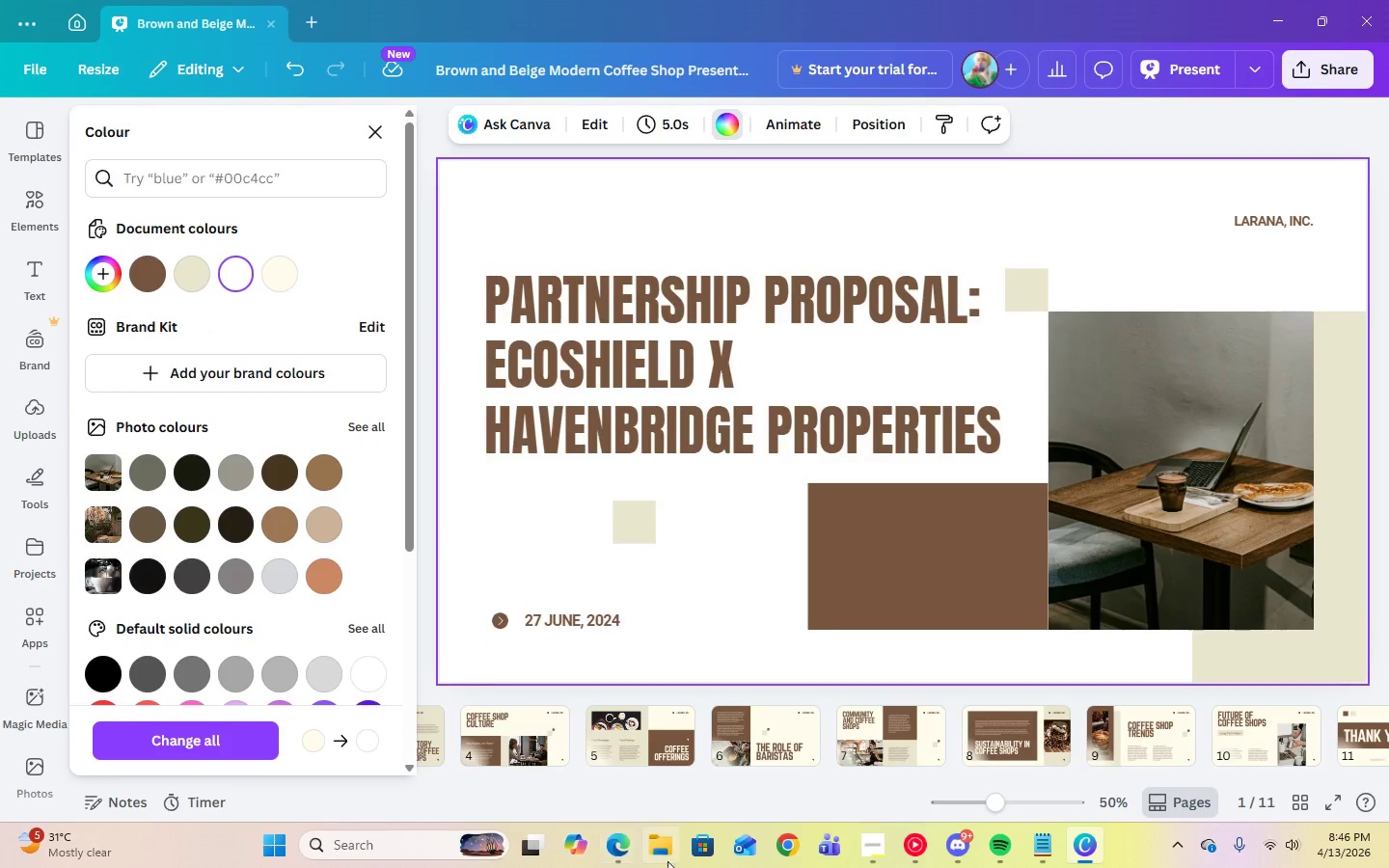 
left_click([626, 847])
 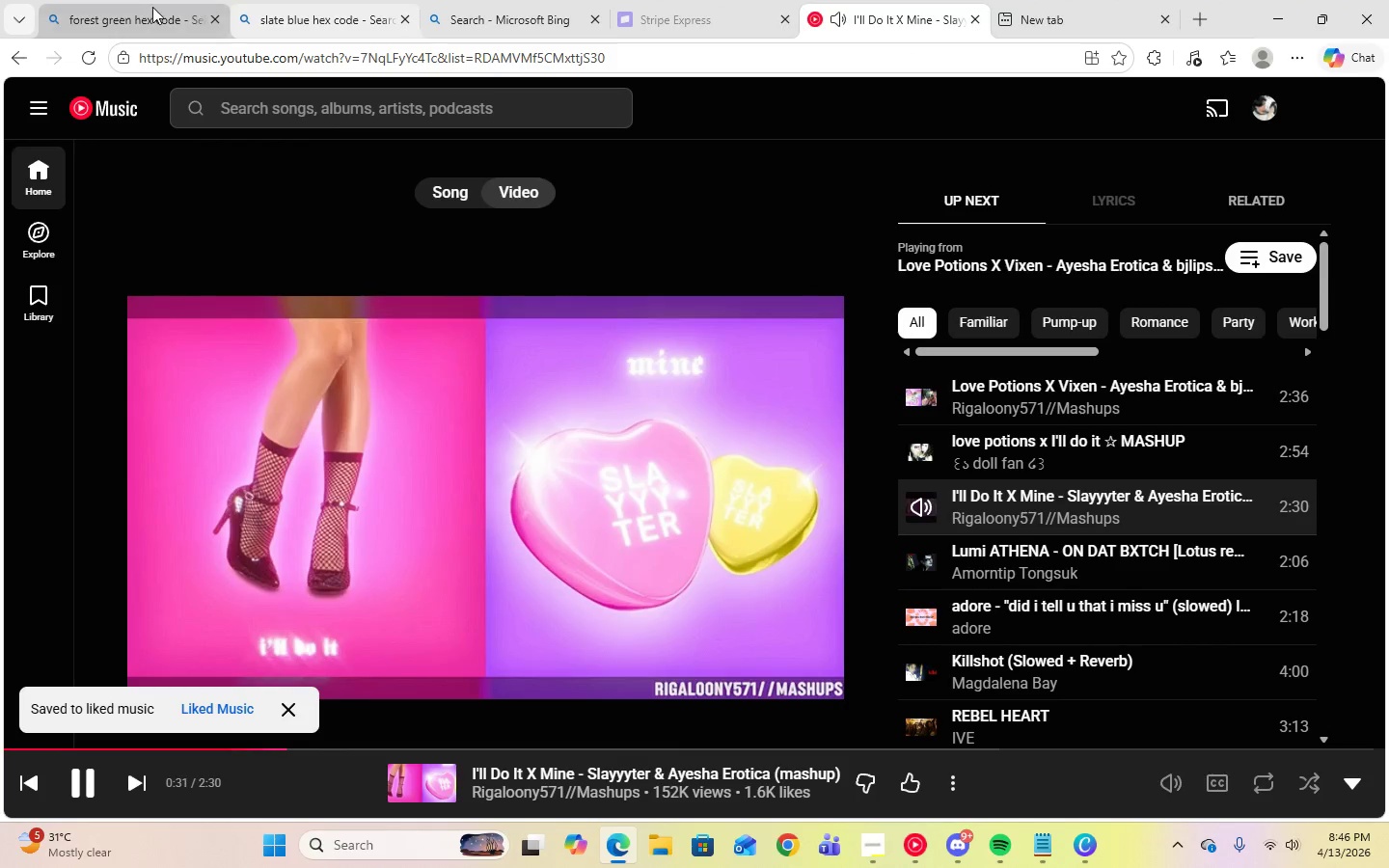 
left_click([152, 8])
 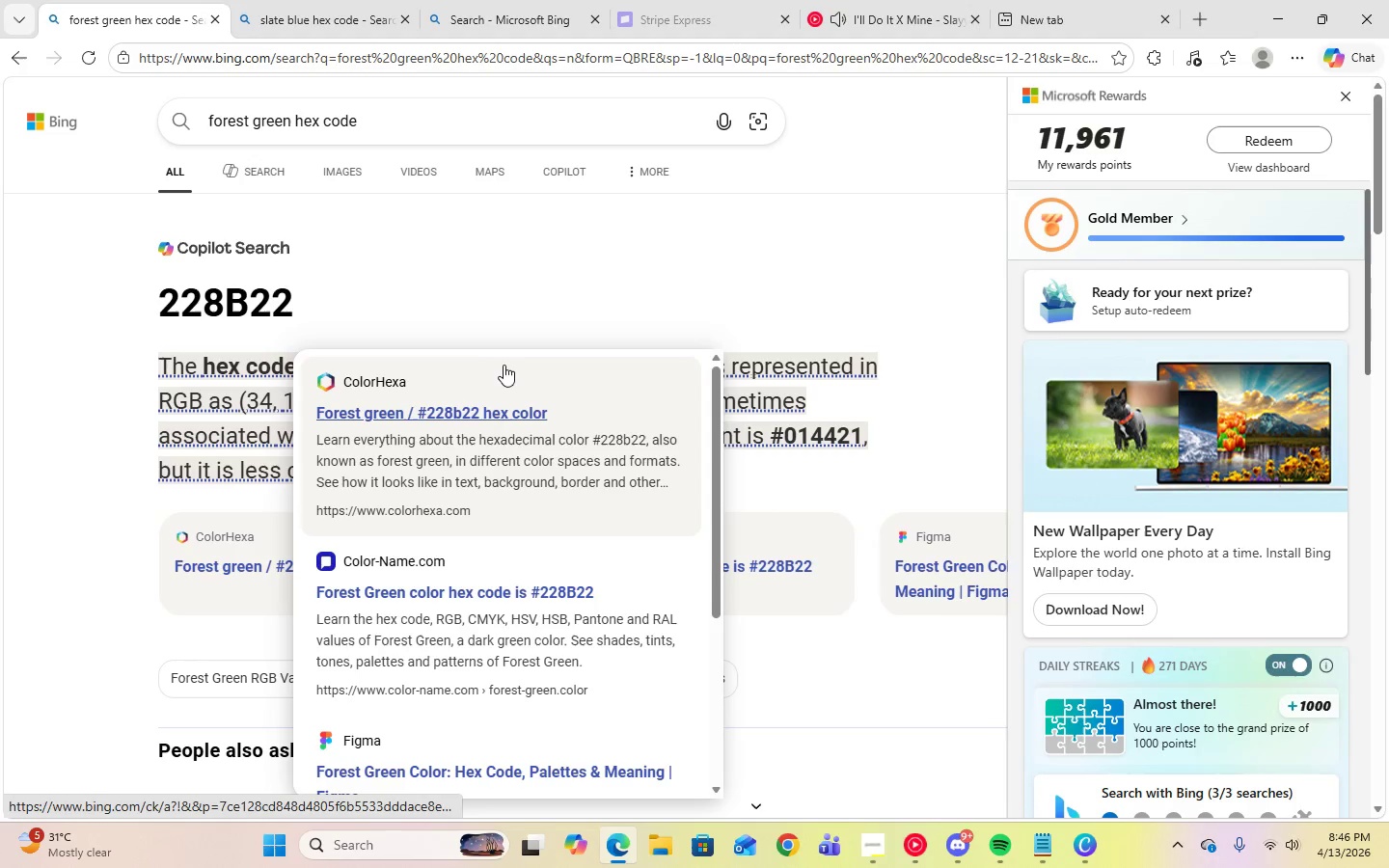 
left_click_drag(start_coordinate=[162, 307], to_coordinate=[311, 308])
 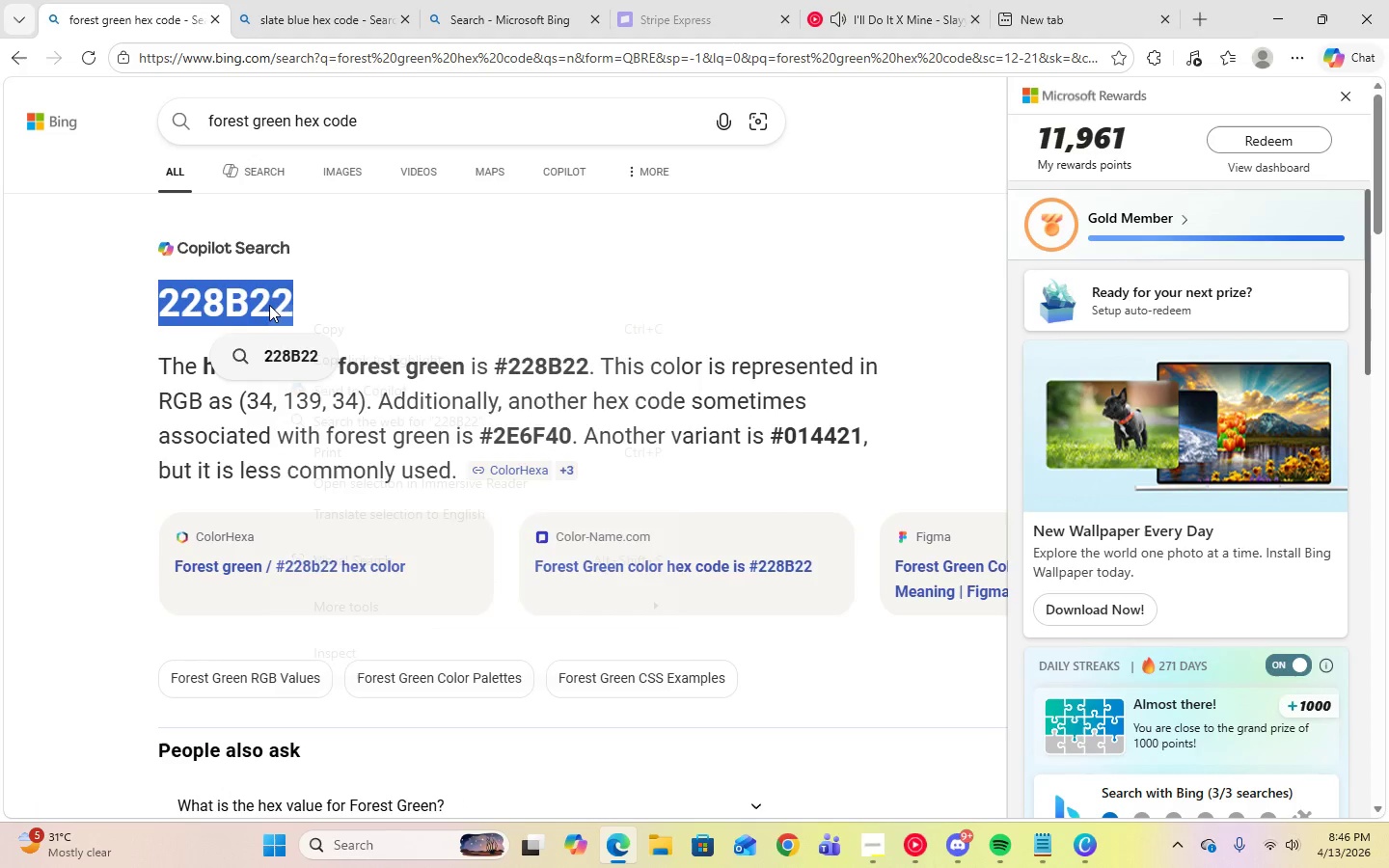 
right_click([269, 305])
 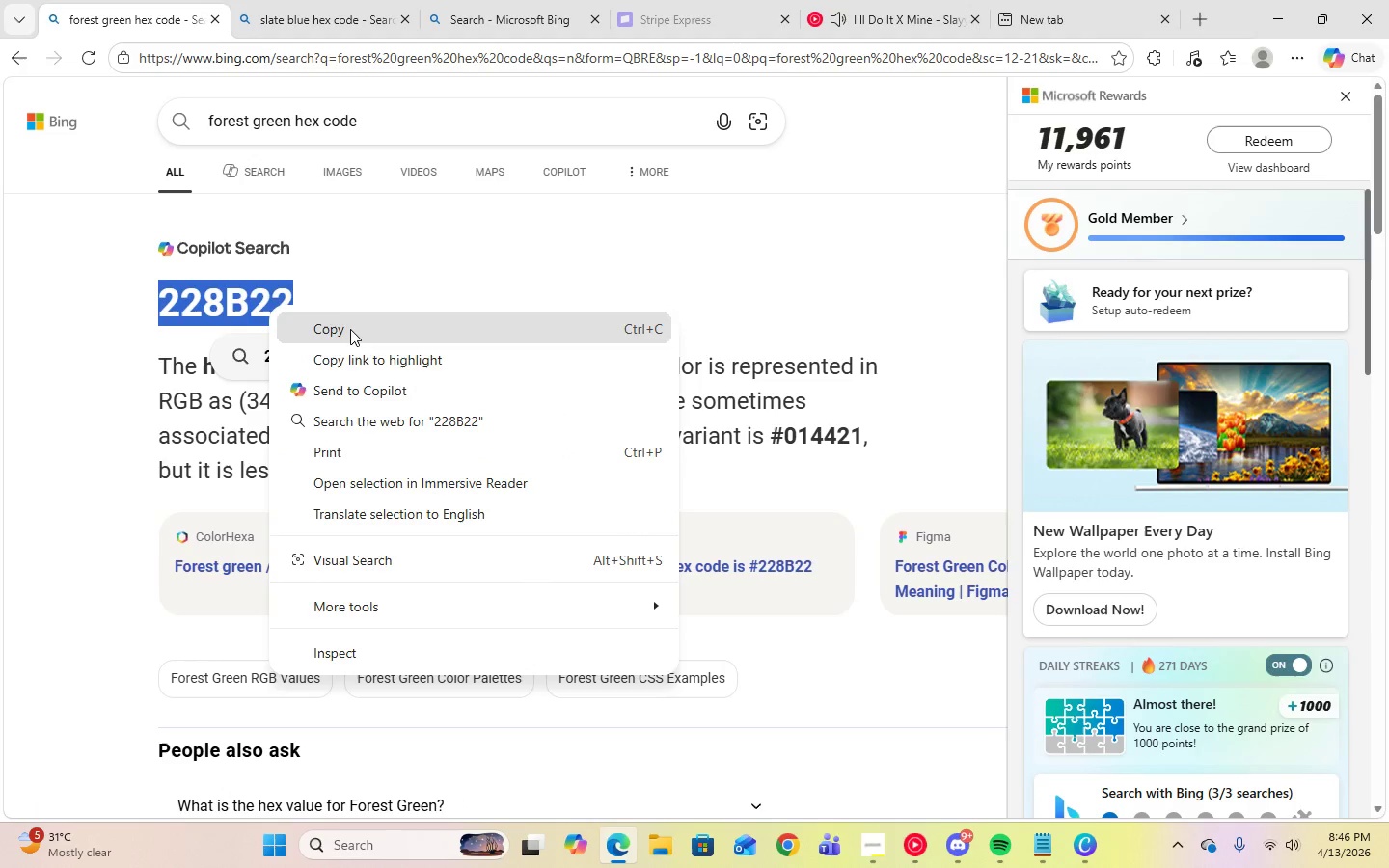 
left_click([351, 331])
 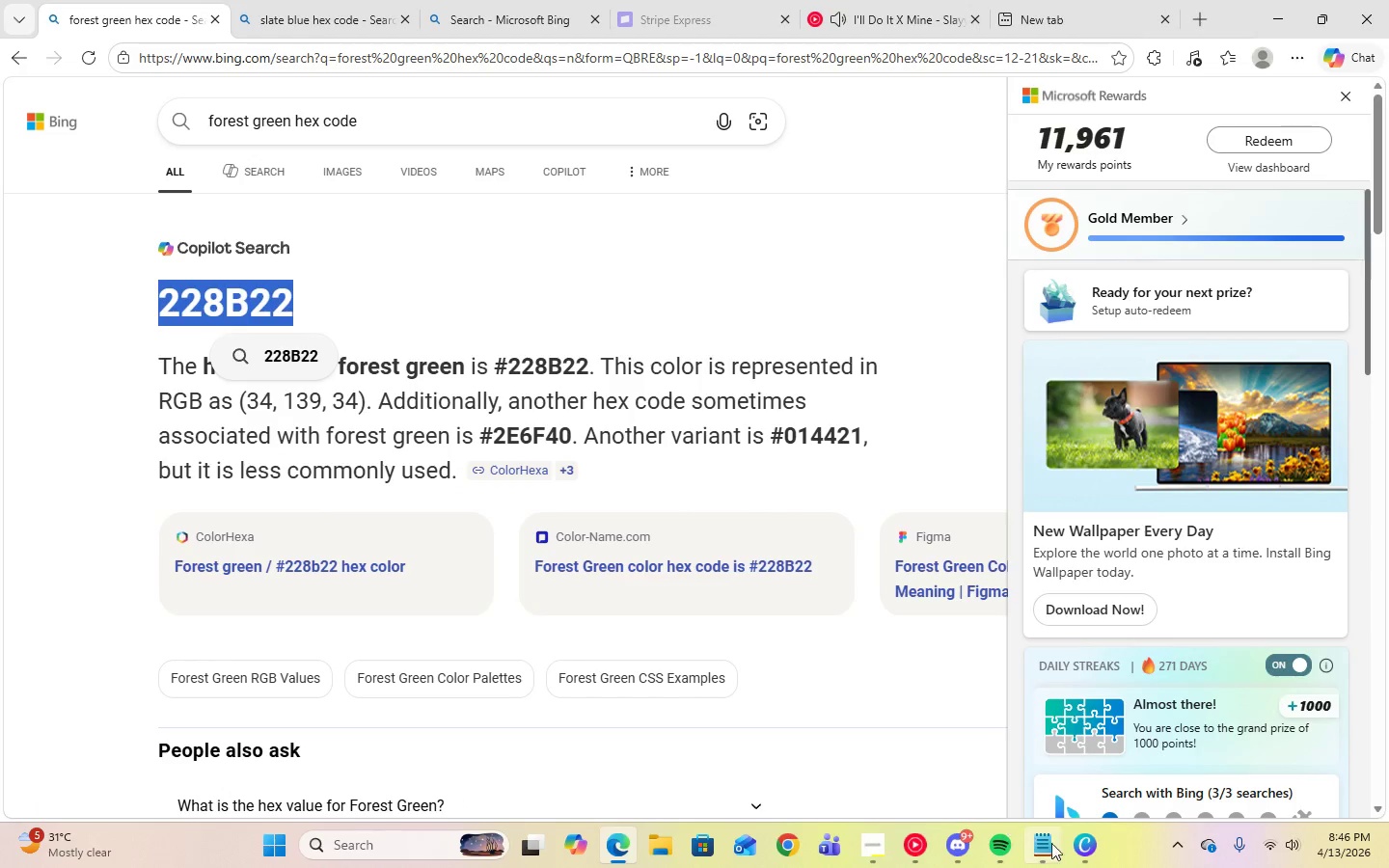 
left_click([1080, 852])
 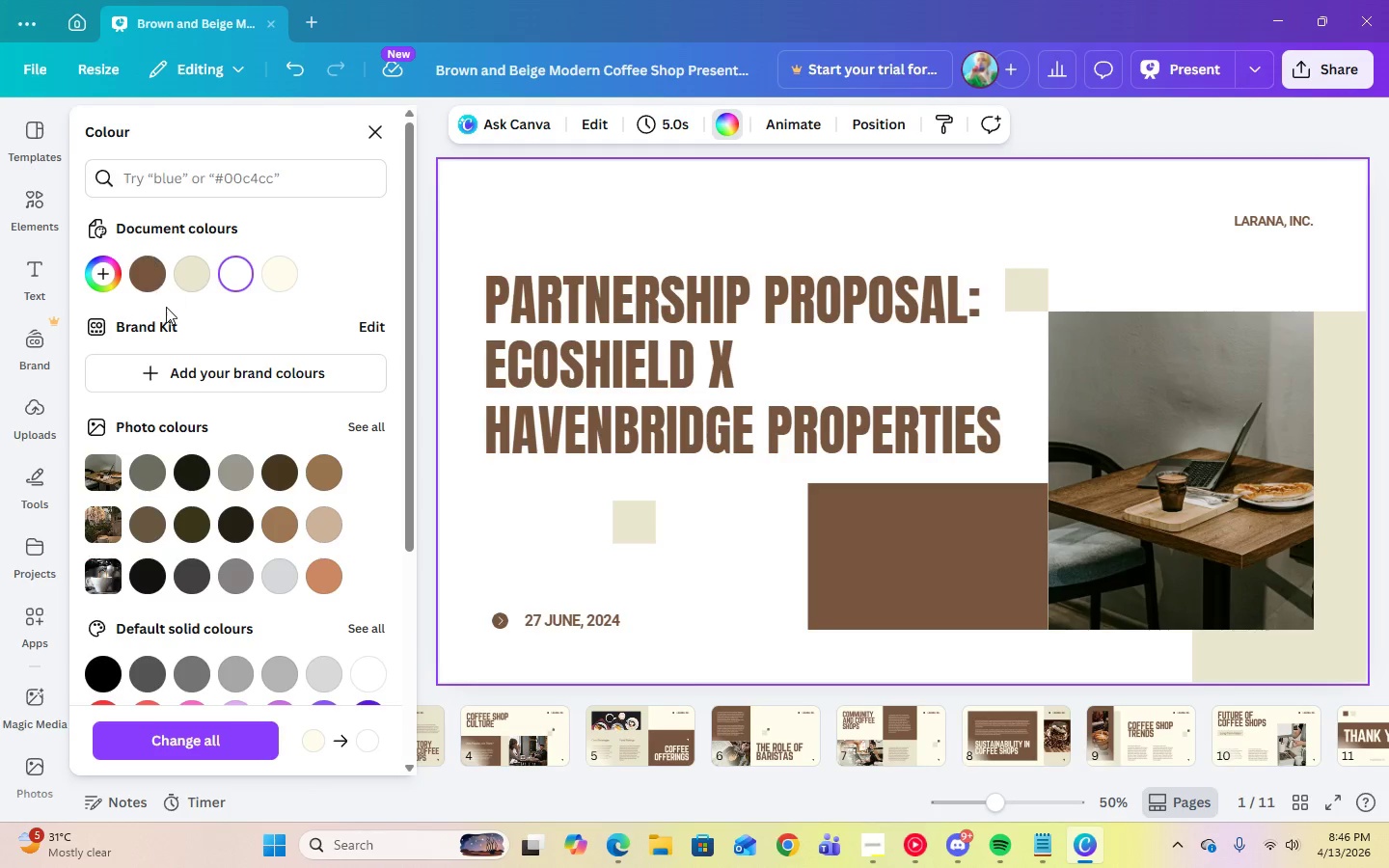 
left_click([700, 372])
 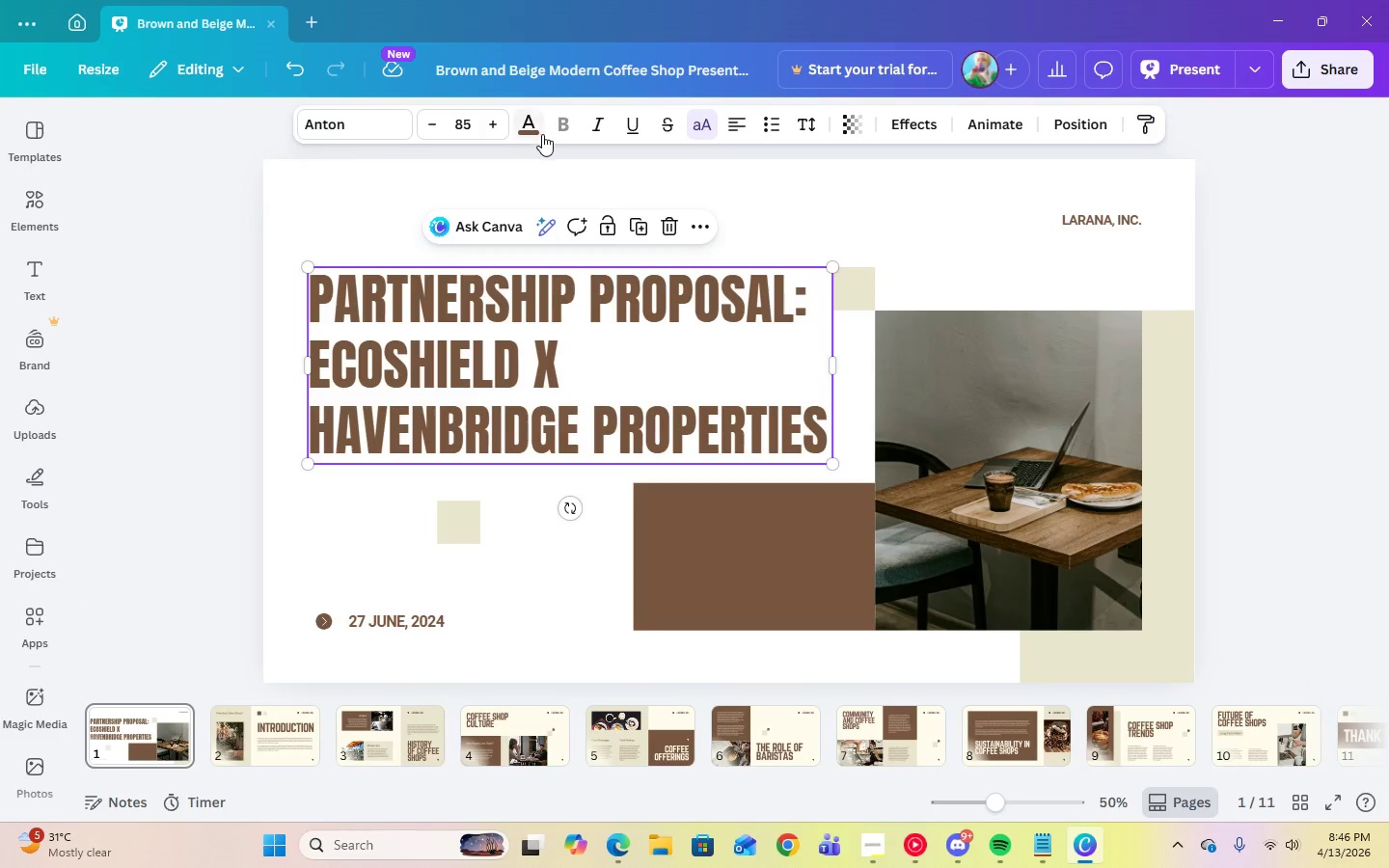 
left_click([542, 135])
 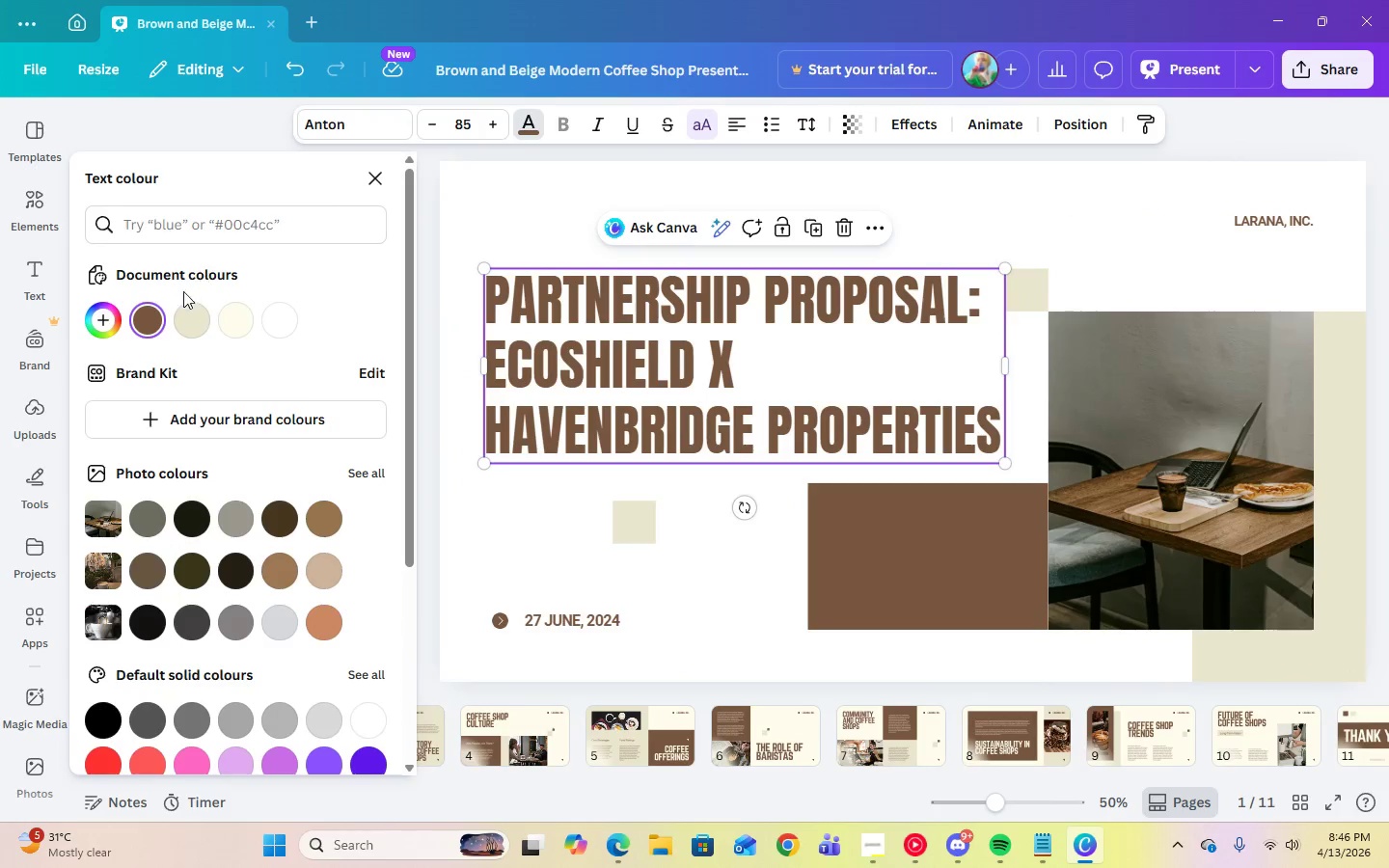 
left_click([151, 327])
 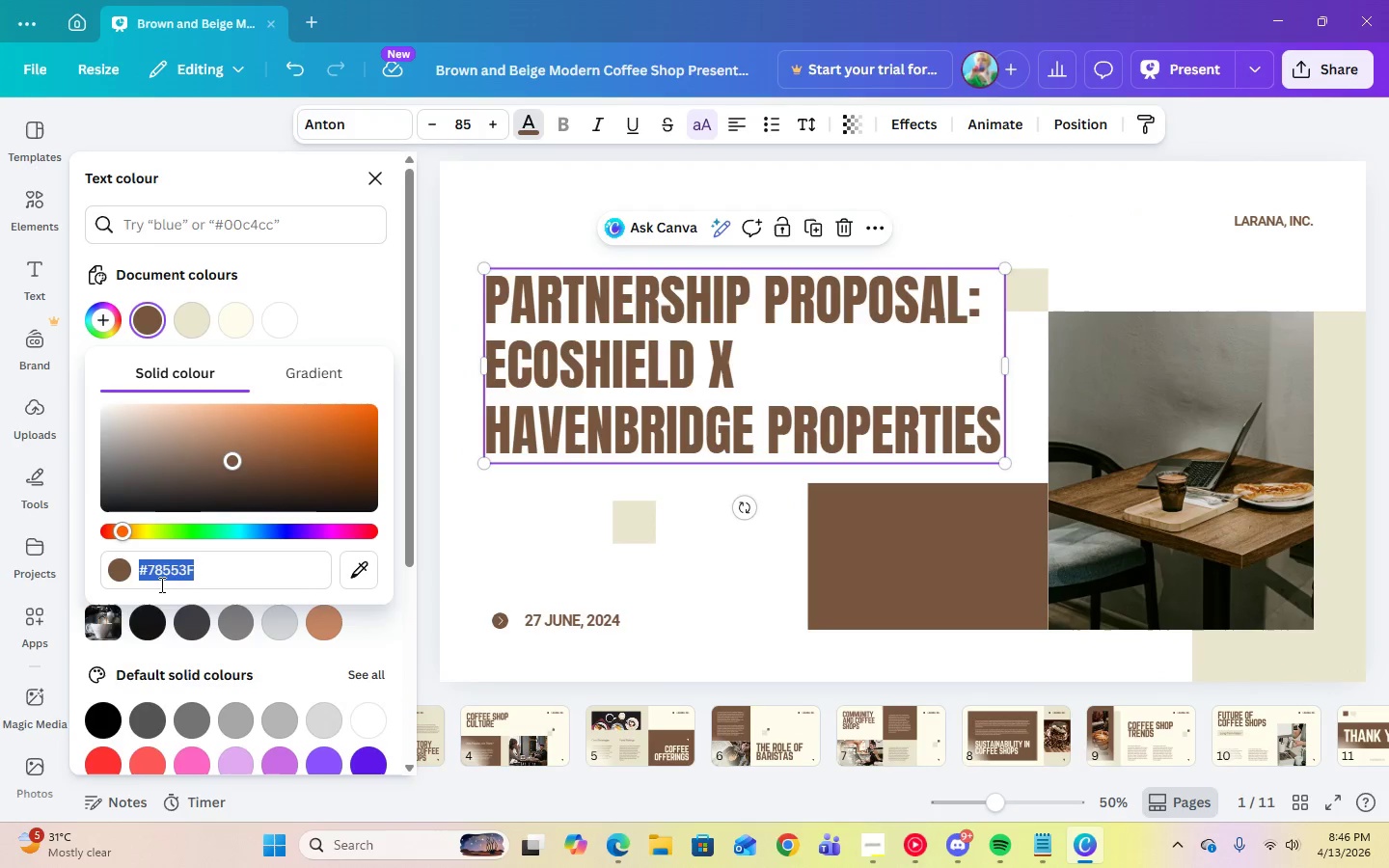 
right_click([162, 573])
 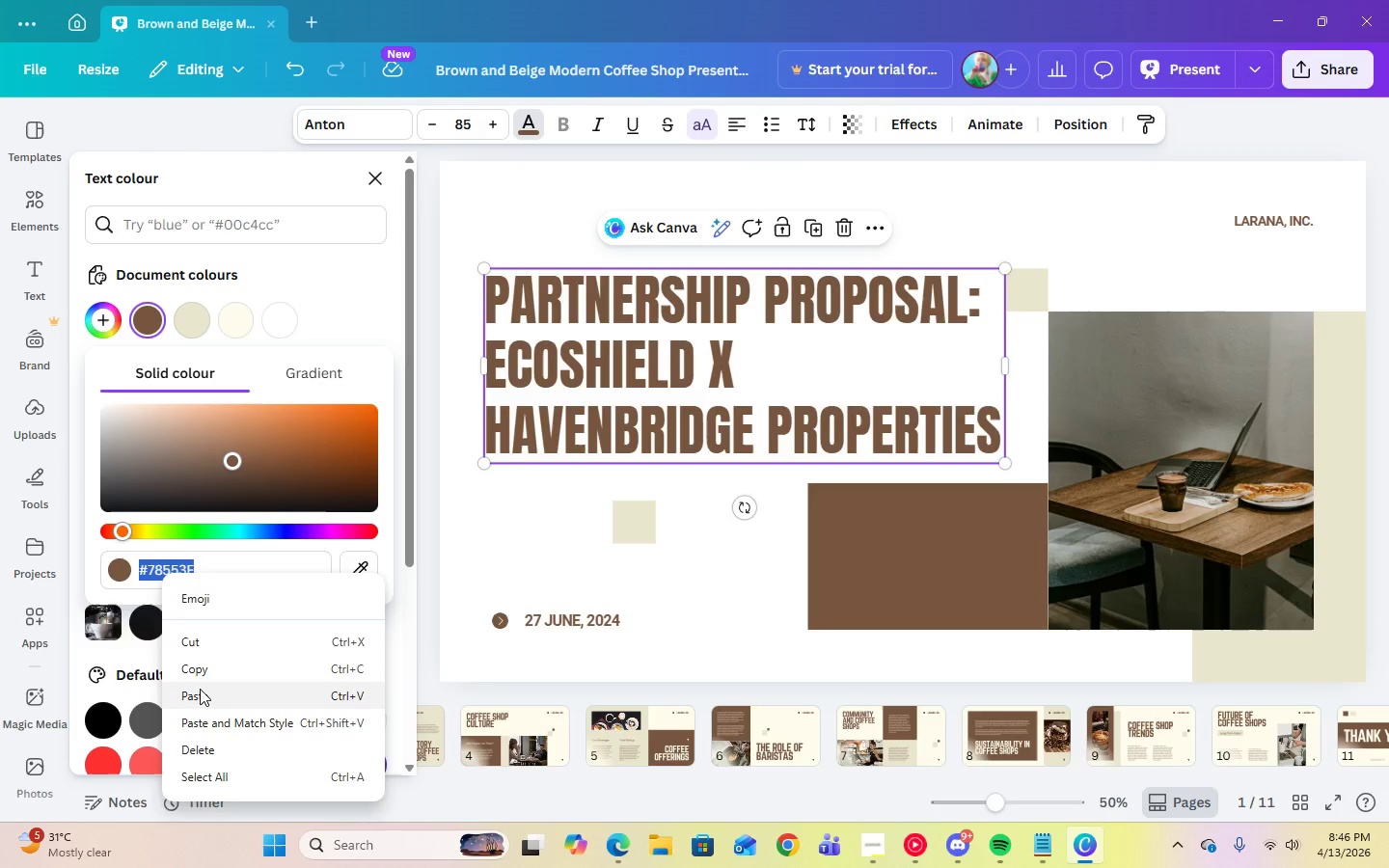 
left_click([200, 689])
 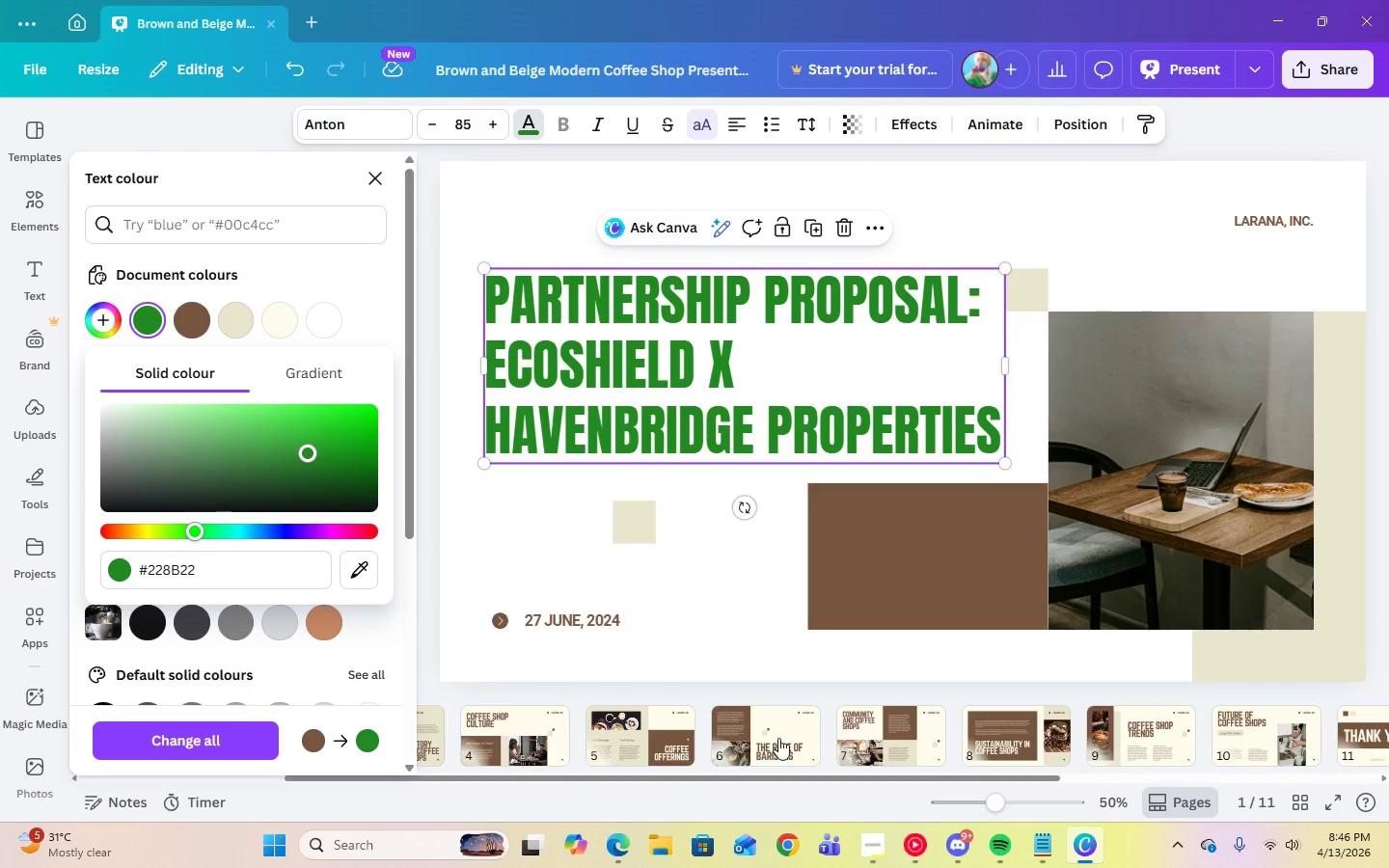 
left_click([617, 850])
 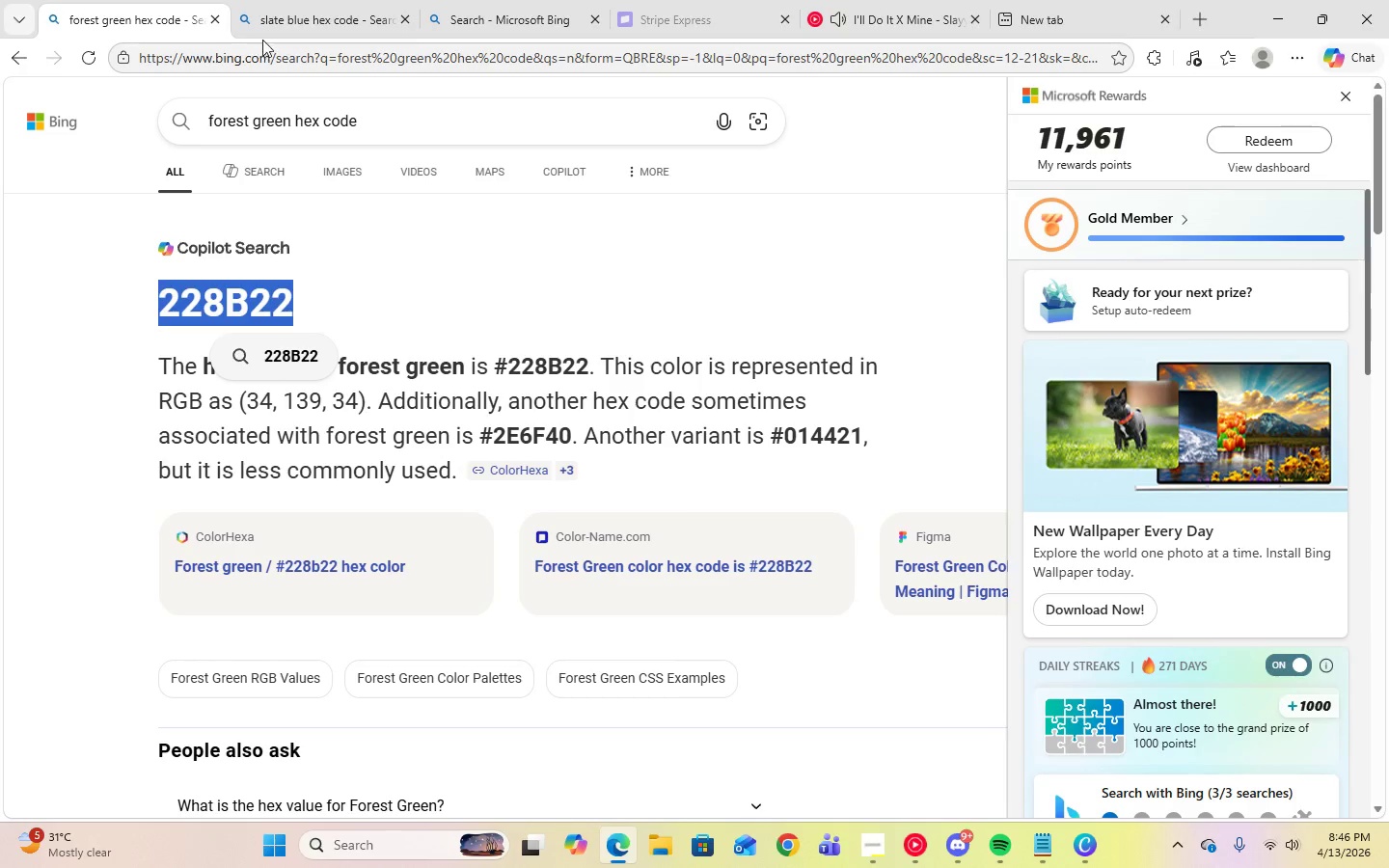 
left_click([273, 34])
 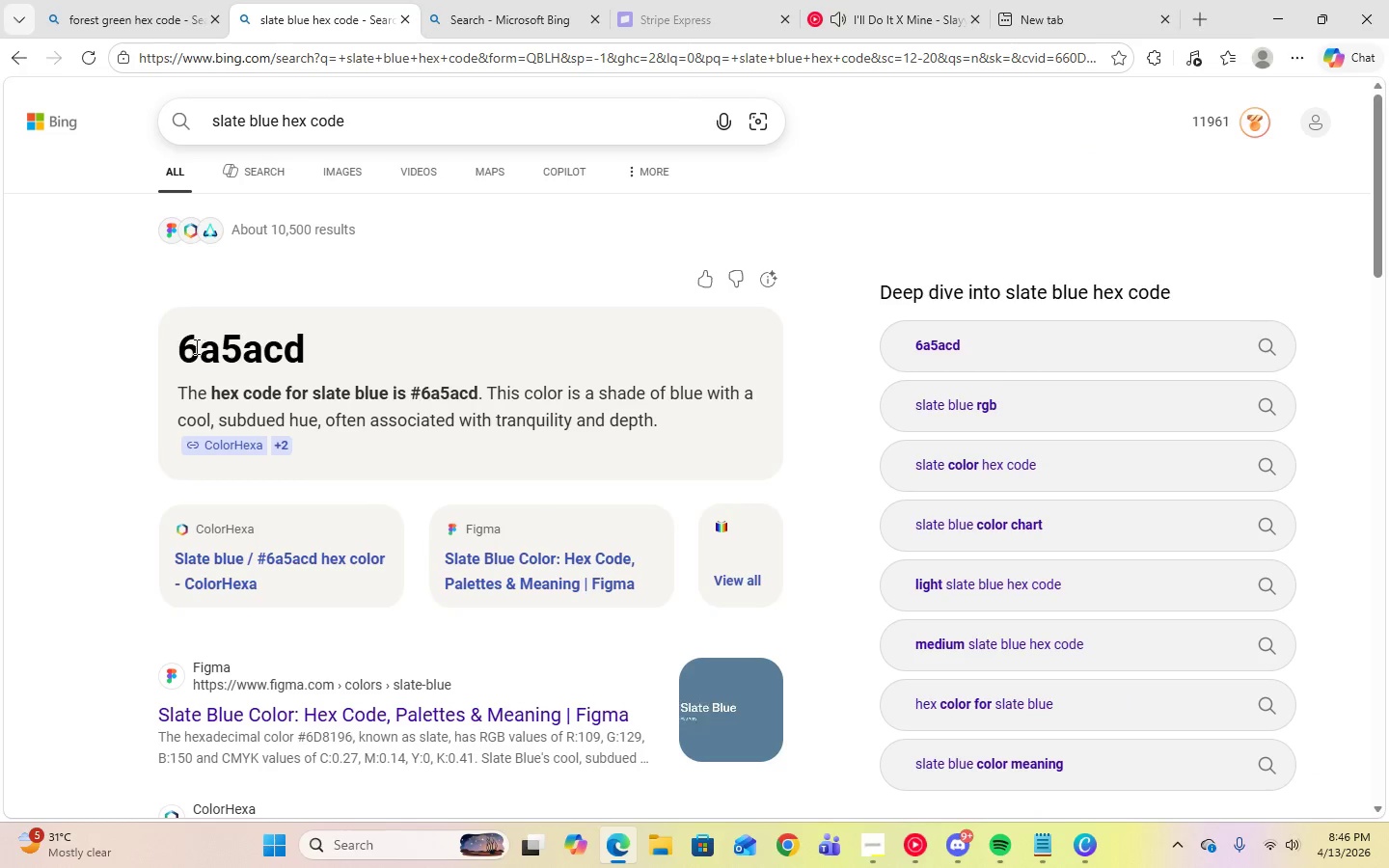 
left_click_drag(start_coordinate=[188, 346], to_coordinate=[313, 350])
 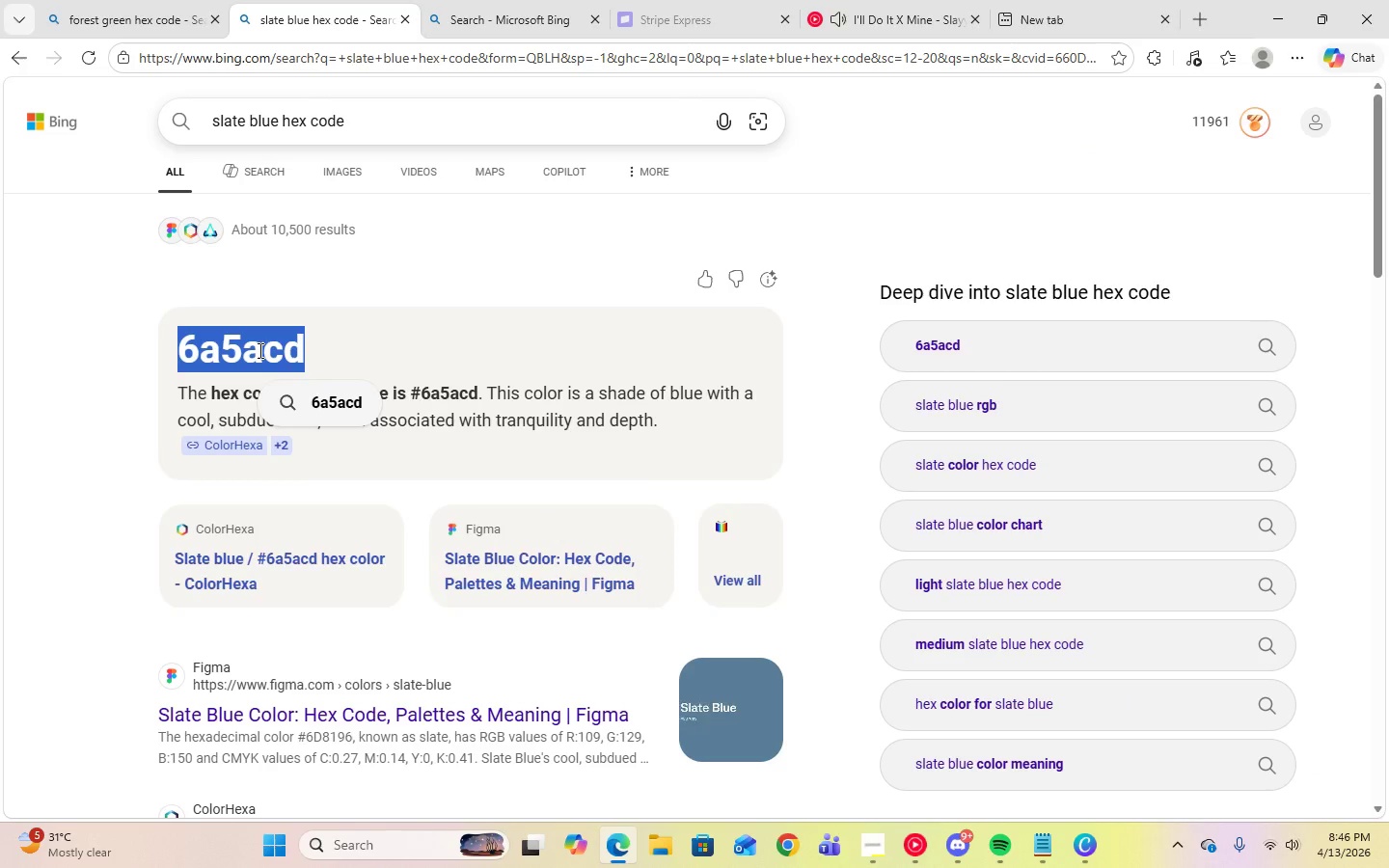 
right_click([259, 350])
 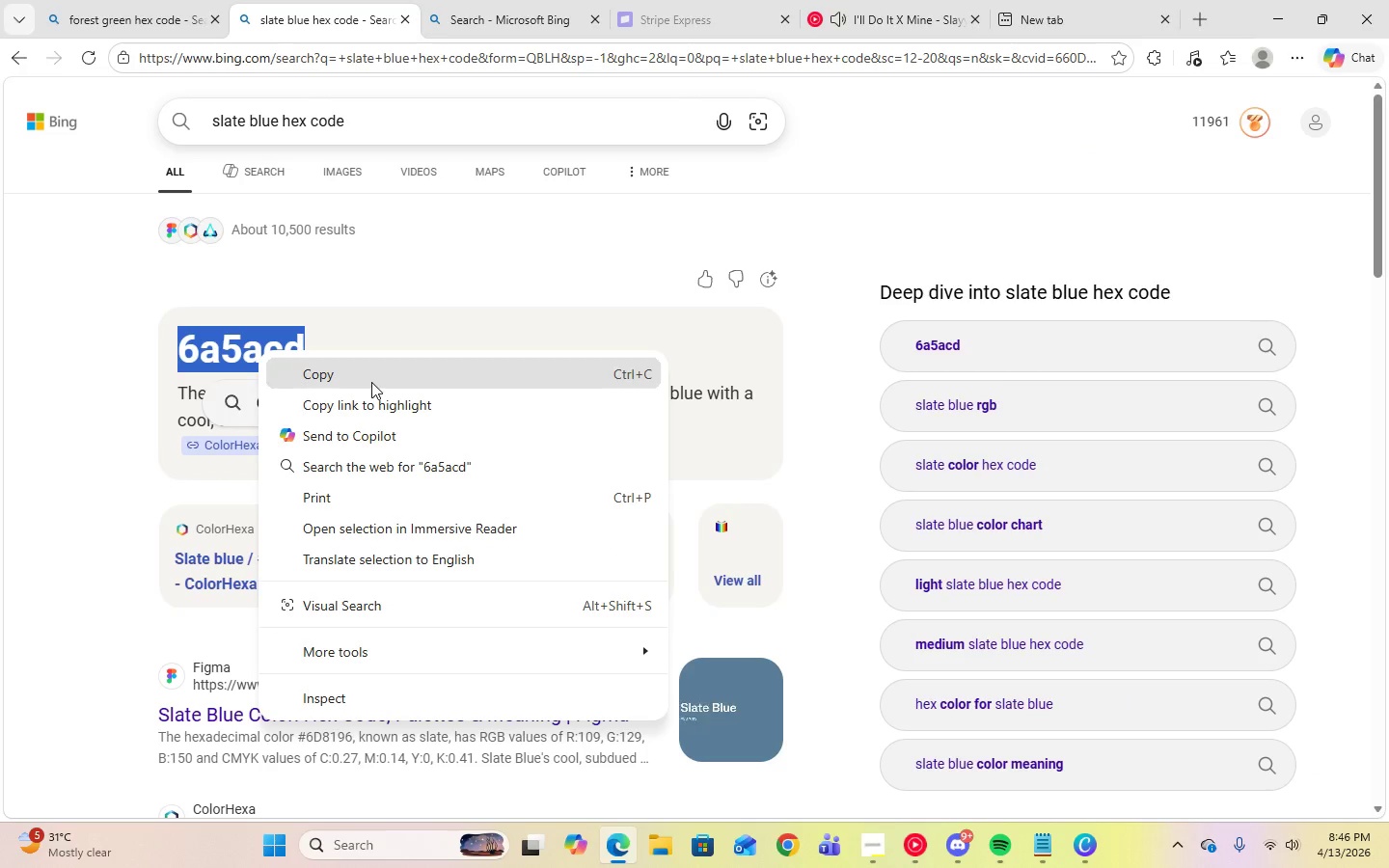 
left_click([371, 382])
 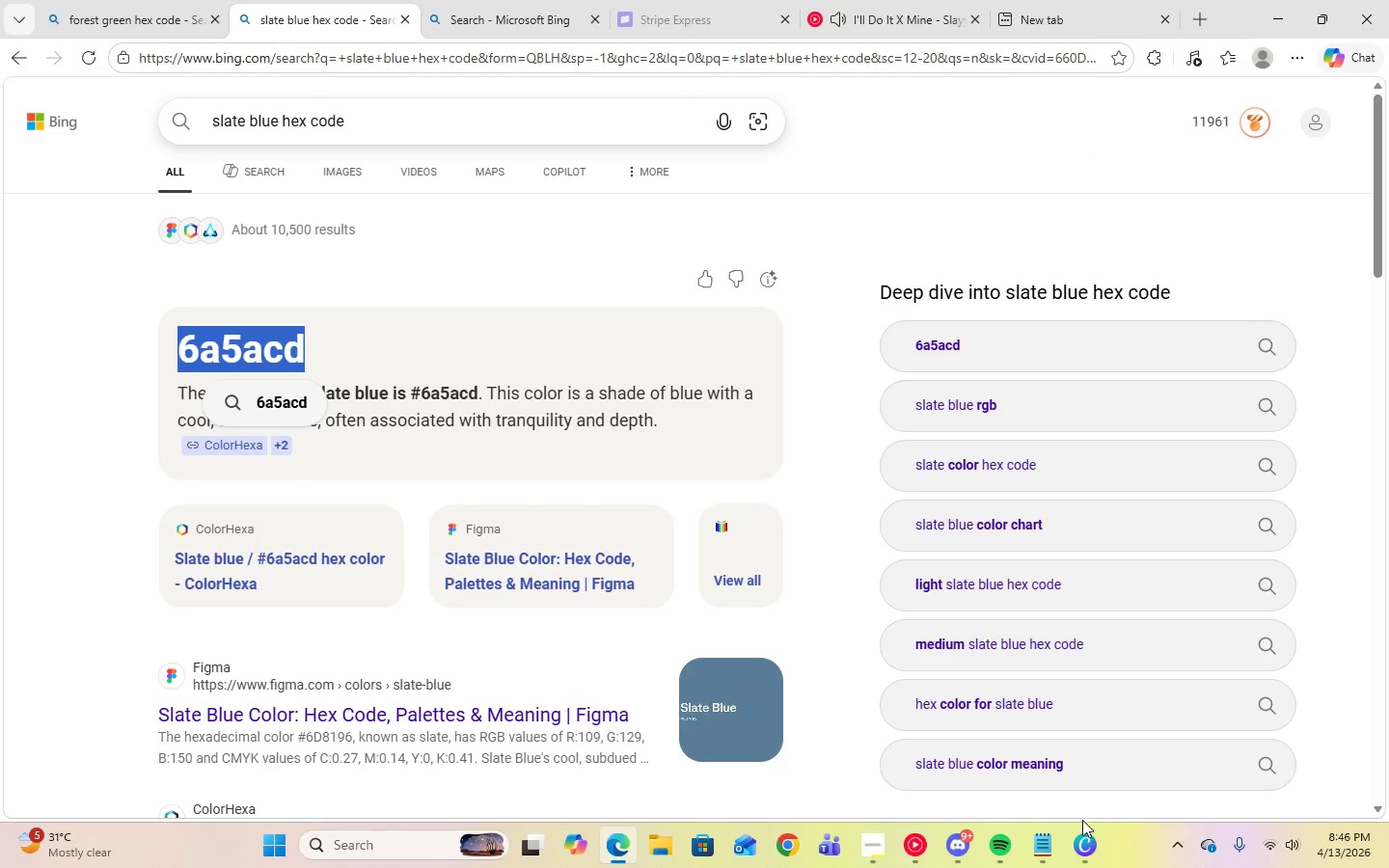 
left_click([1087, 848])
 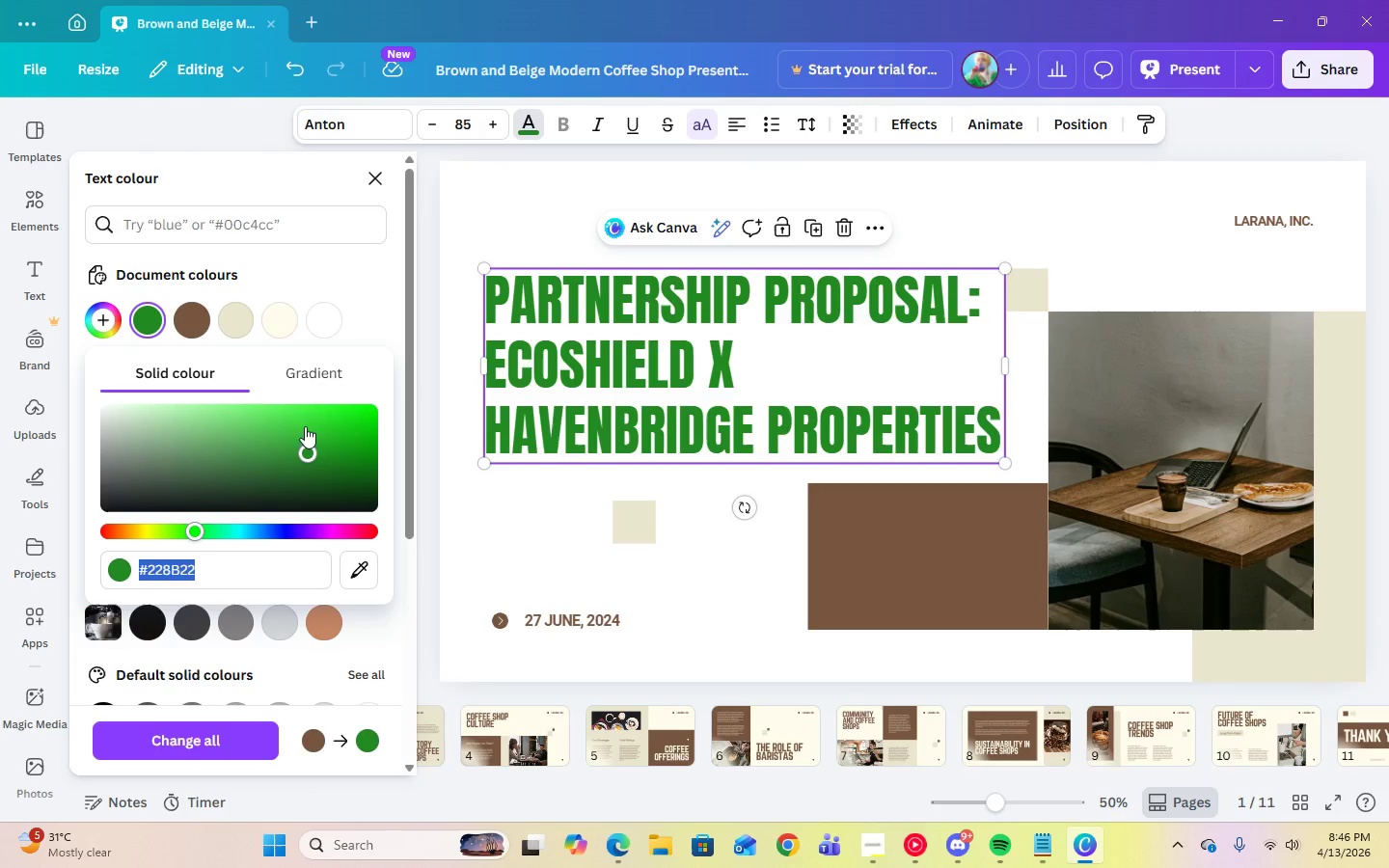 
left_click([632, 571])
 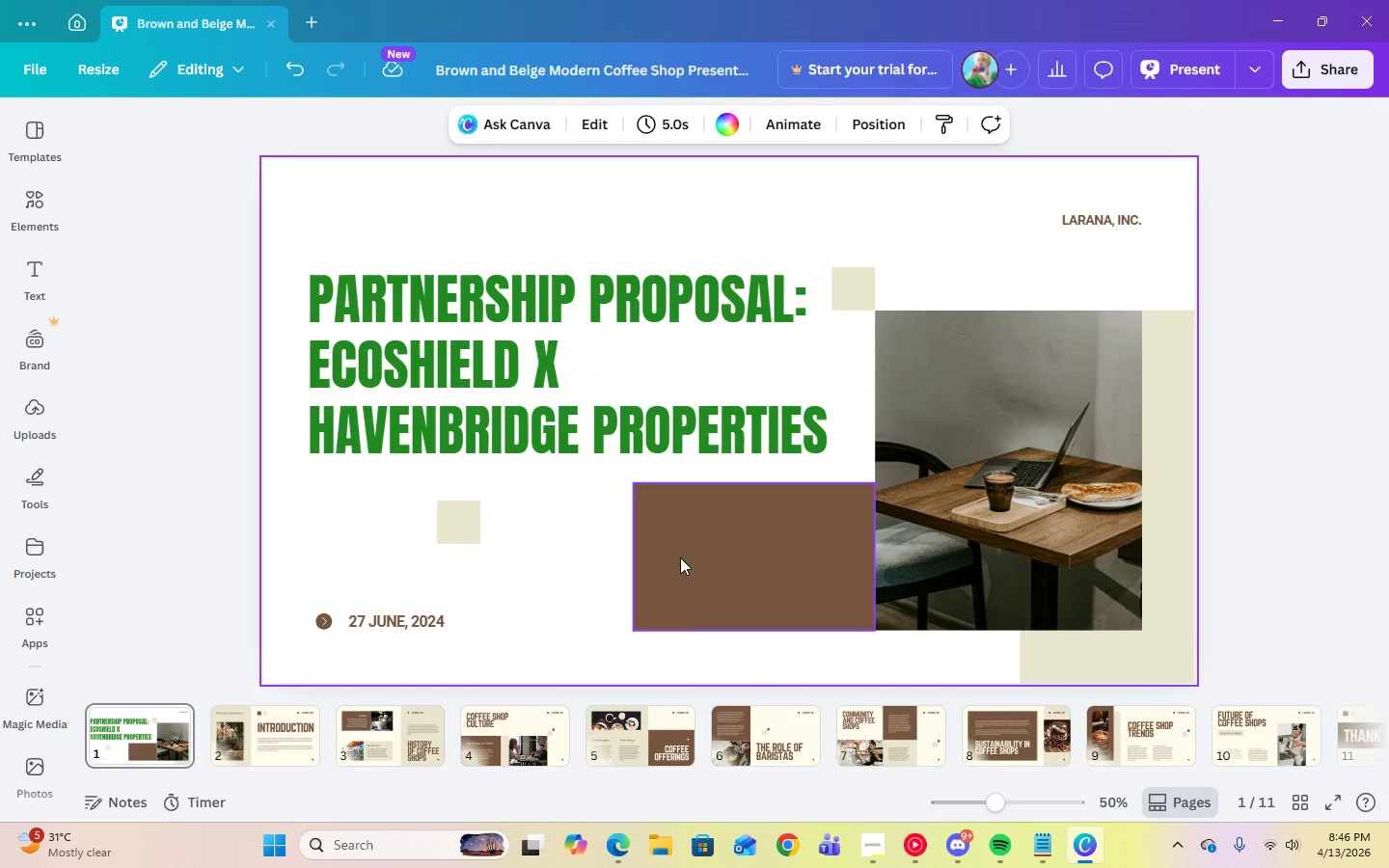 
left_click([696, 594])
 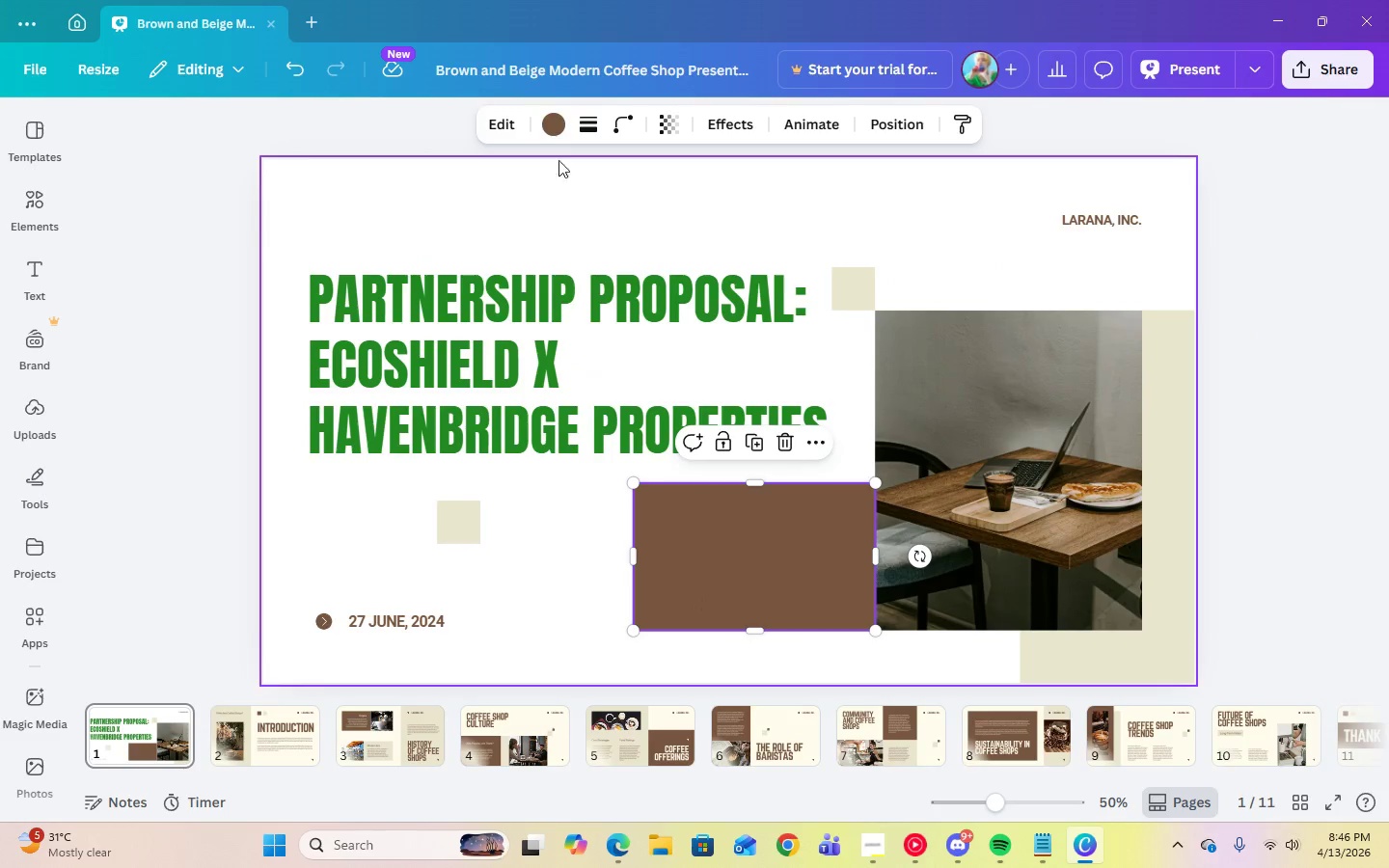 
left_click([557, 133])
 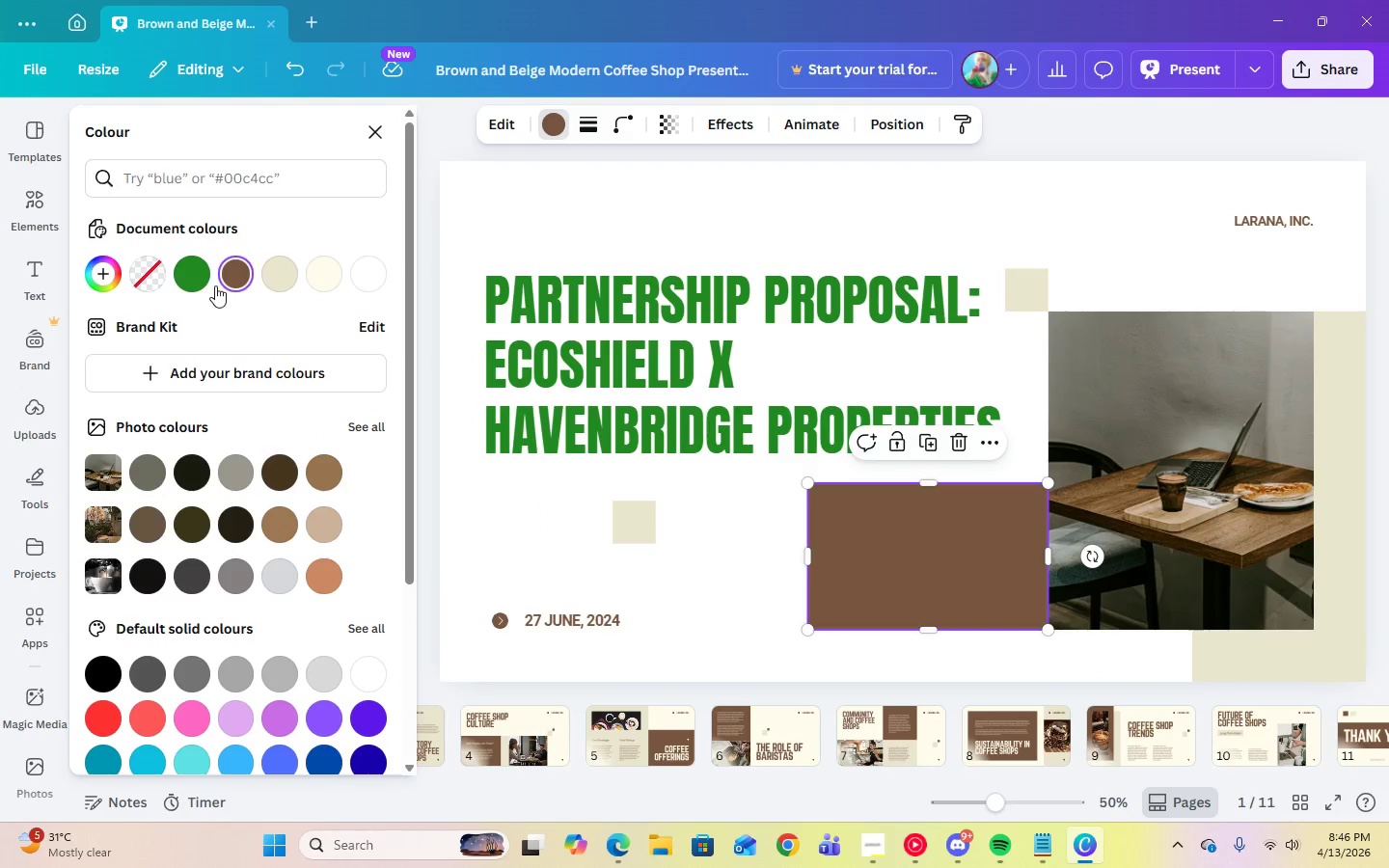 
left_click([231, 279])
 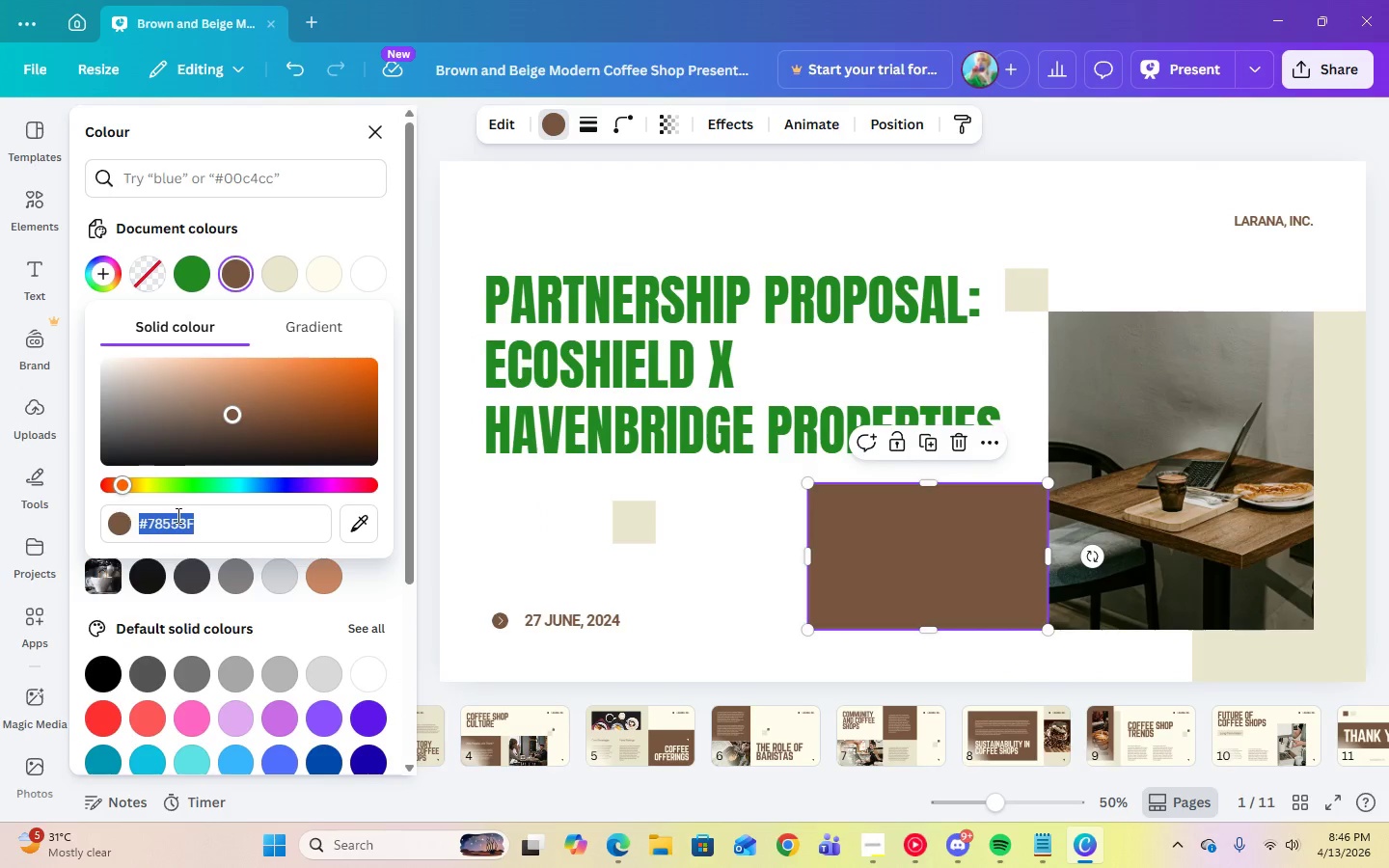 
right_click([186, 512])
 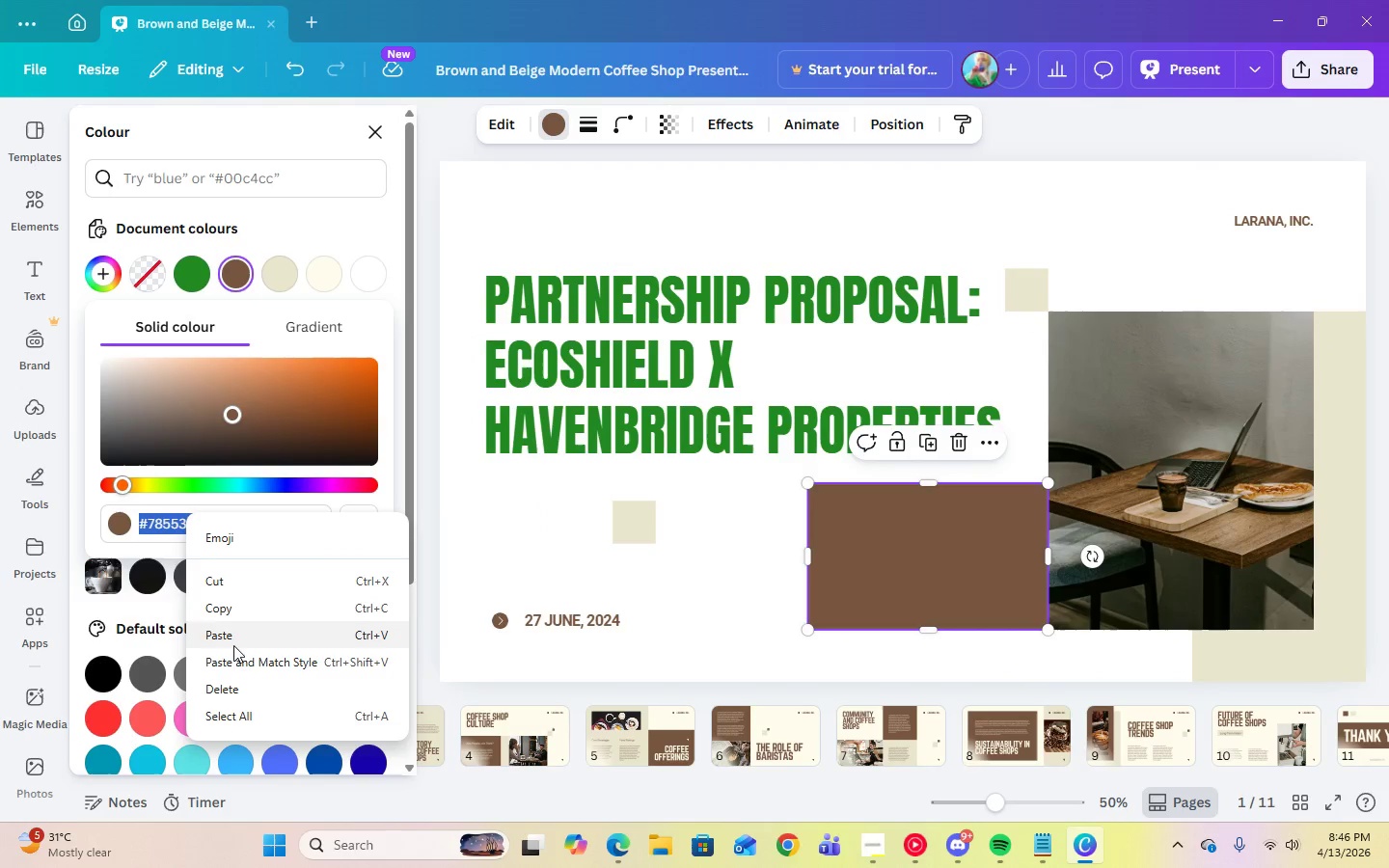 
left_click([230, 637])
 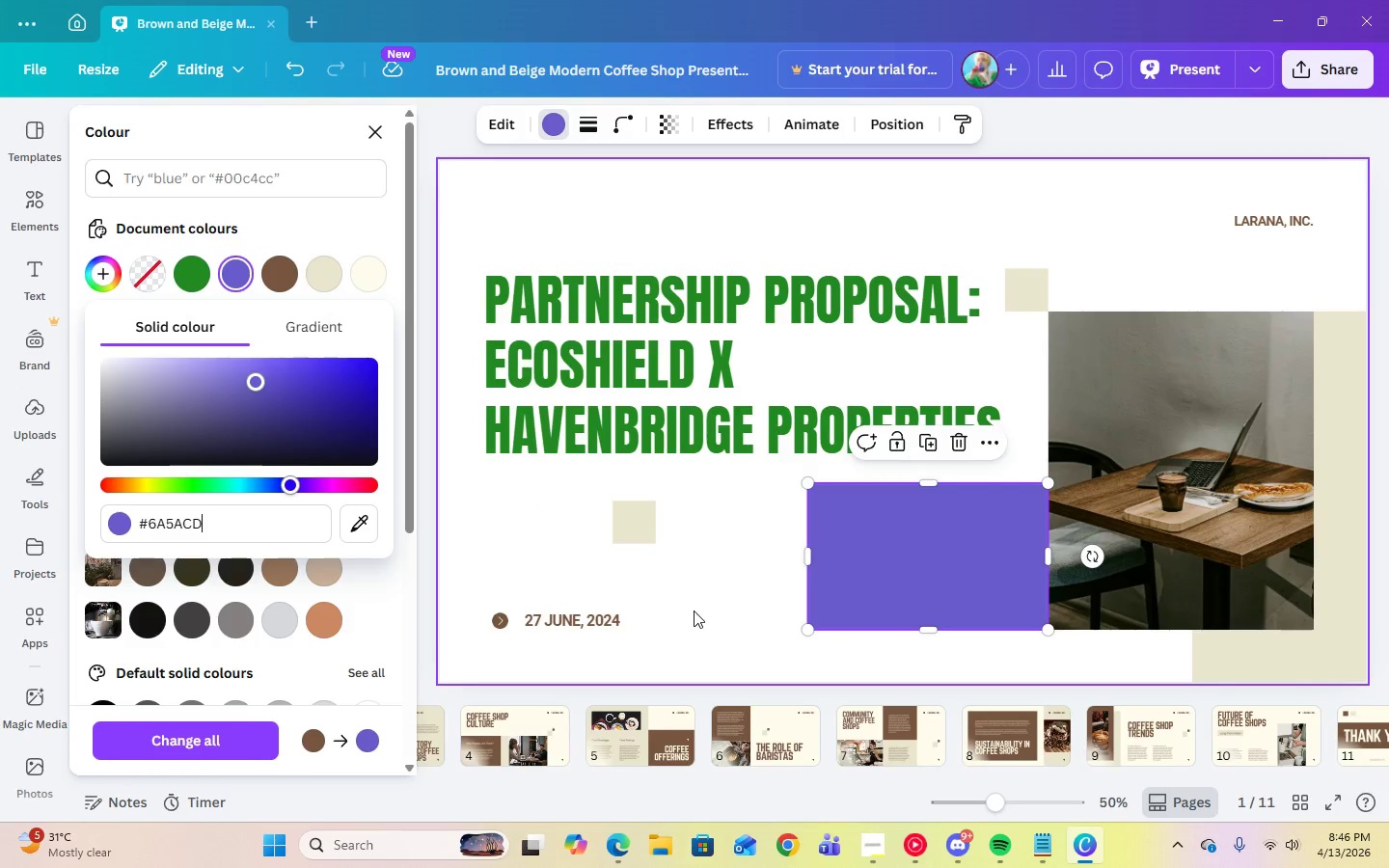 
left_click([694, 609])
 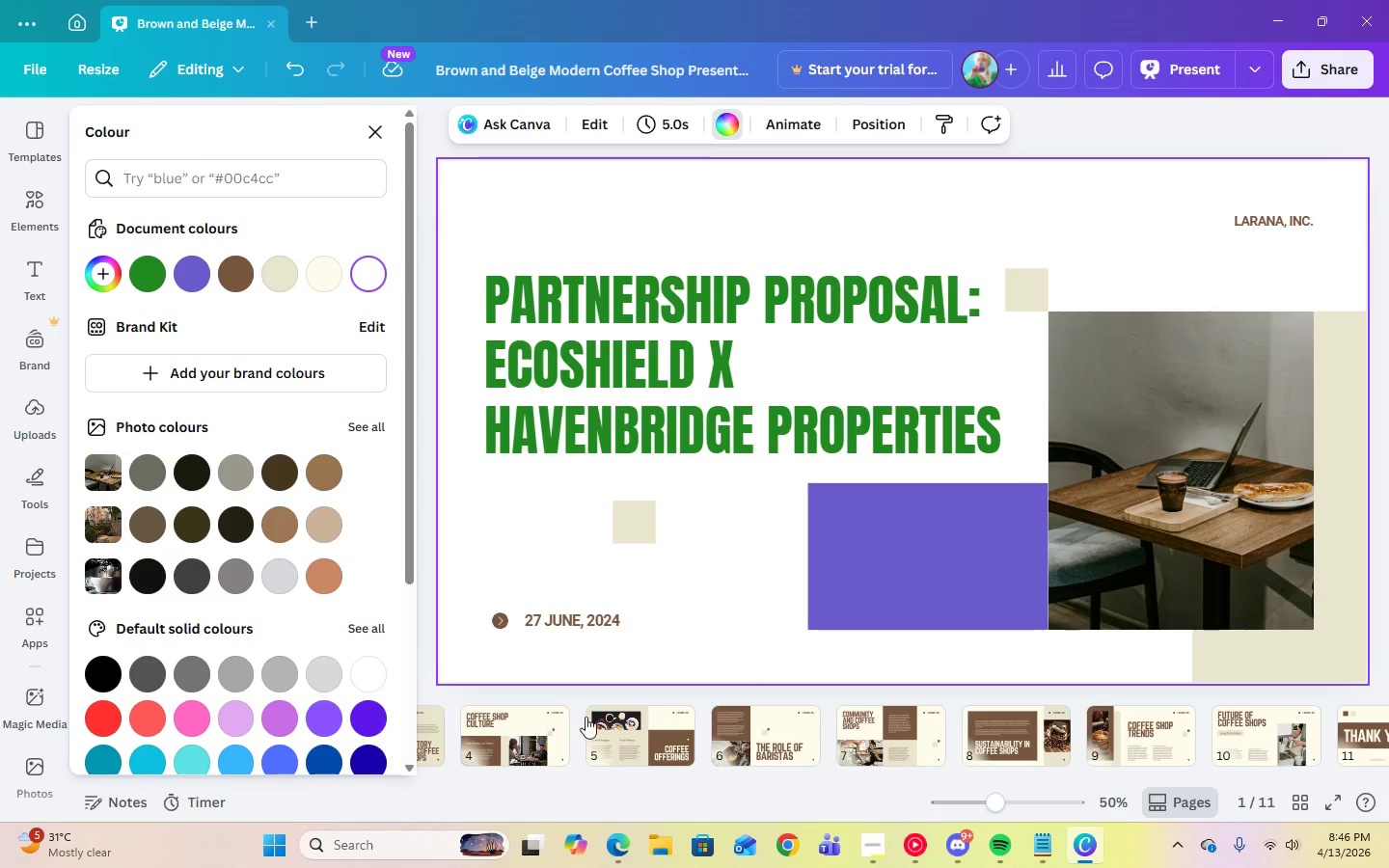 
left_click([634, 845])
 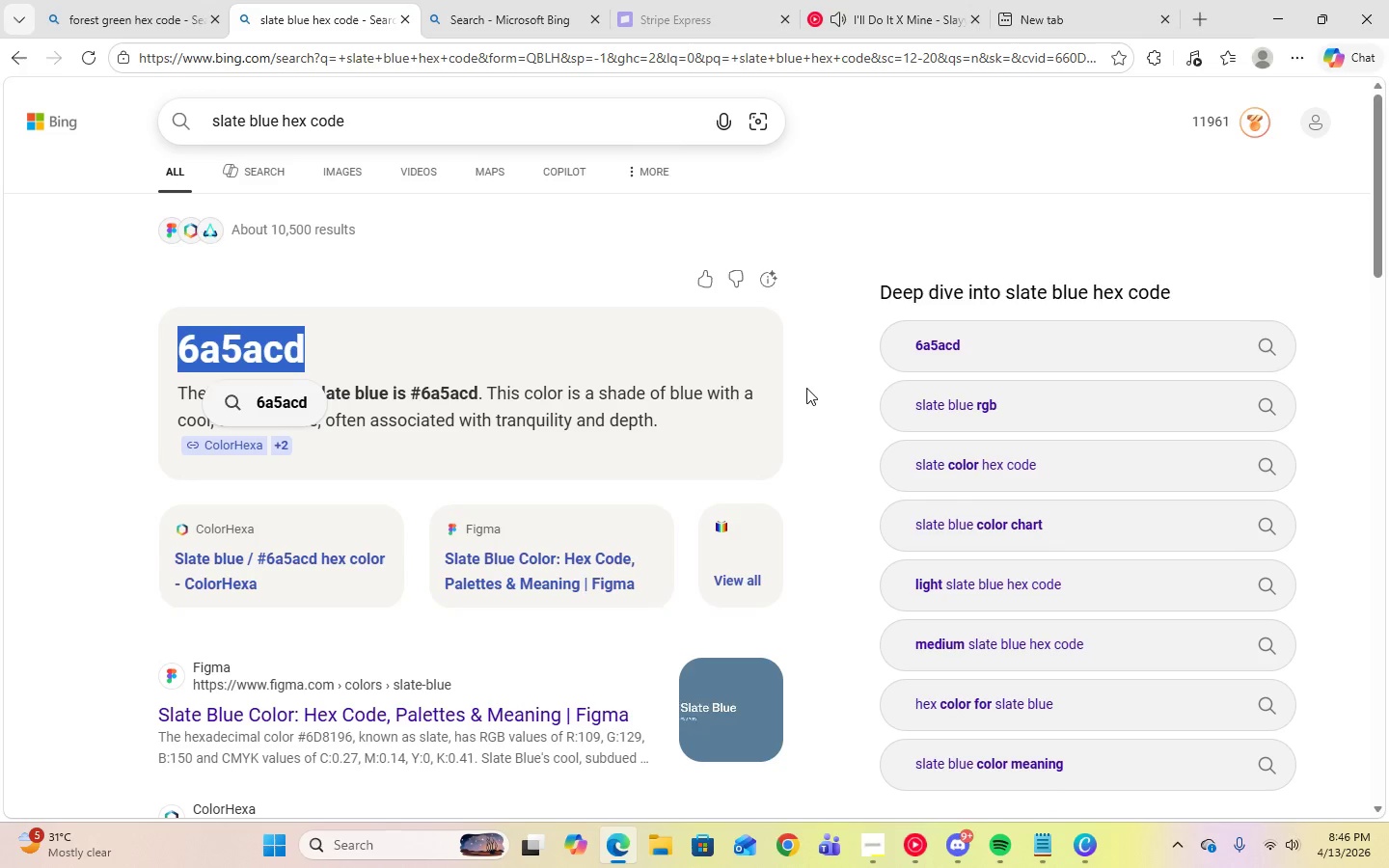 
left_click([806, 388])
 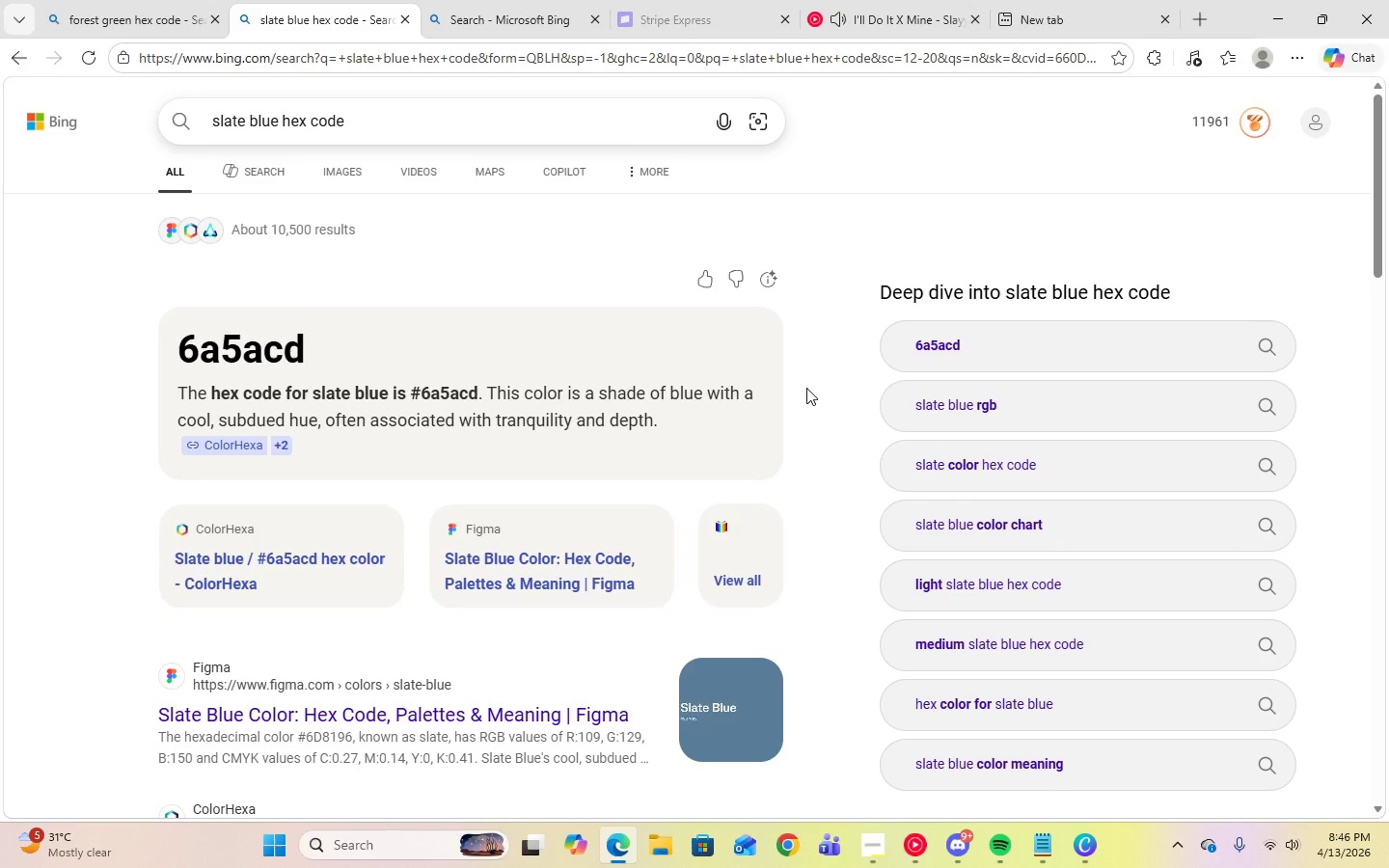 
scroll: coordinate [806, 388], scroll_direction: down, amount: 3.0
 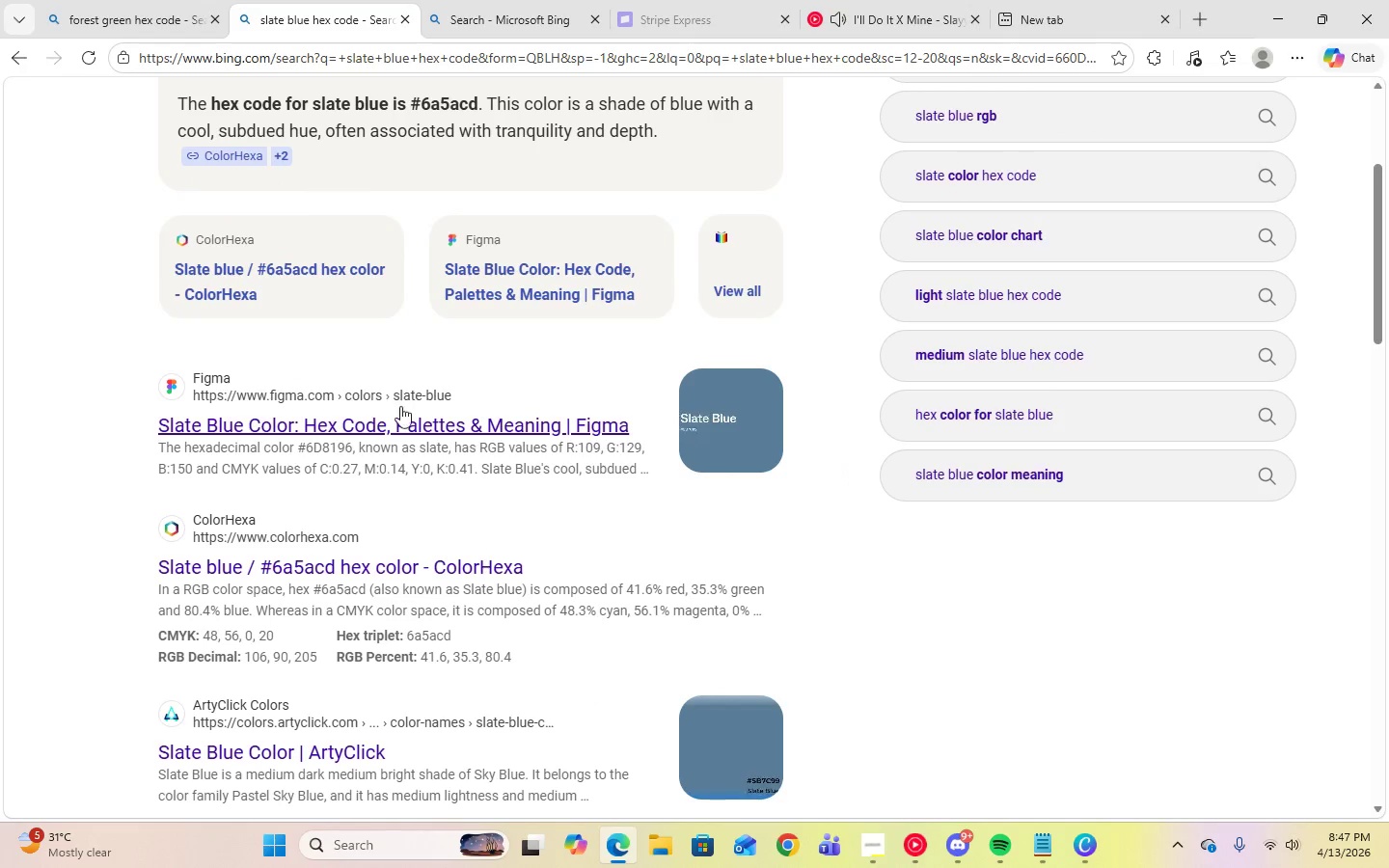 
left_click([405, 423])
 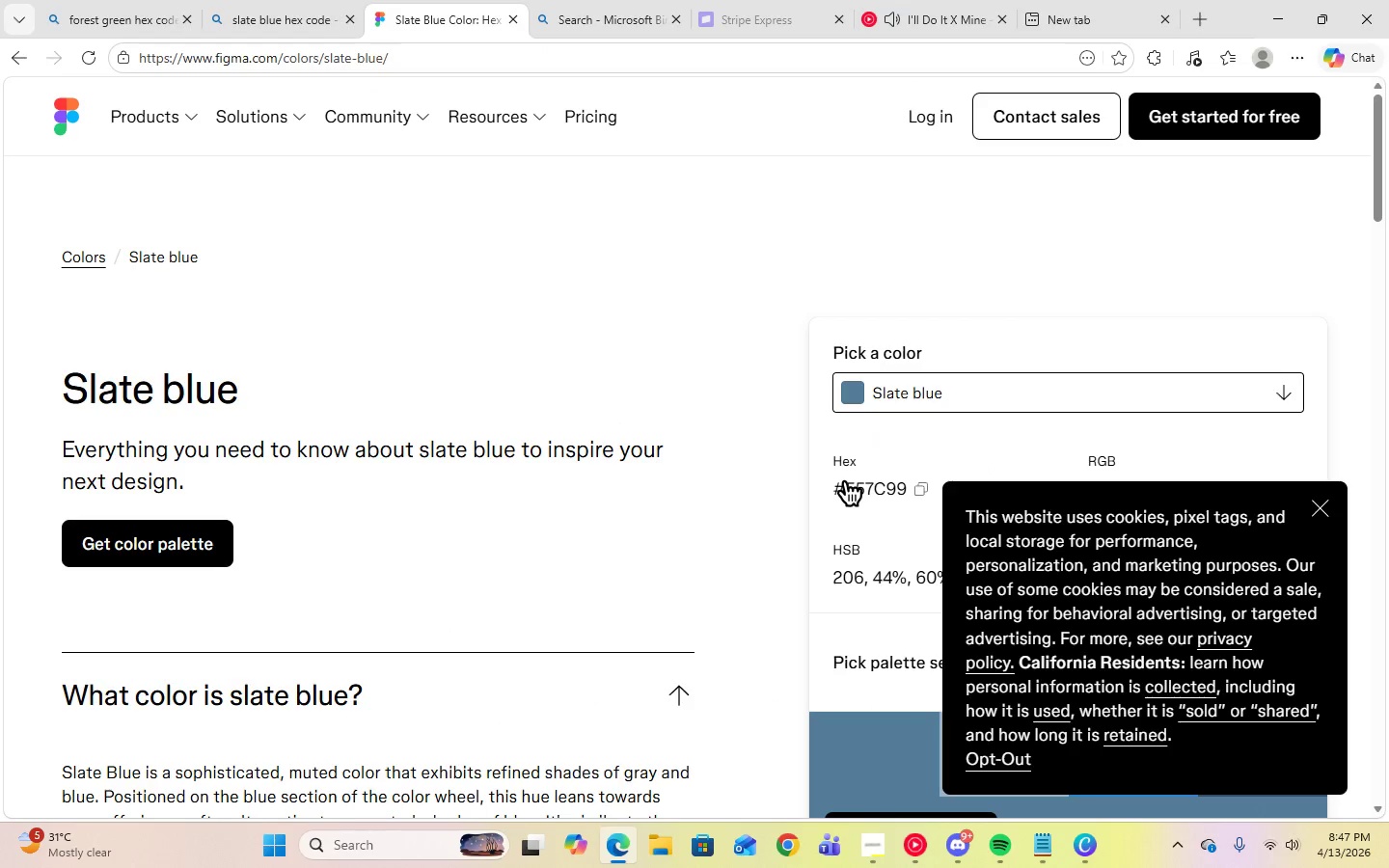 
left_click([912, 490])
 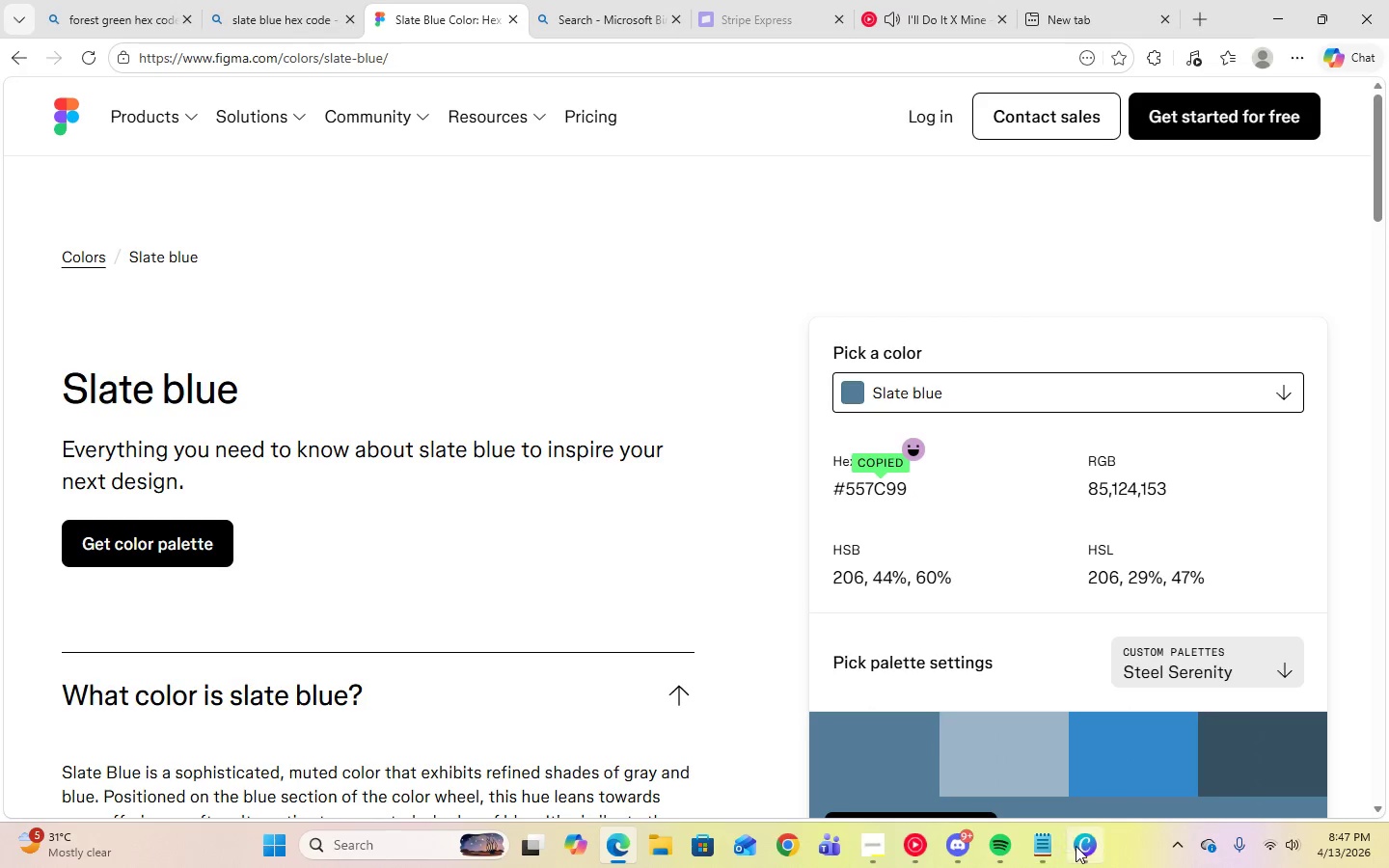 
left_click([1077, 846])
 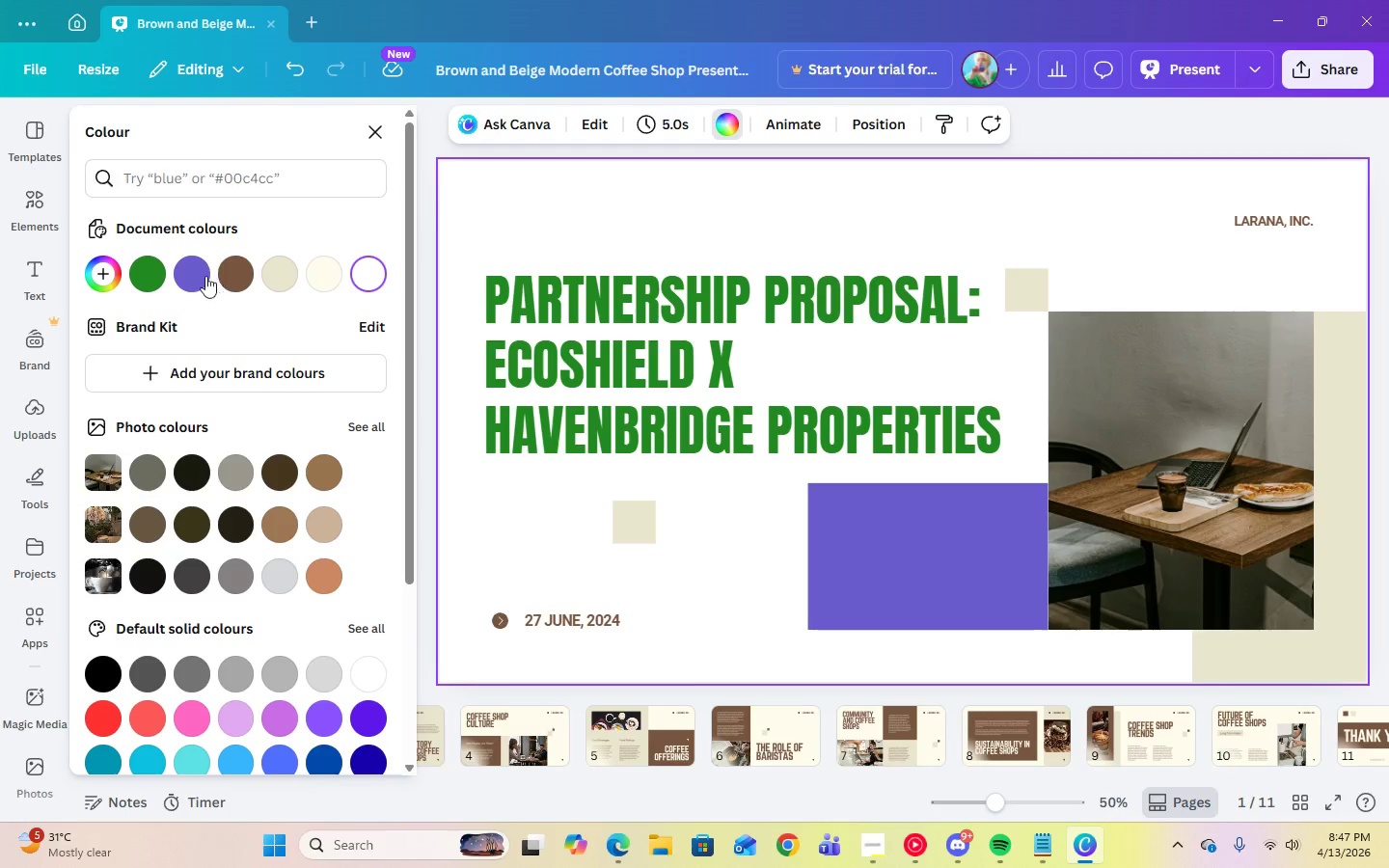 
double_click([197, 278])
 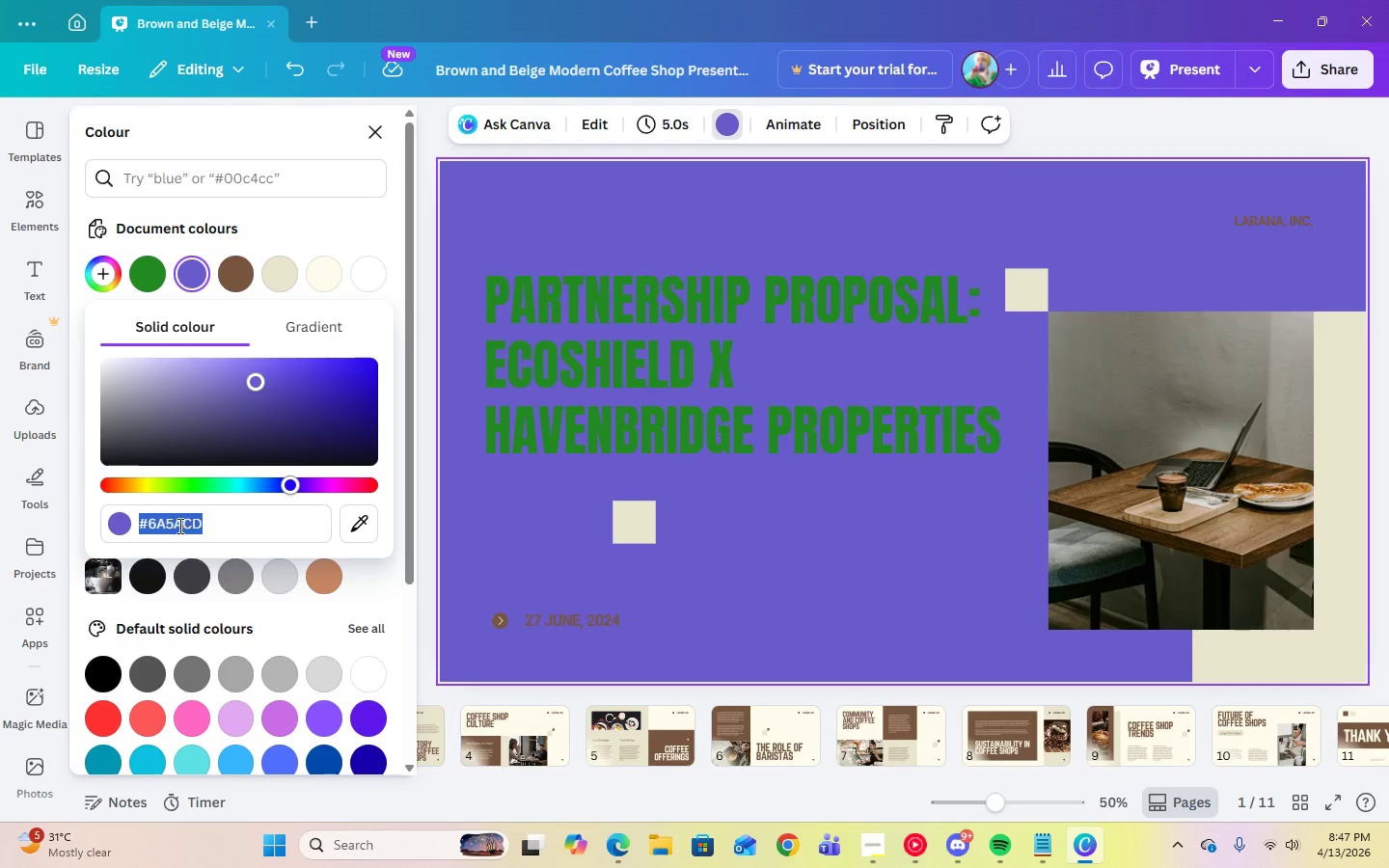 
right_click([178, 526])
 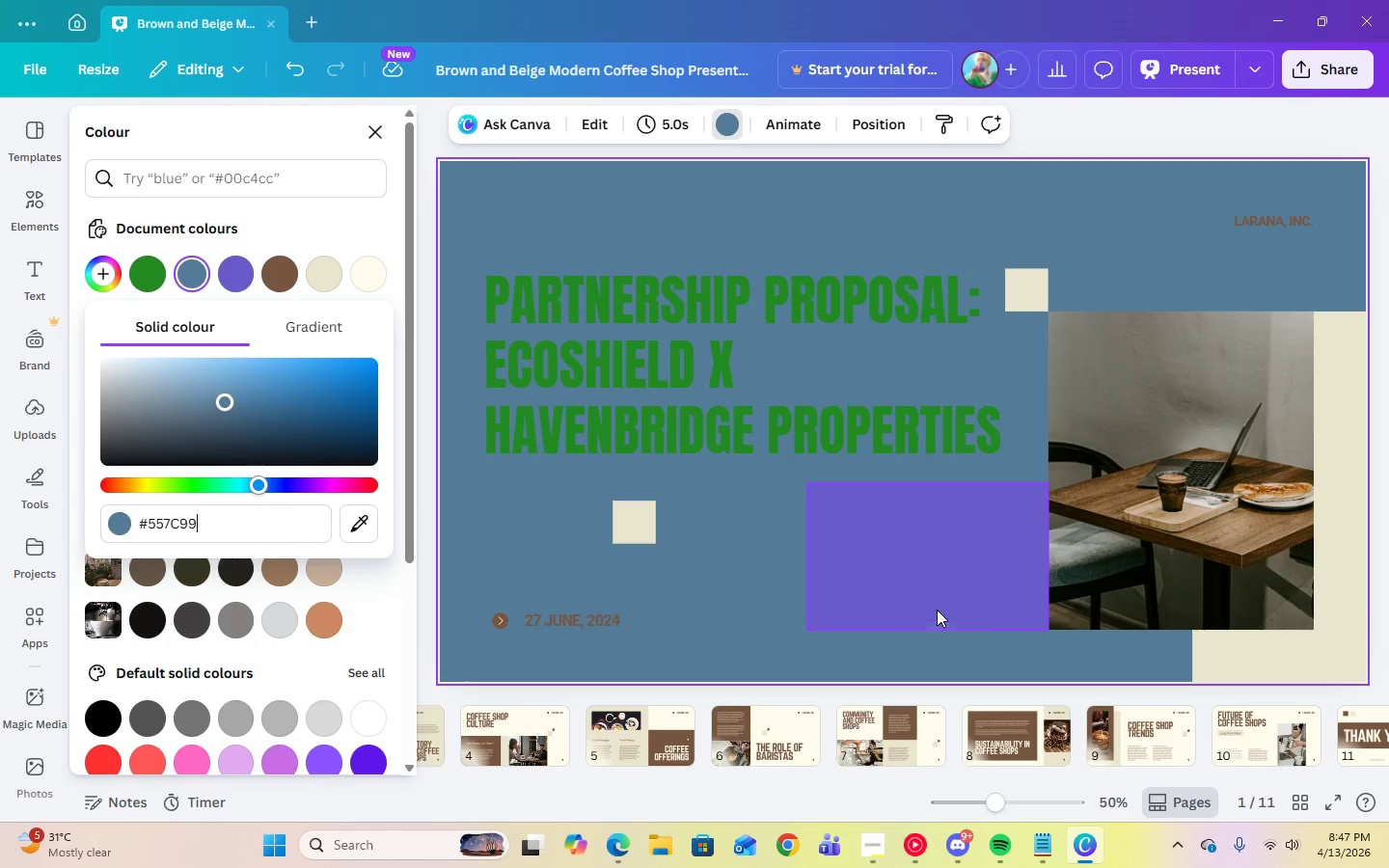 
left_click([620, 853])
 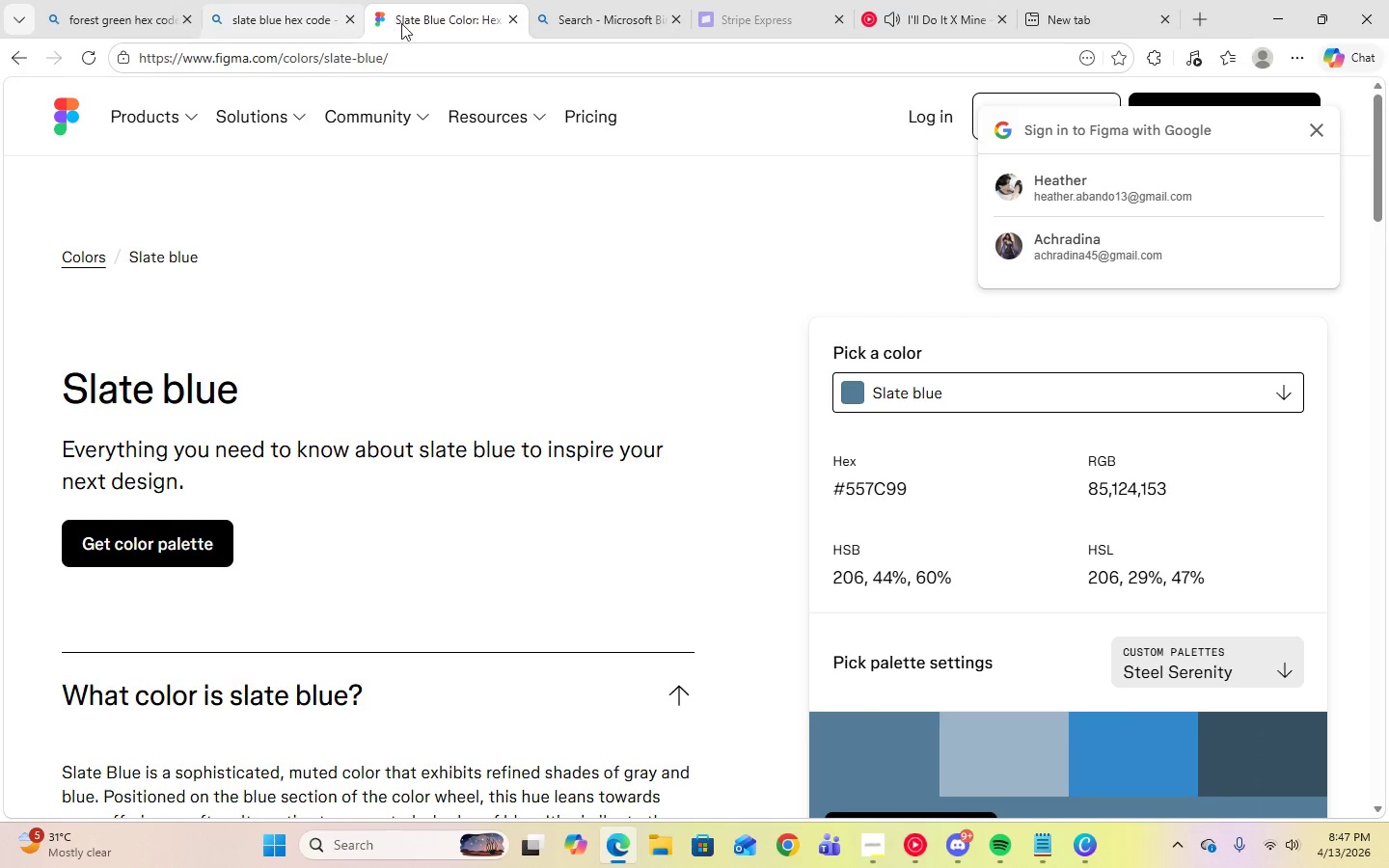 
left_click([102, 19])
 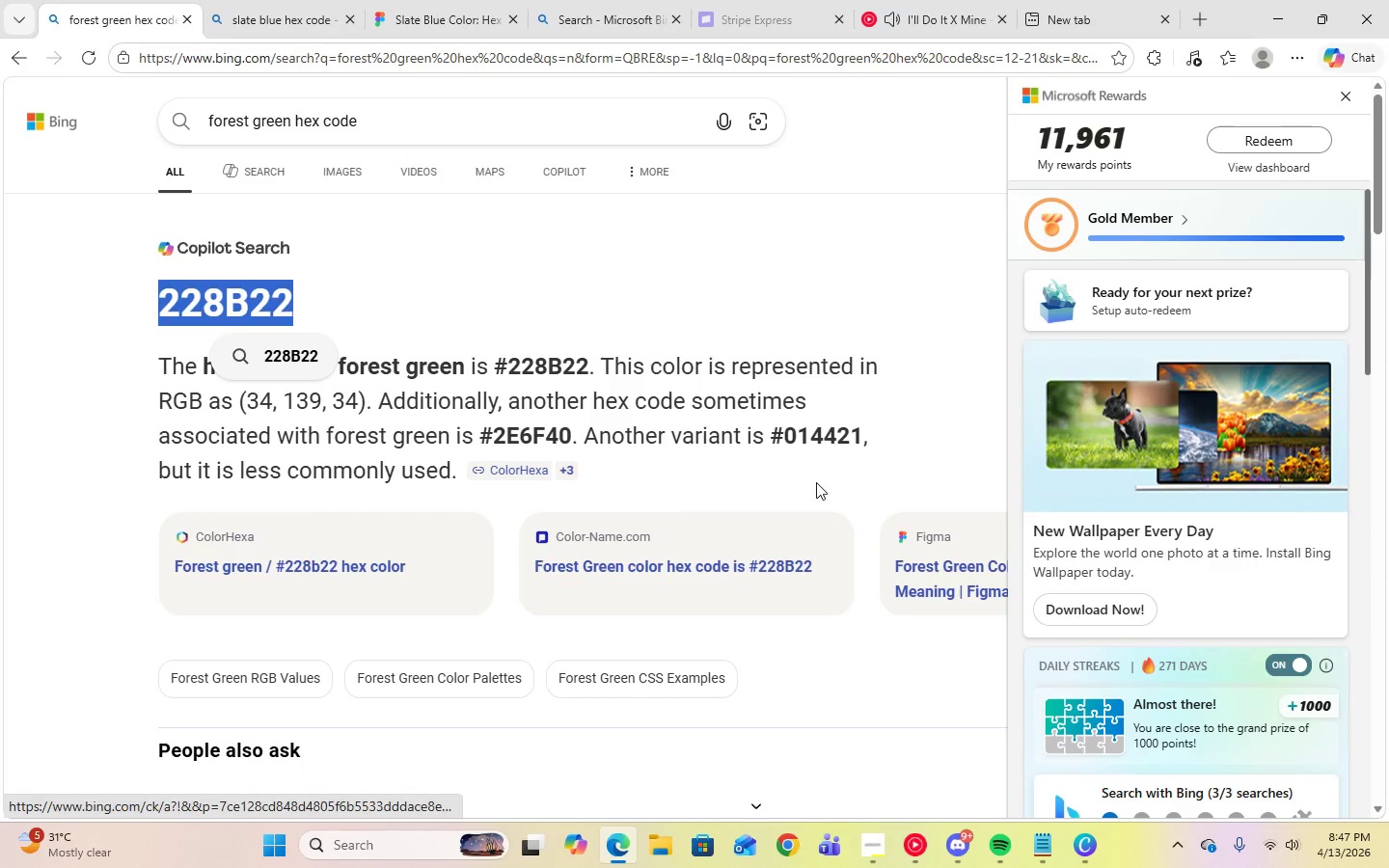 
scroll: coordinate [858, 388], scroll_direction: down, amount: 1.0
 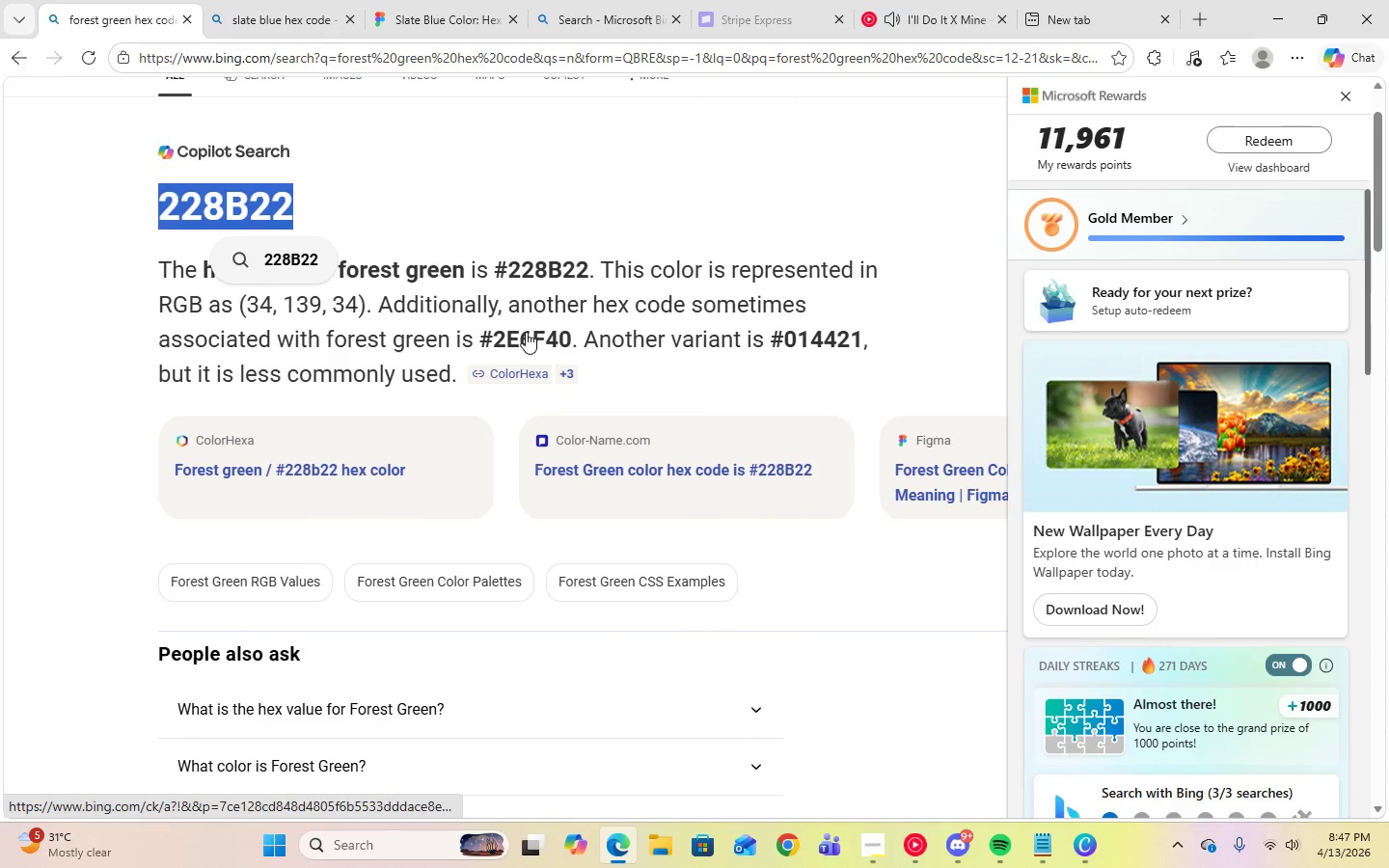 
left_click([505, 339])
 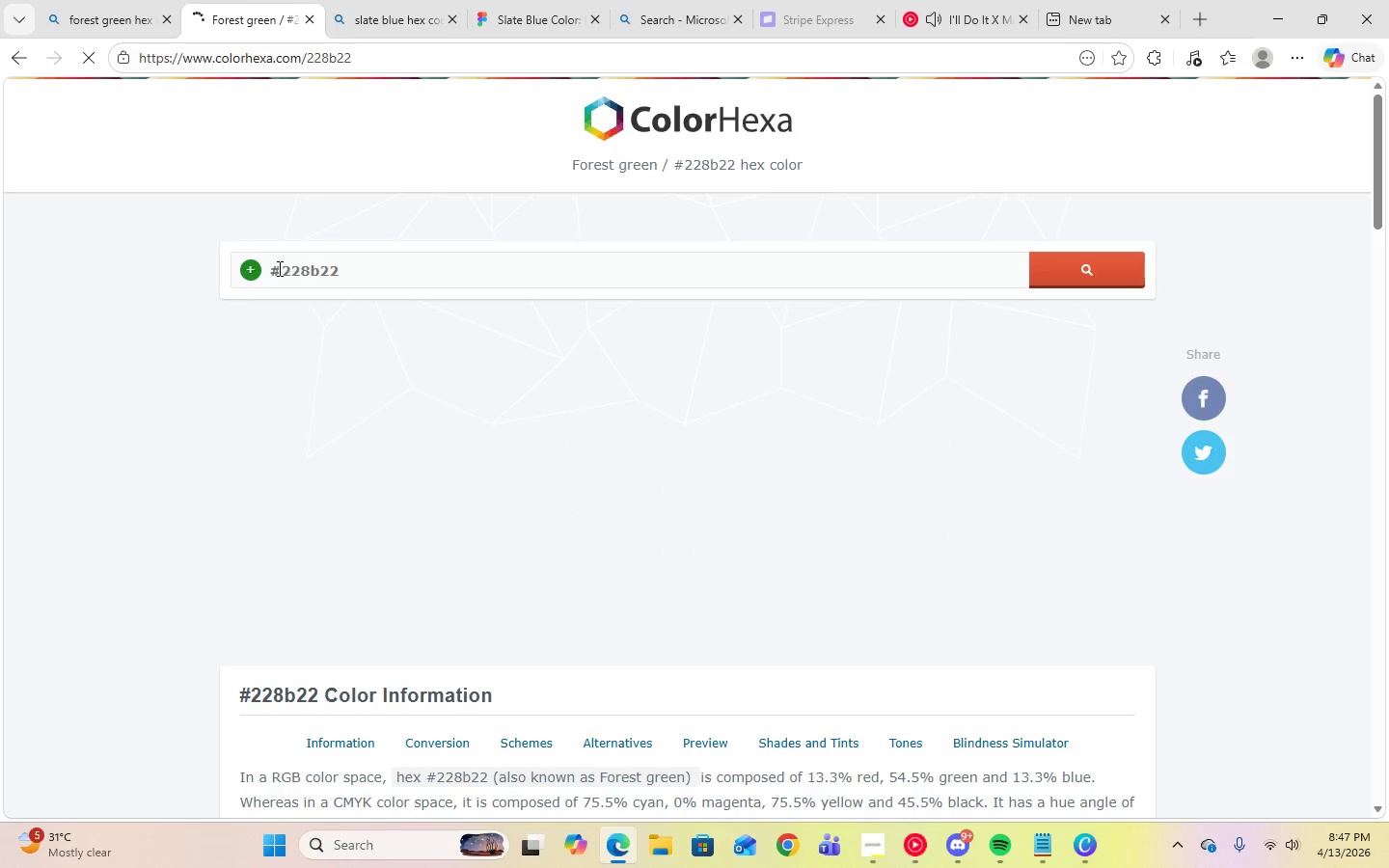 
left_click_drag(start_coordinate=[271, 268], to_coordinate=[373, 271])
 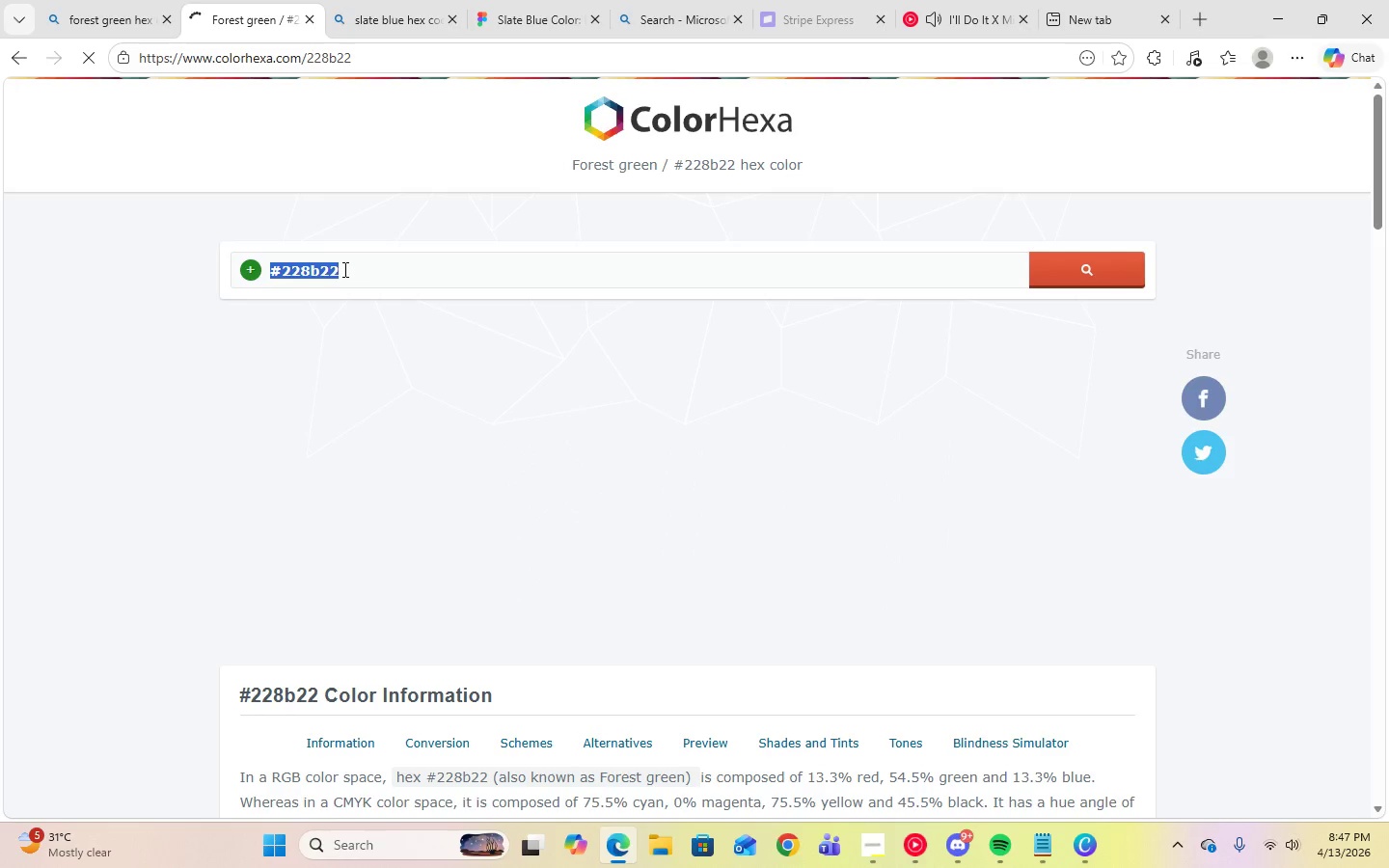 
right_click([343, 269])
 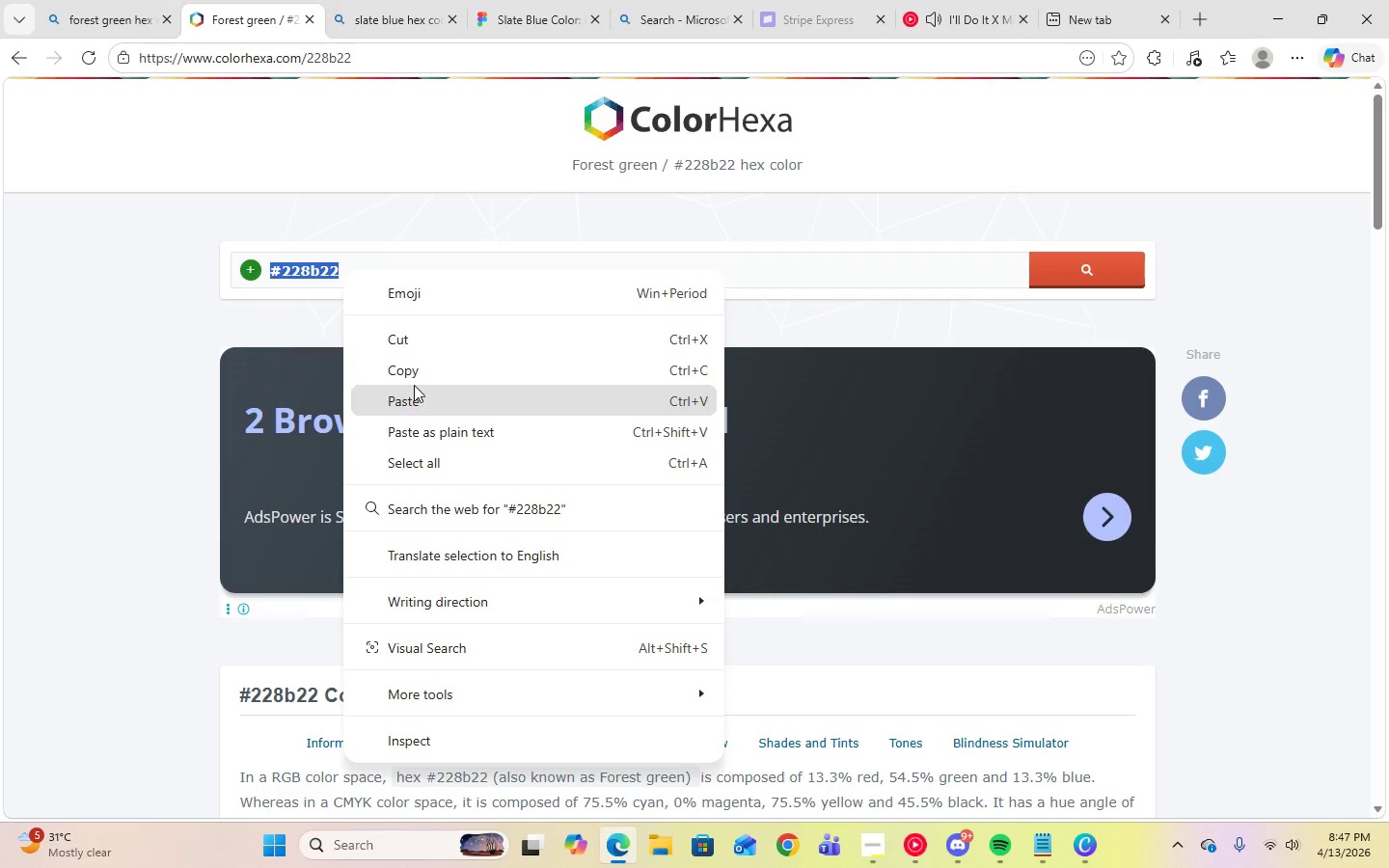 
left_click([412, 376])
 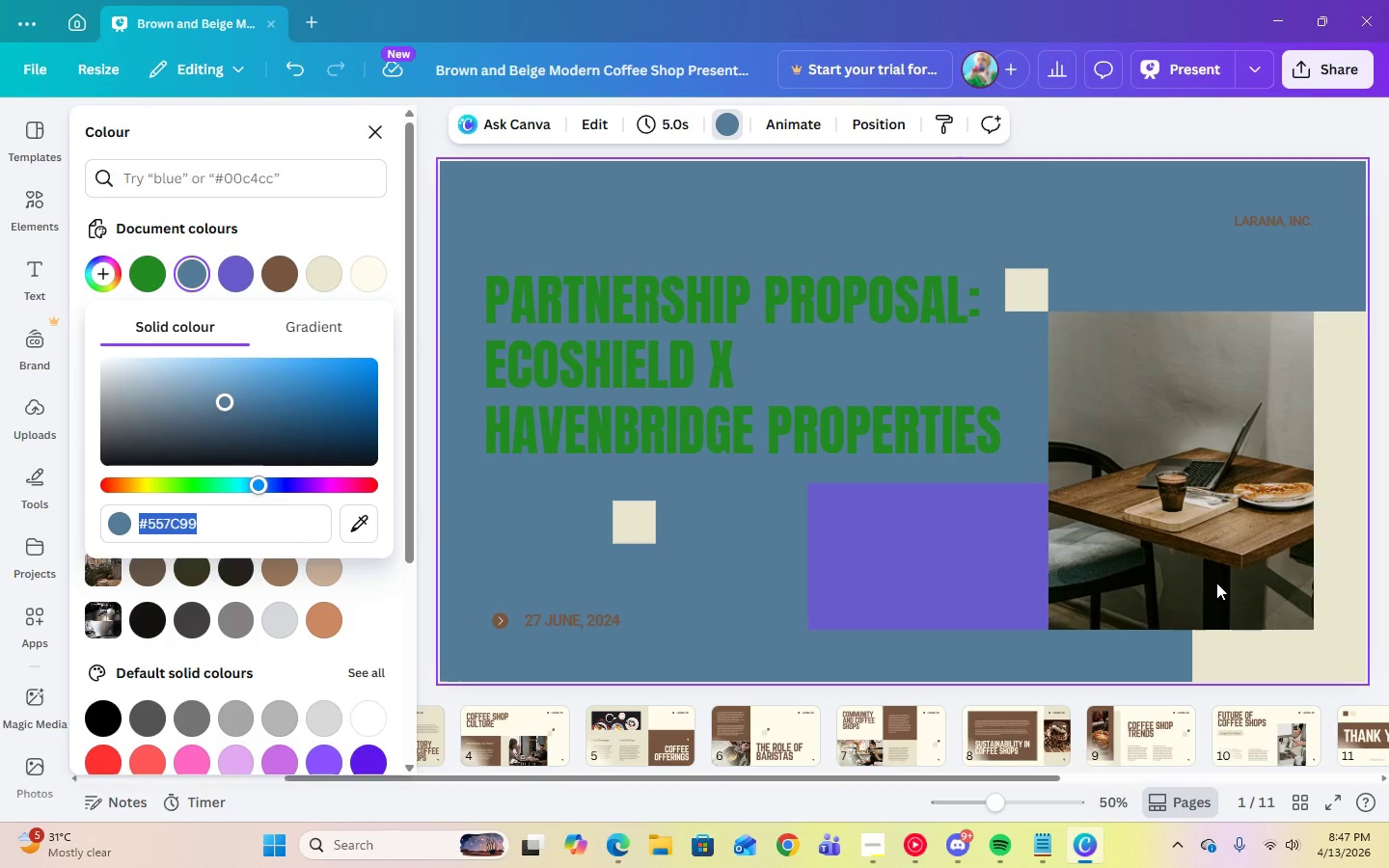 
left_click([546, 291])
 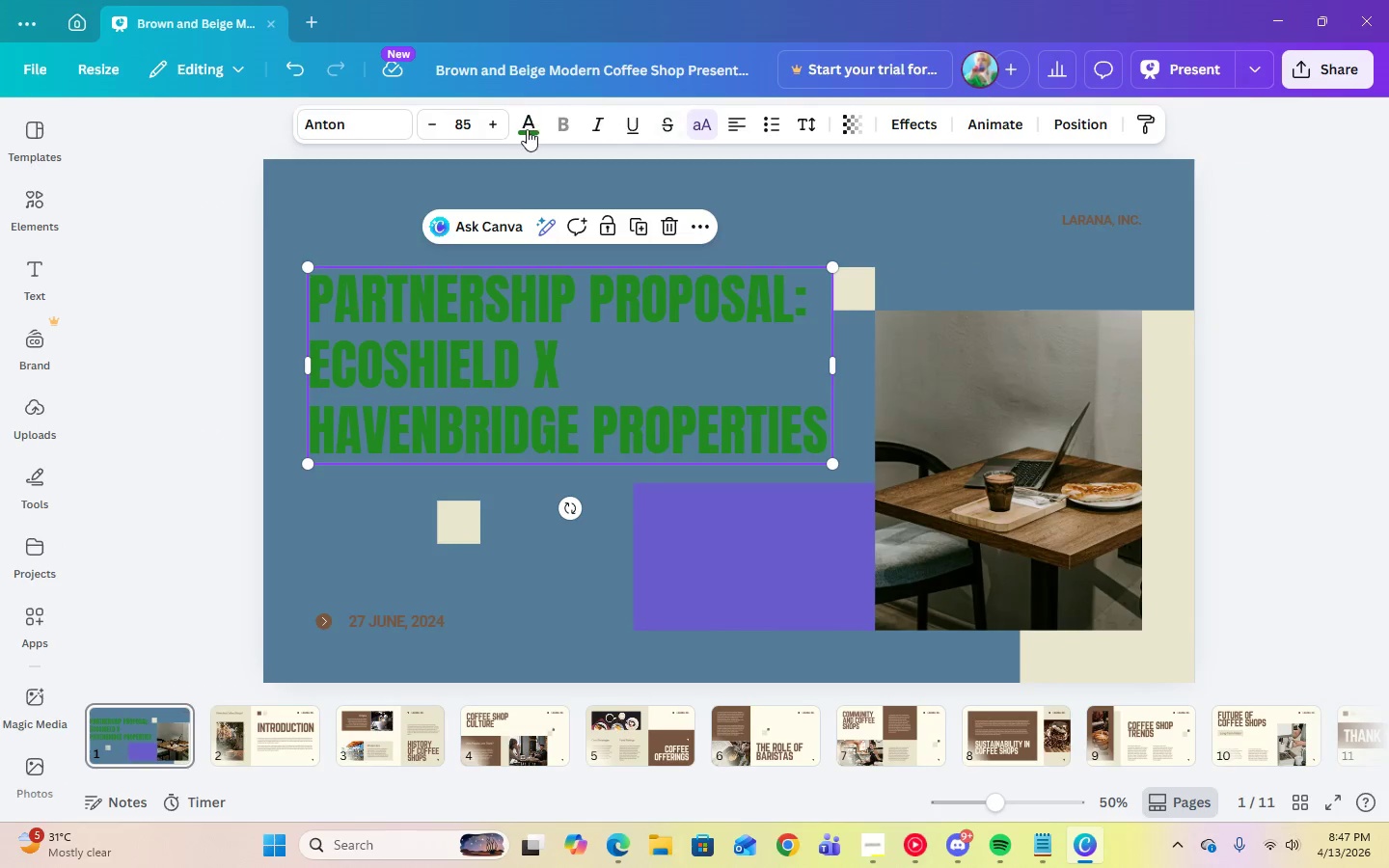 
left_click([526, 129])
 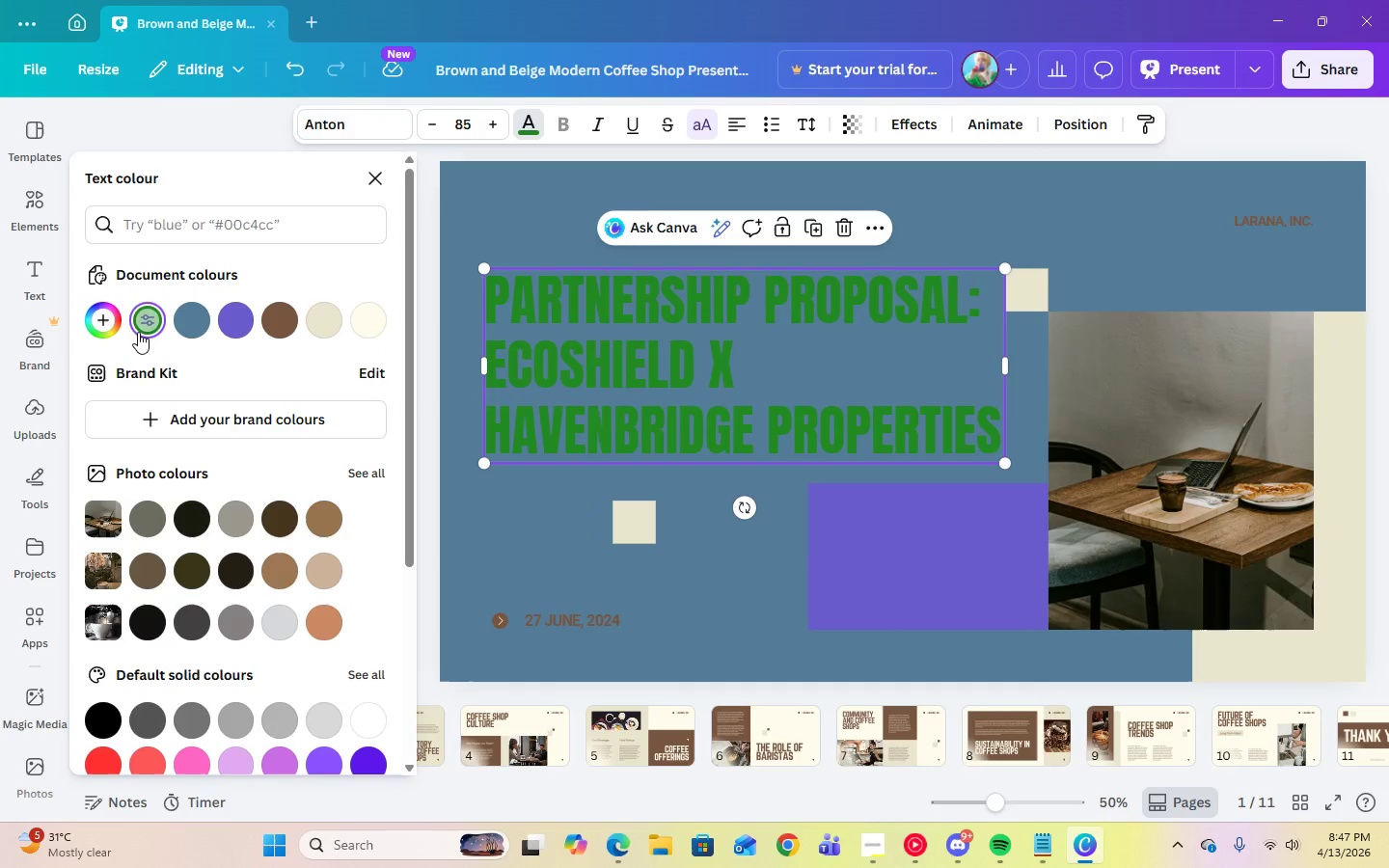 
right_click([140, 328])
 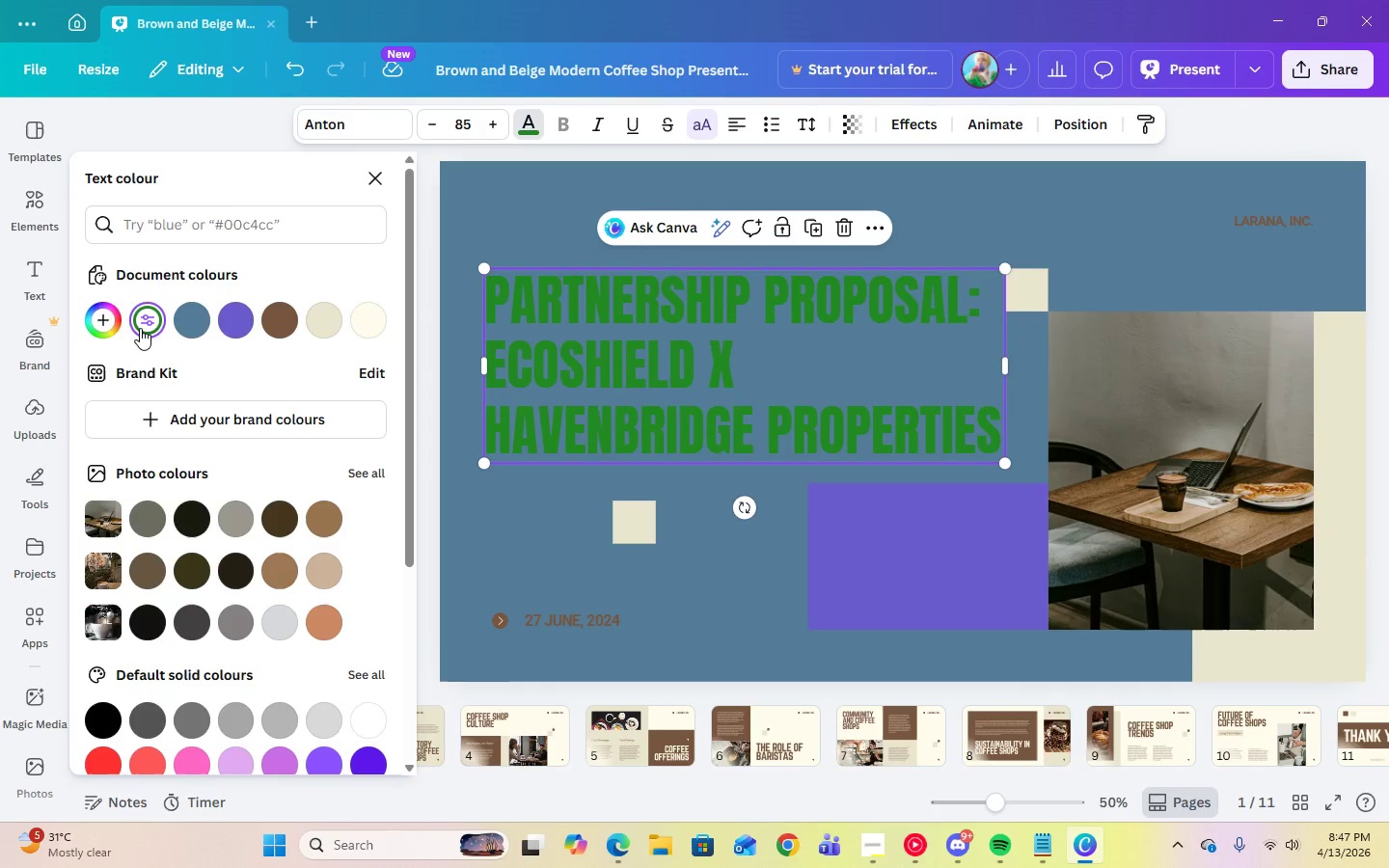 
left_click([140, 328])
 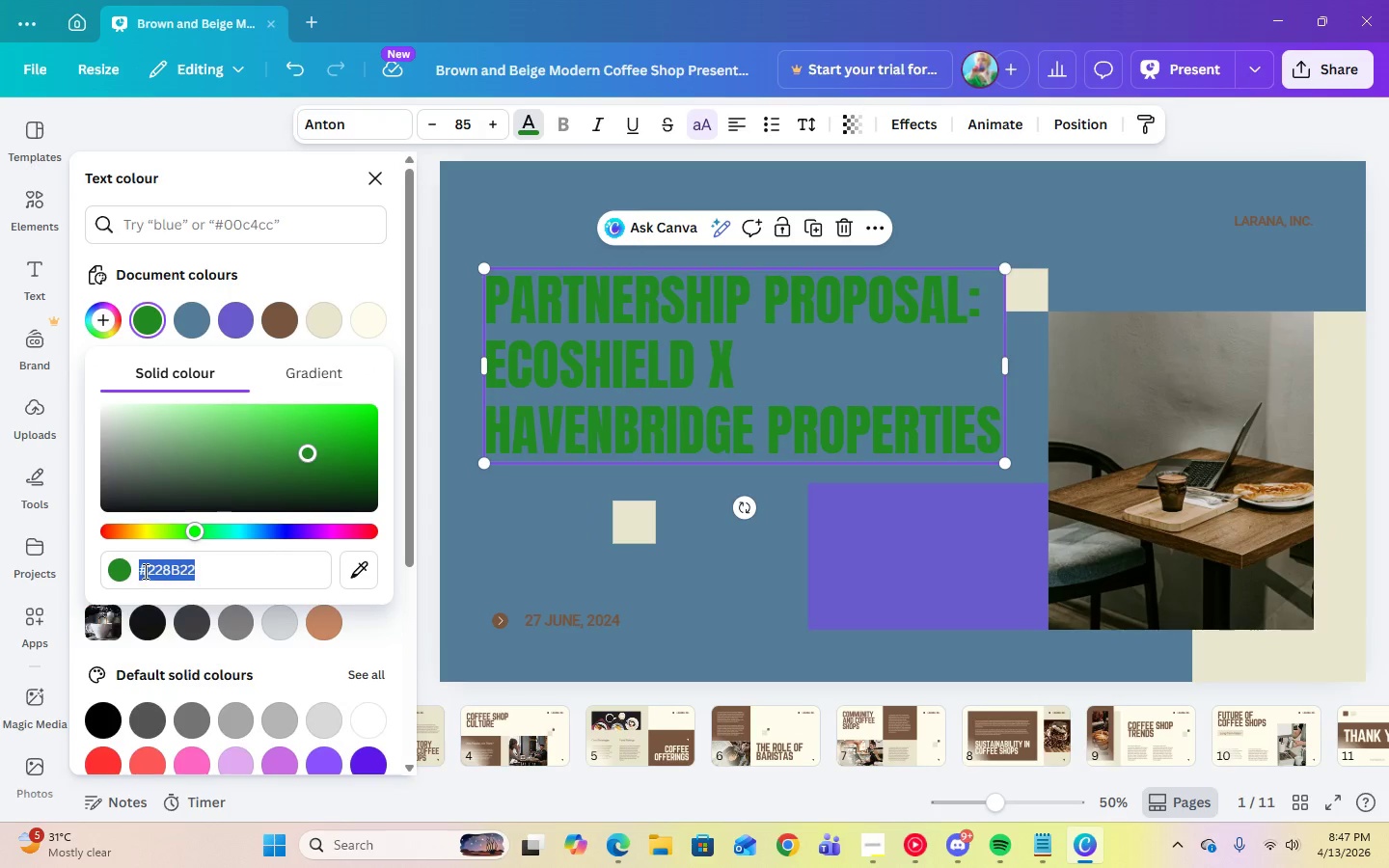 
right_click([148, 569])
 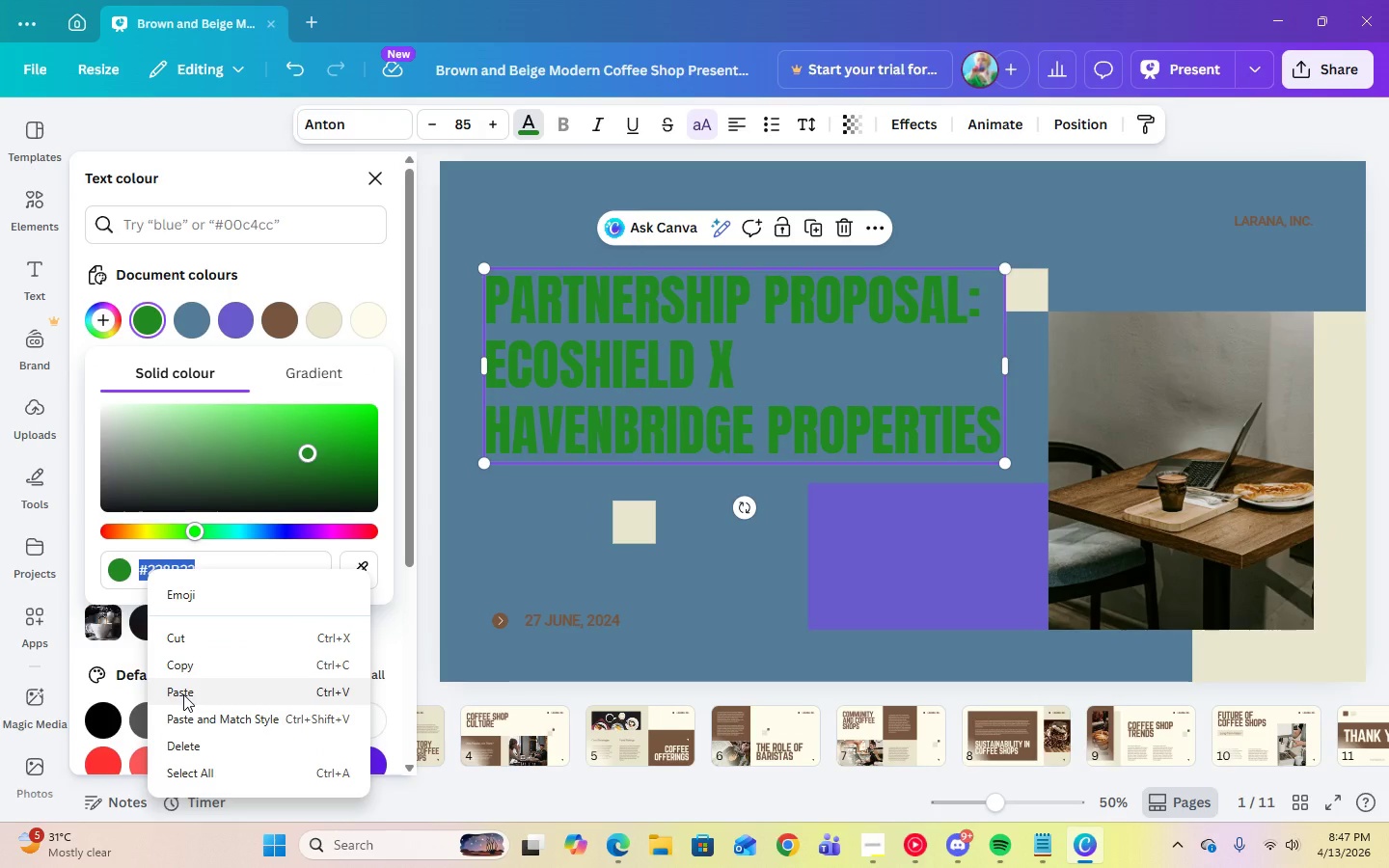 
left_click([183, 694])
 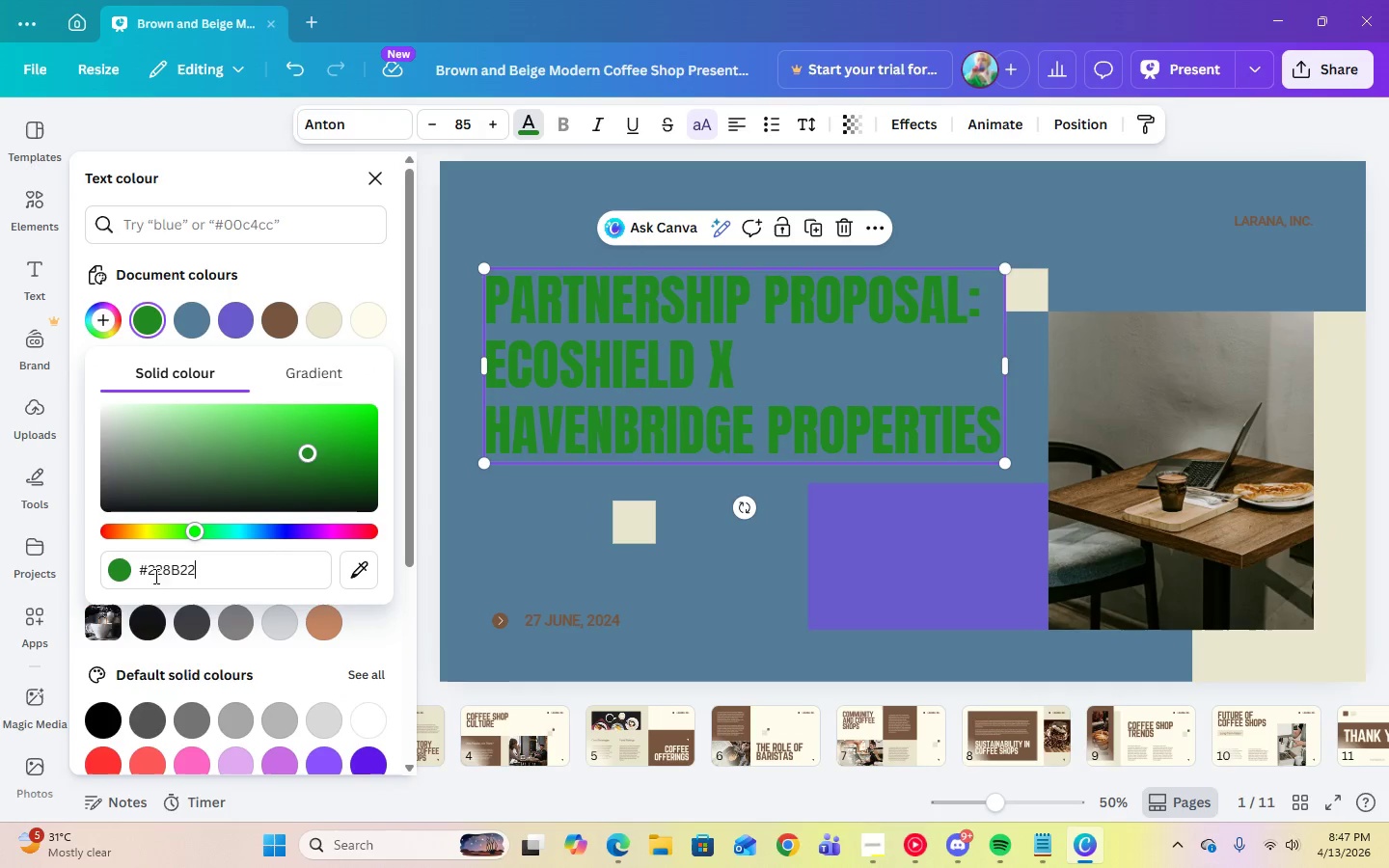 
left_click_drag(start_coordinate=[210, 571], to_coordinate=[122, 573])
 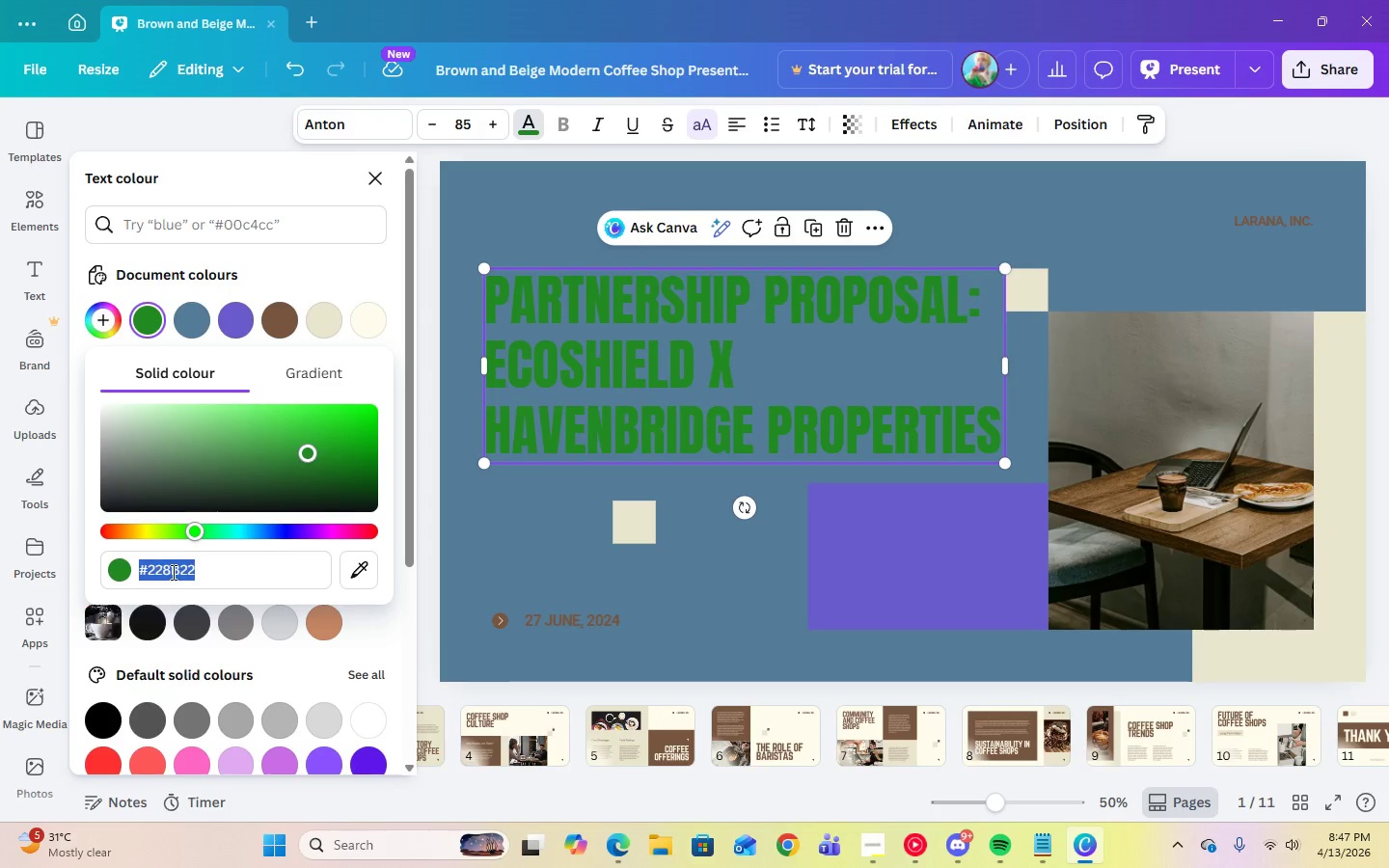 
right_click([172, 572])
 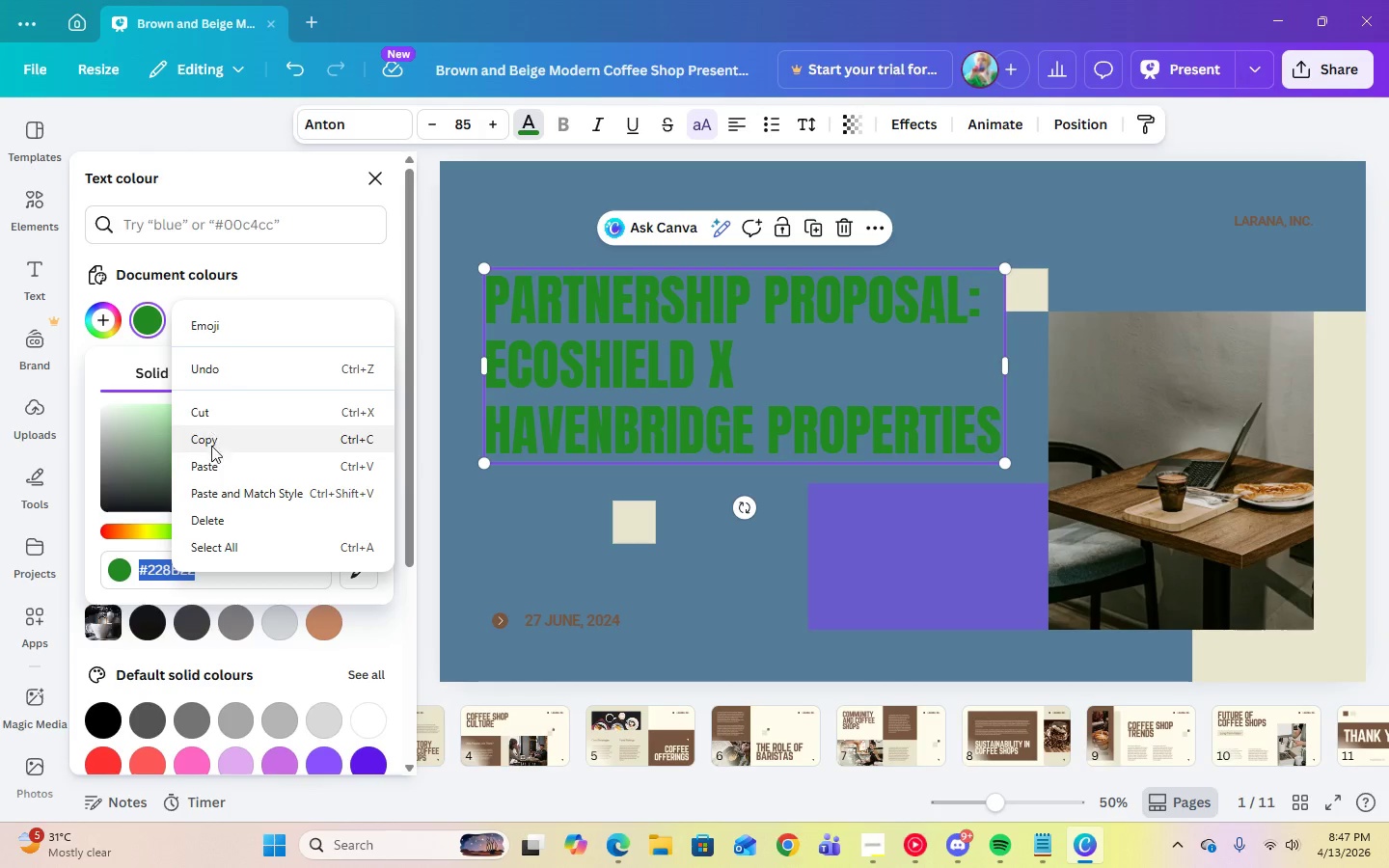 
left_click([209, 466])
 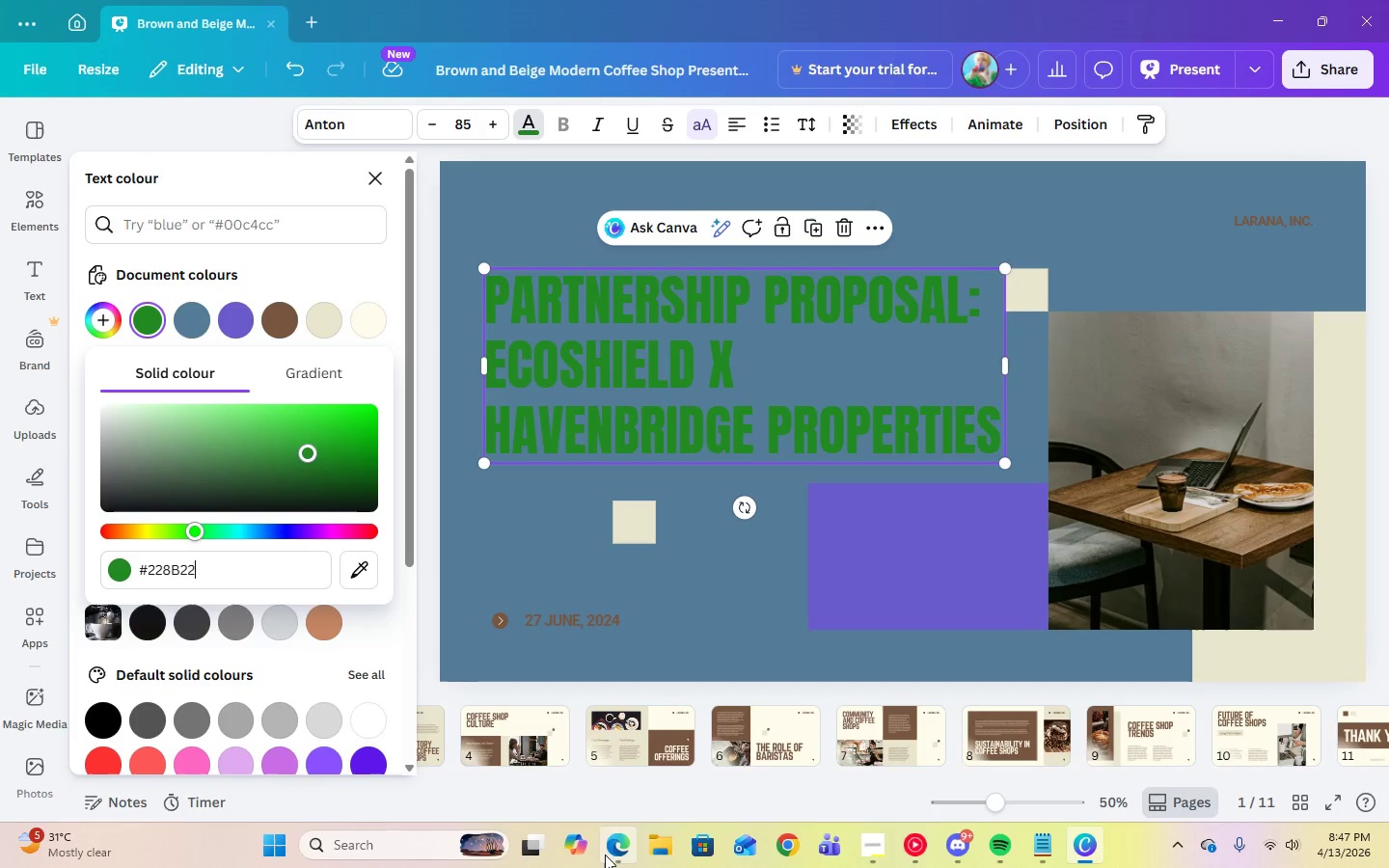 
left_click([611, 847])
 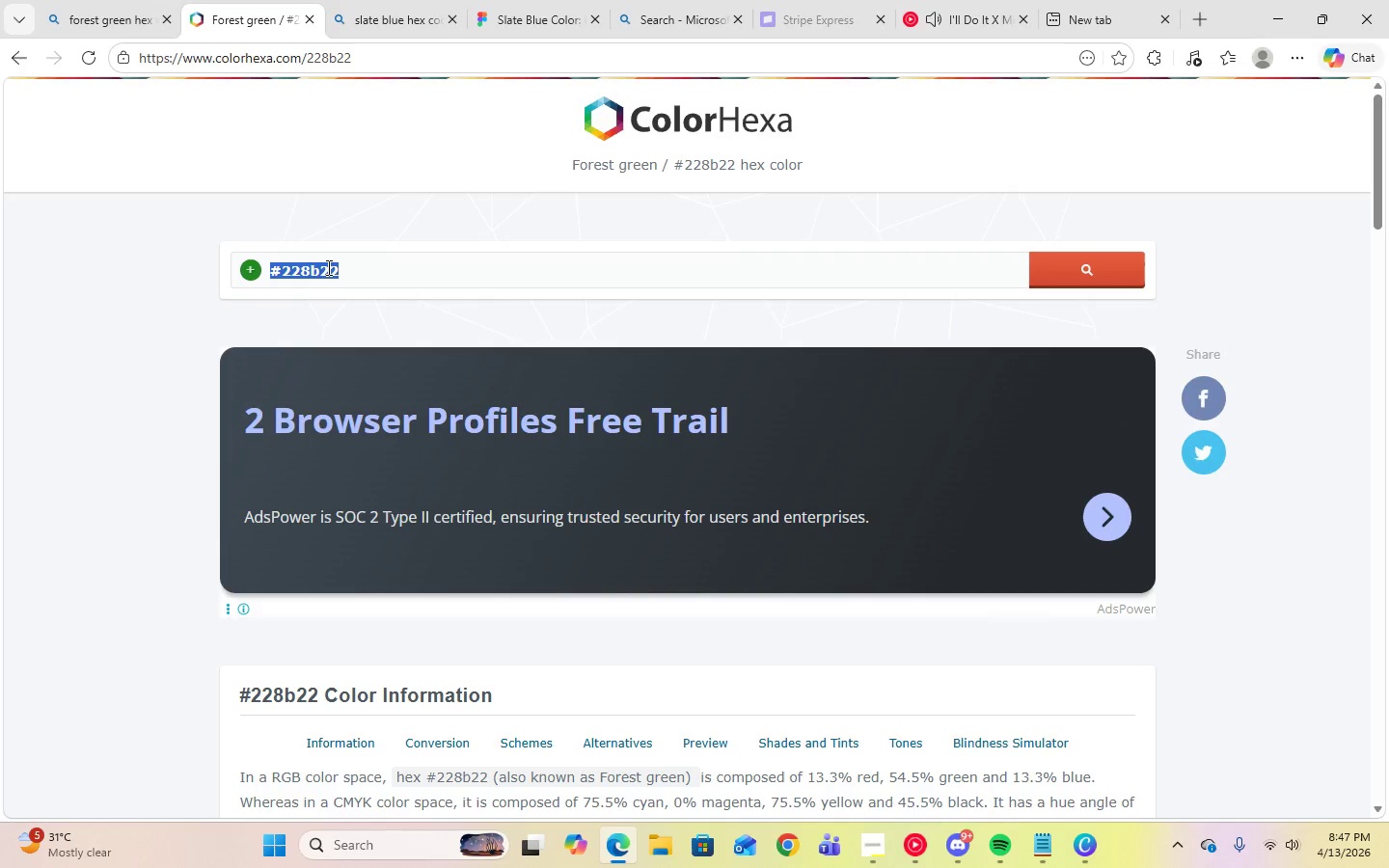 
right_click([321, 276])
 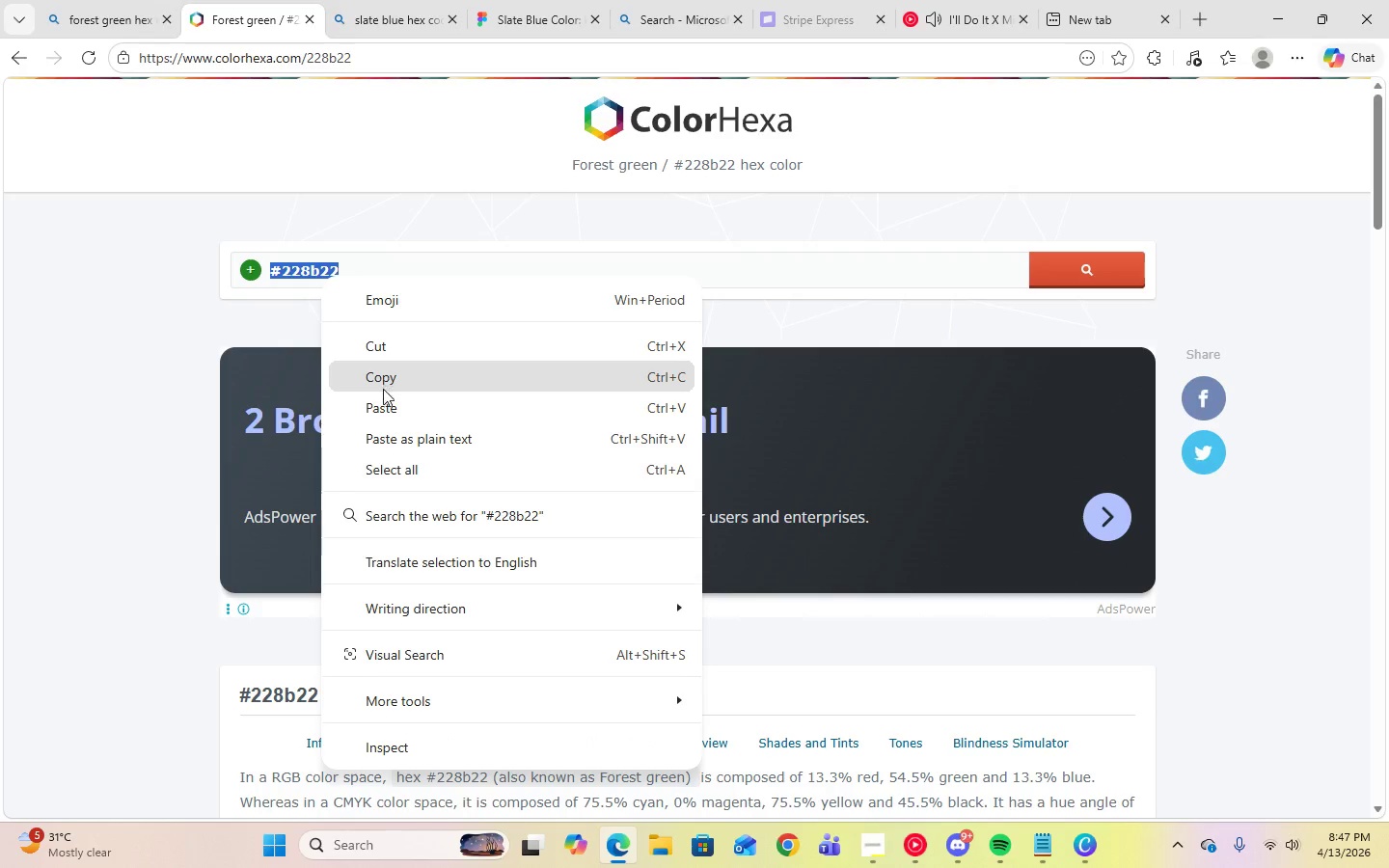 
left_click([383, 387])
 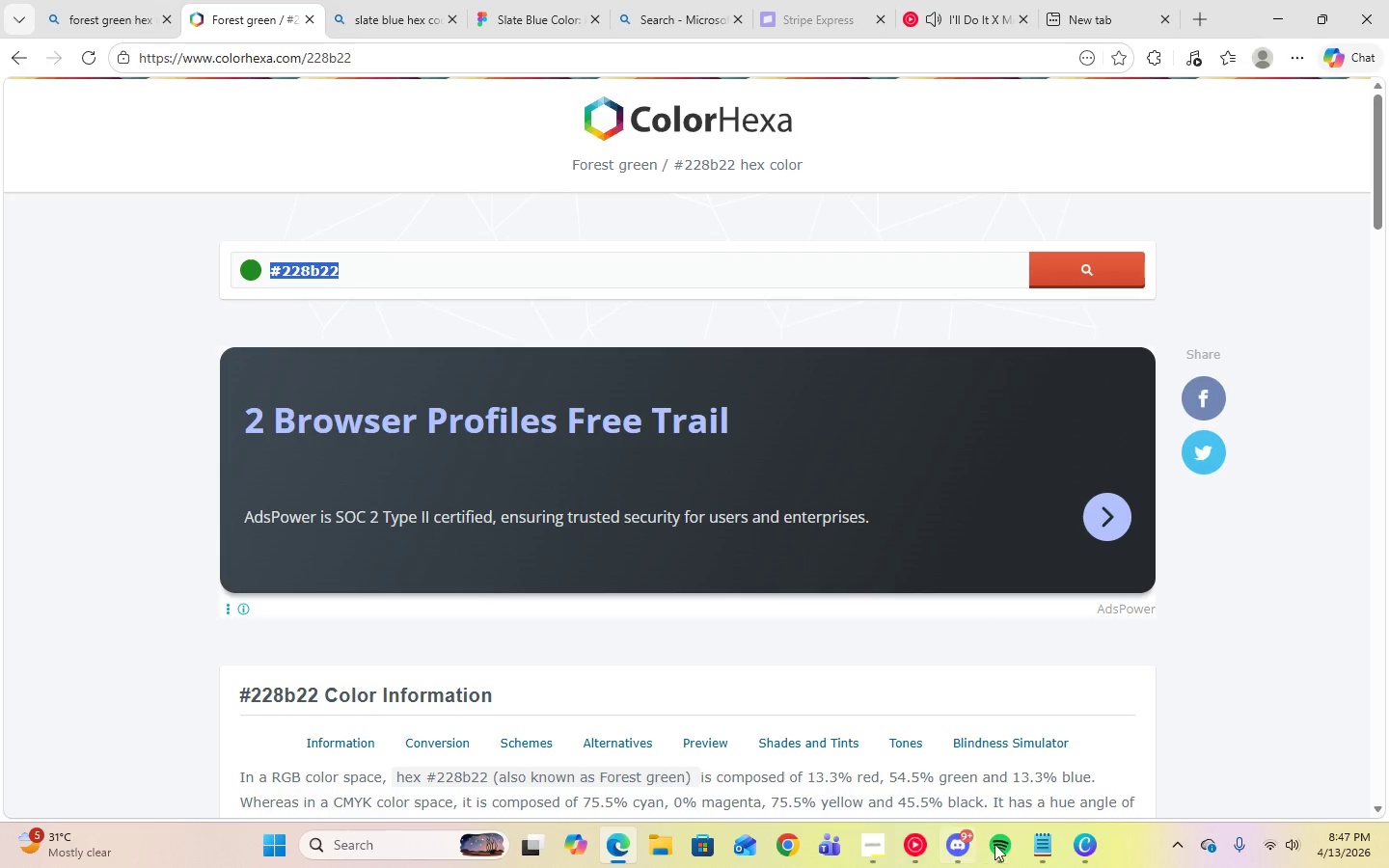 
left_click([1089, 847])
 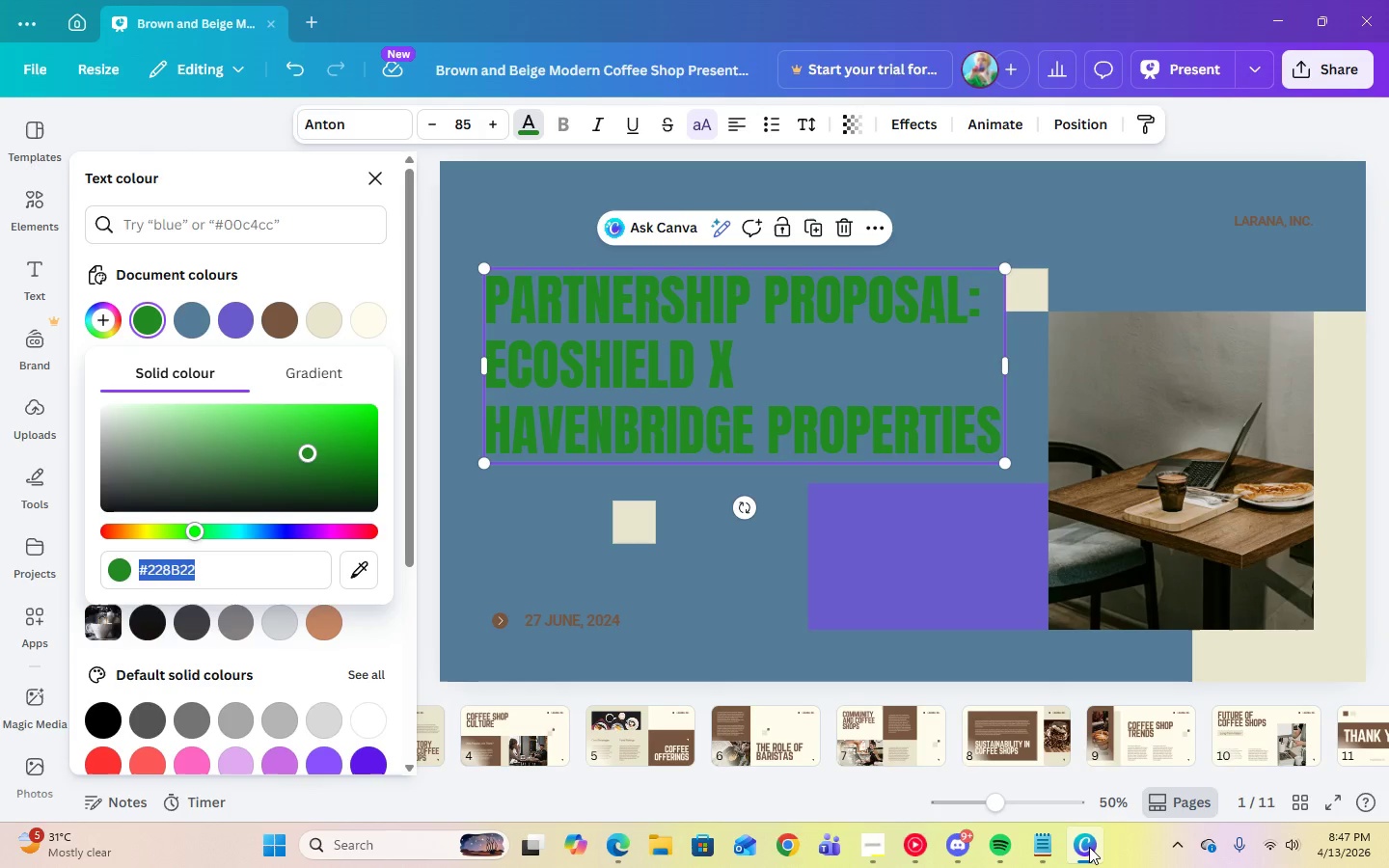 
left_click([1089, 847])
 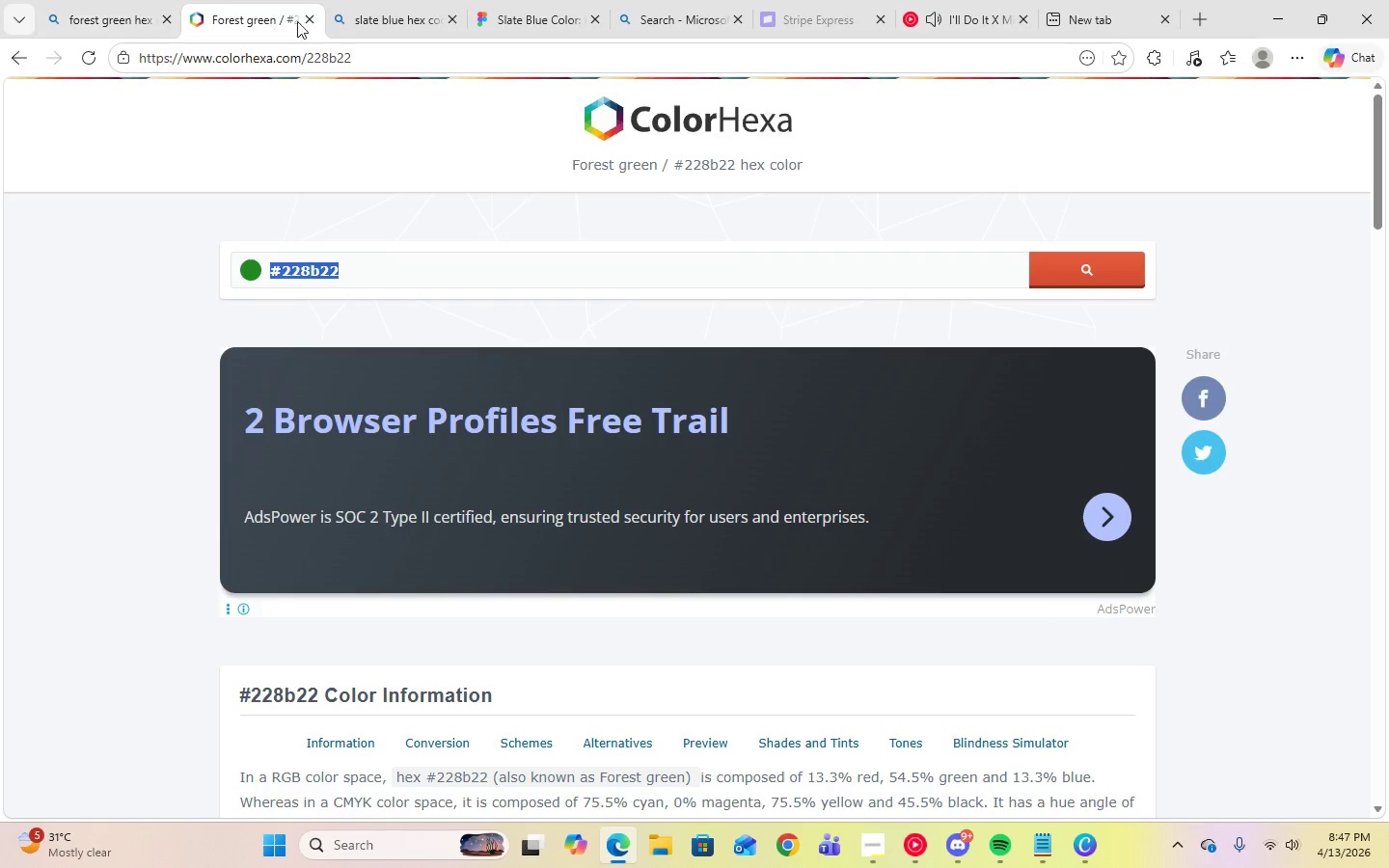 
double_click([307, 17])
 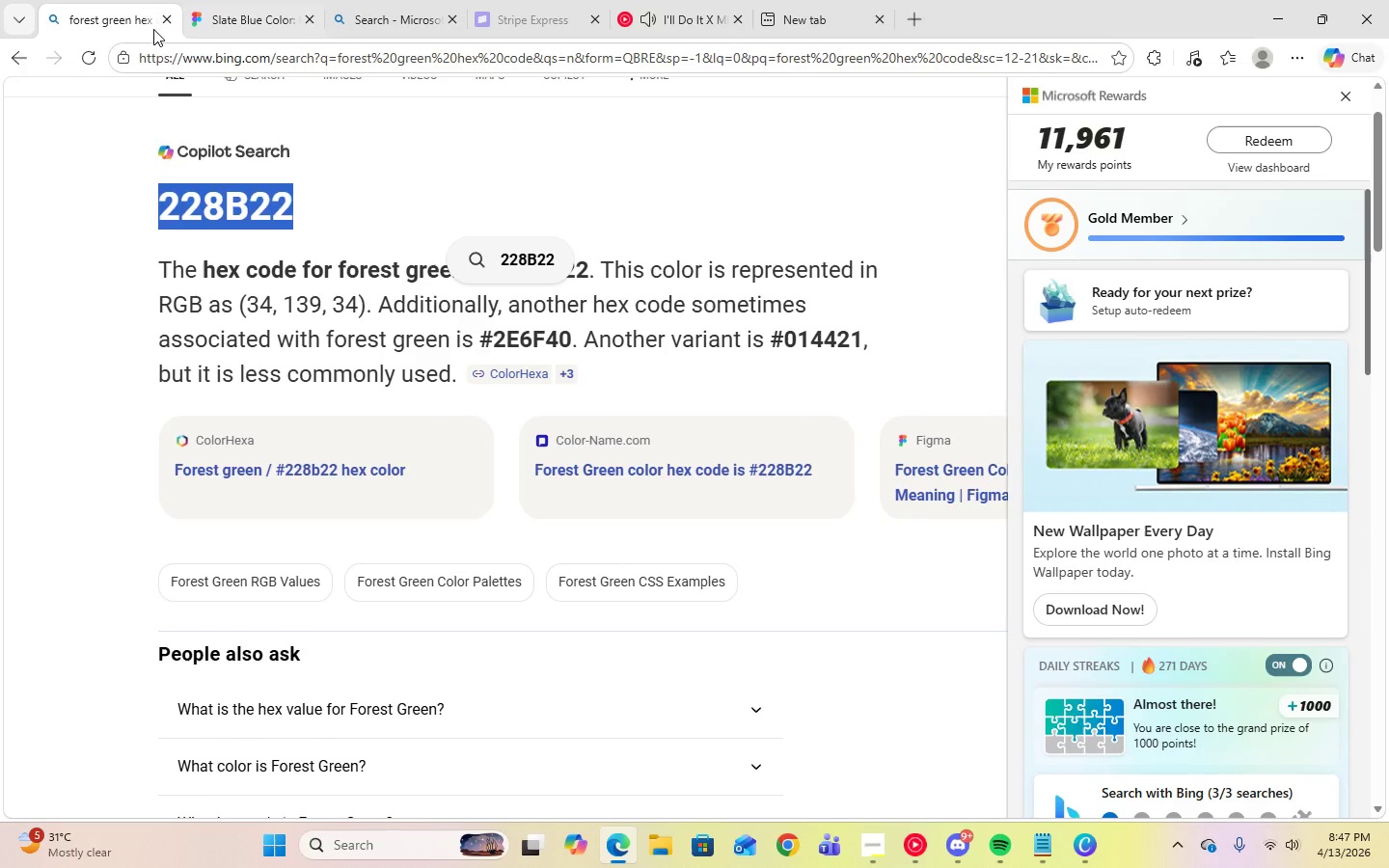 
left_click([108, 25])
 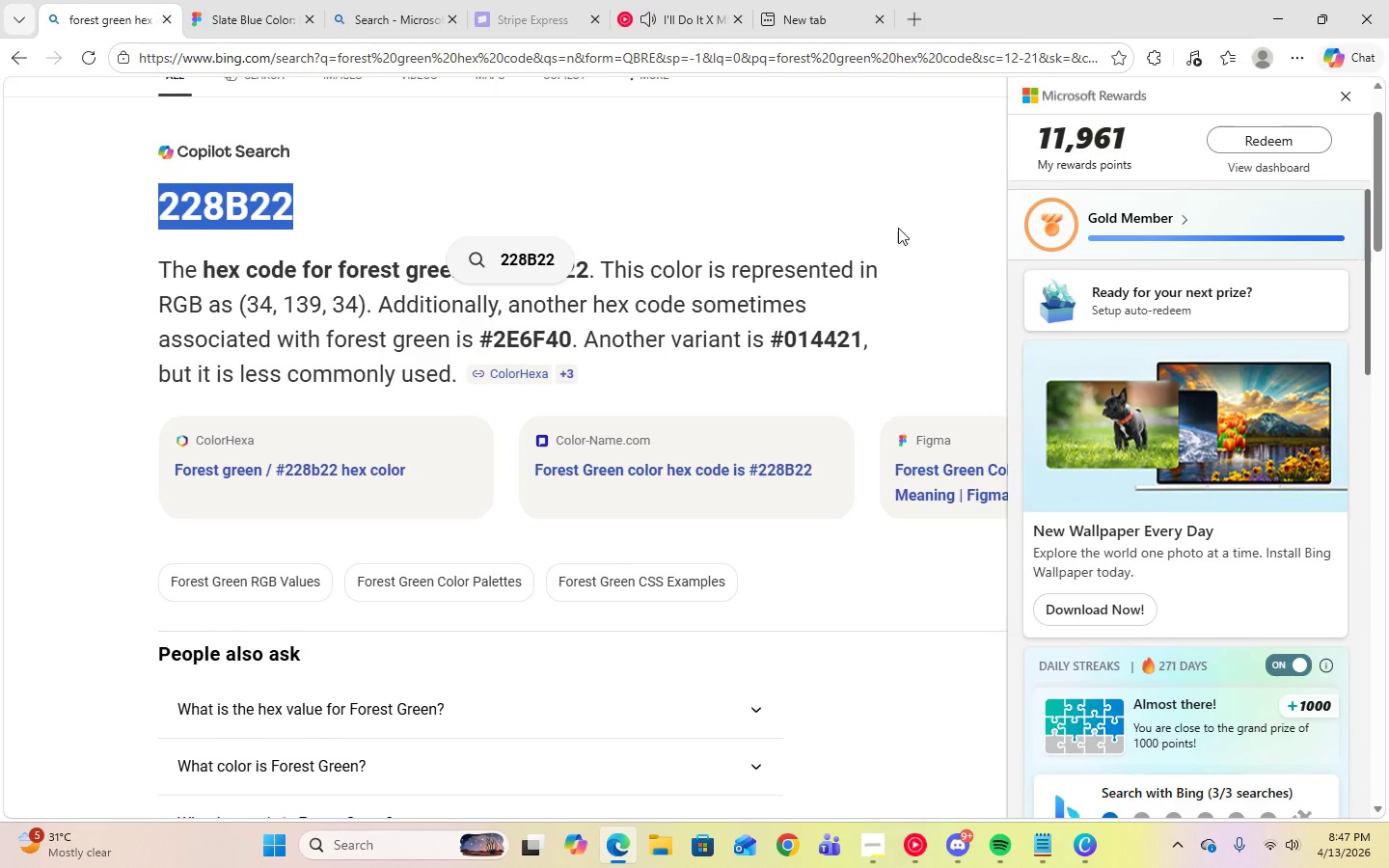 
left_click([903, 191])
 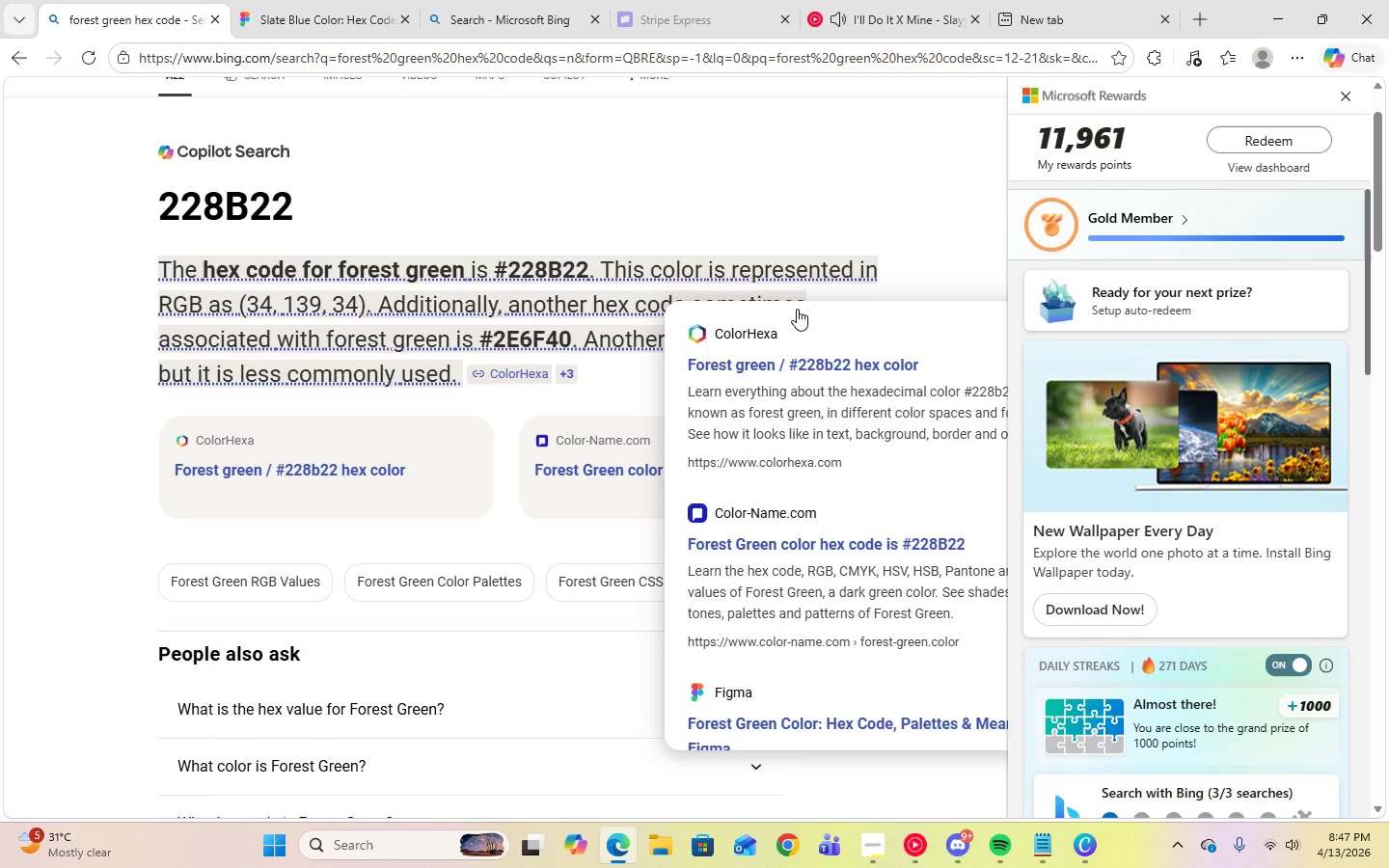 
scroll: coordinate [948, 306], scroll_direction: down, amount: 1.0
 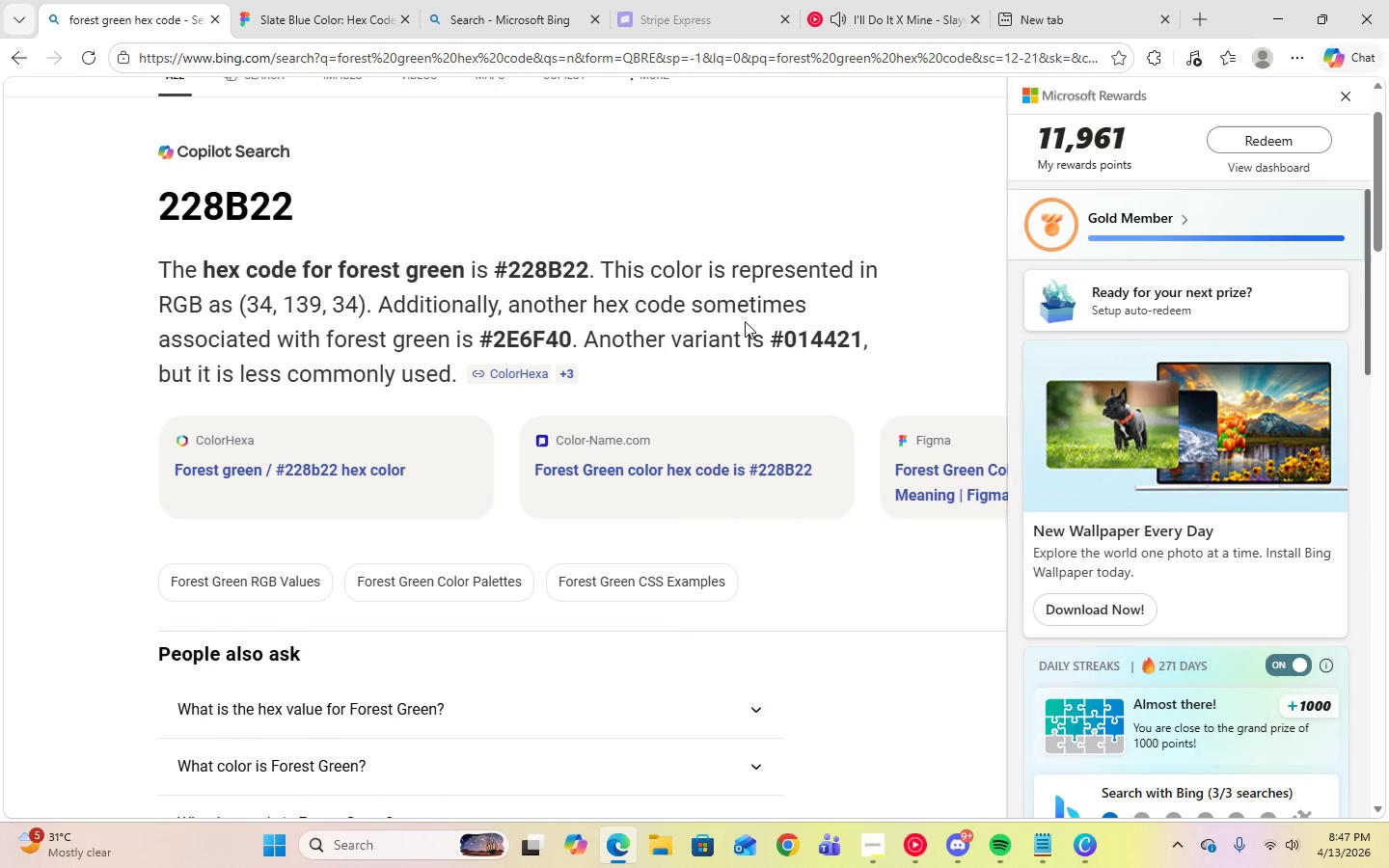 
left_click([815, 344])
 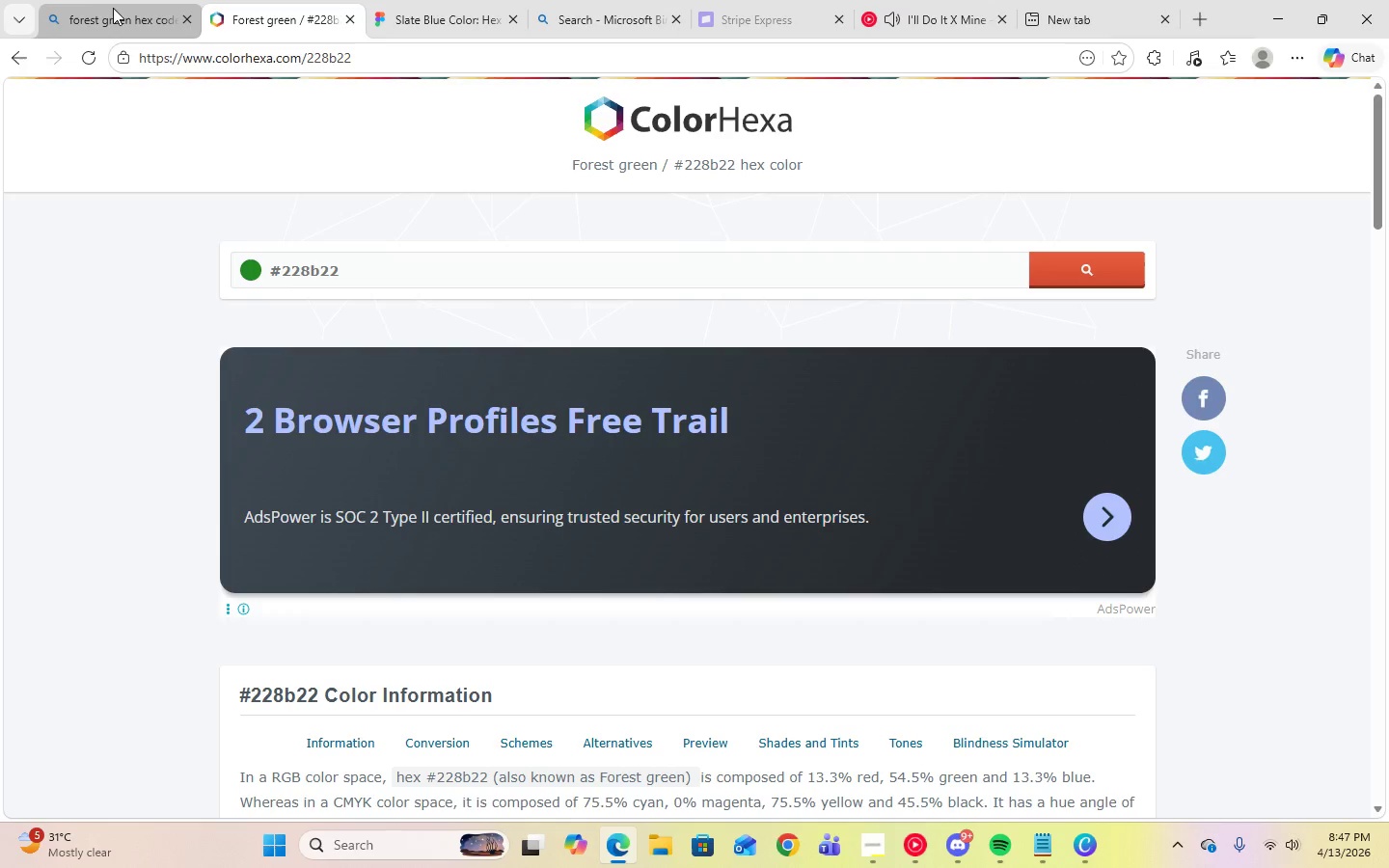 
left_click([344, 21])
 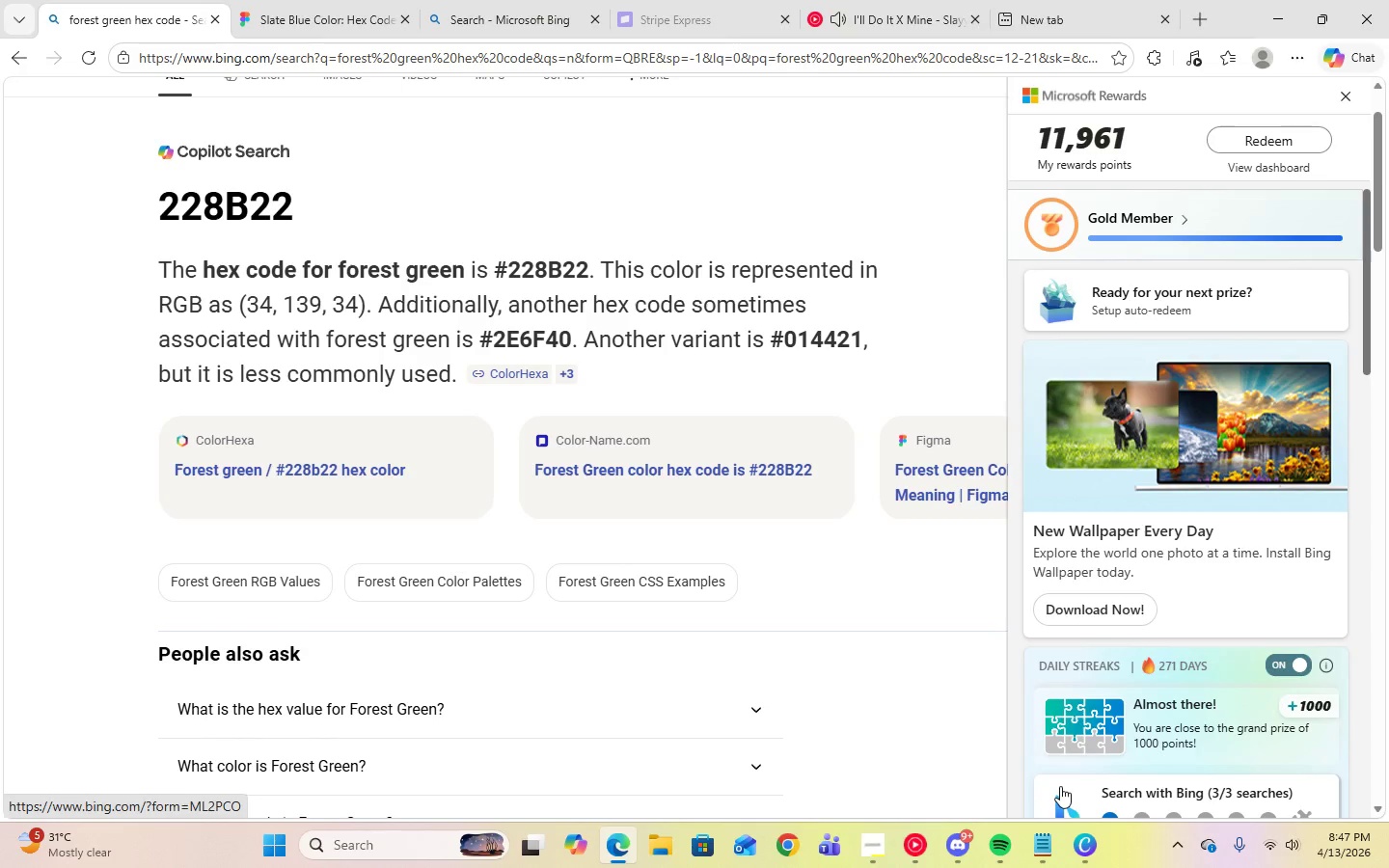 
left_click([1082, 846])
 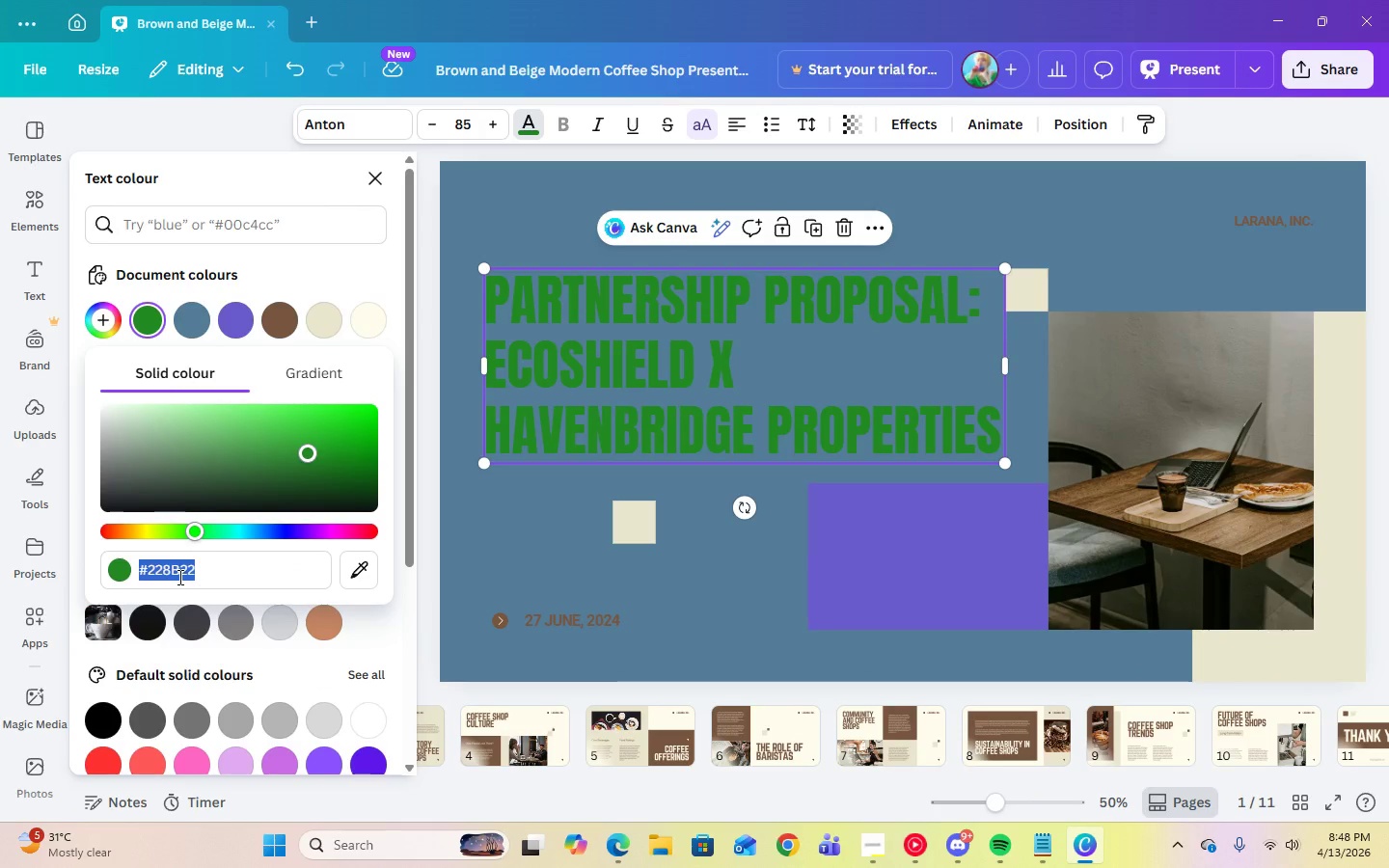 
key(Numpad0)
 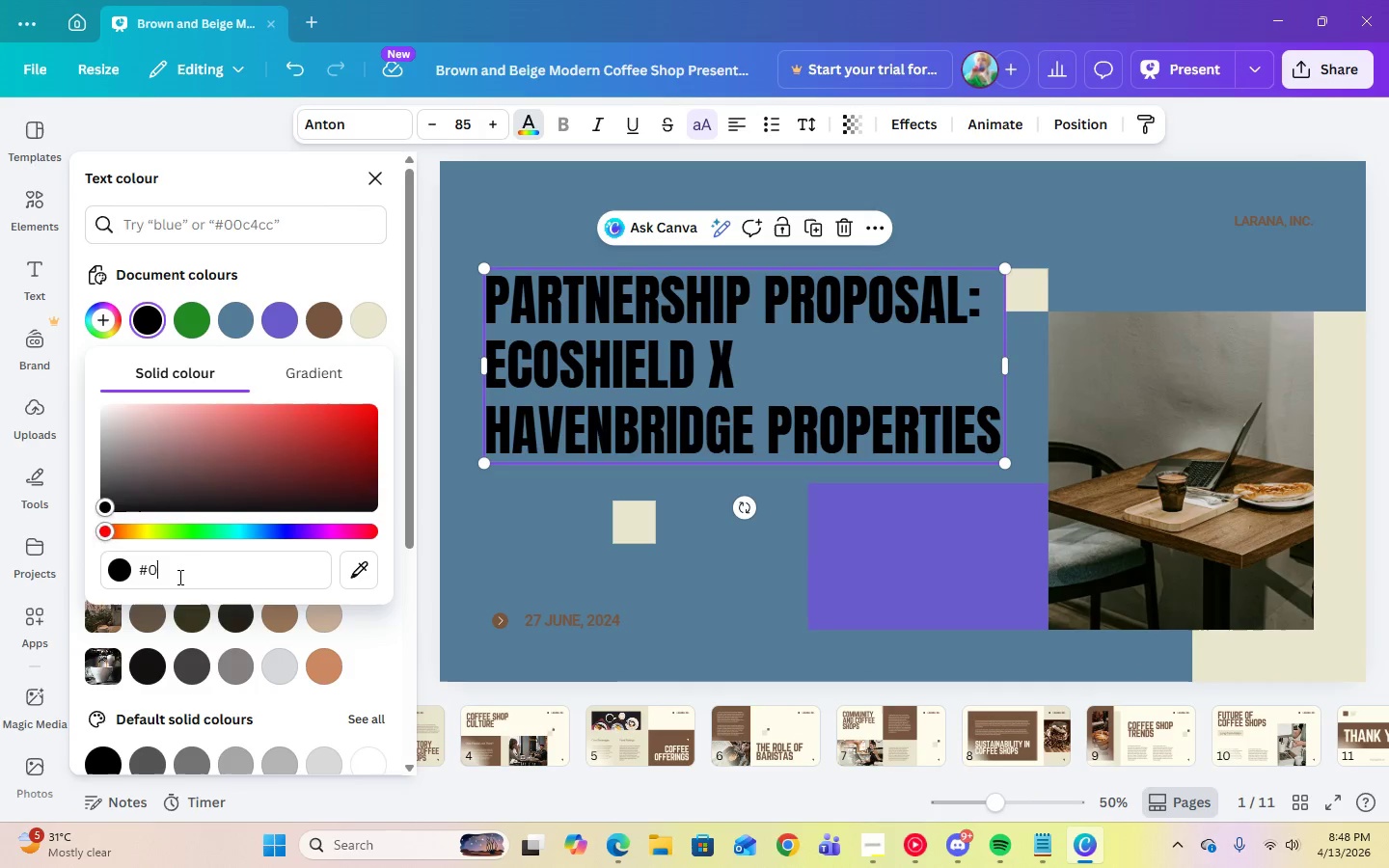 
key(Numpad1)
 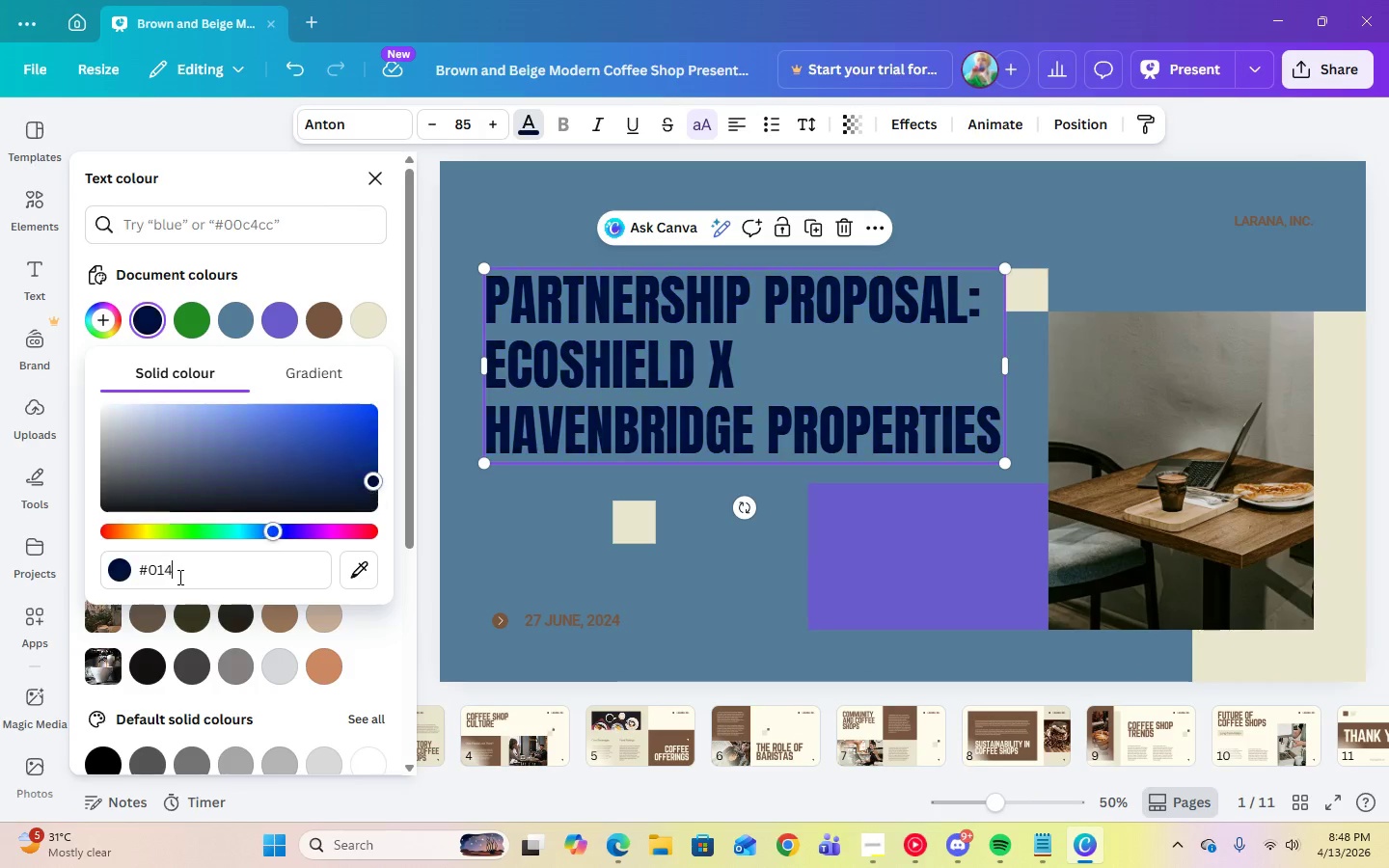 
key(Numpad4)
 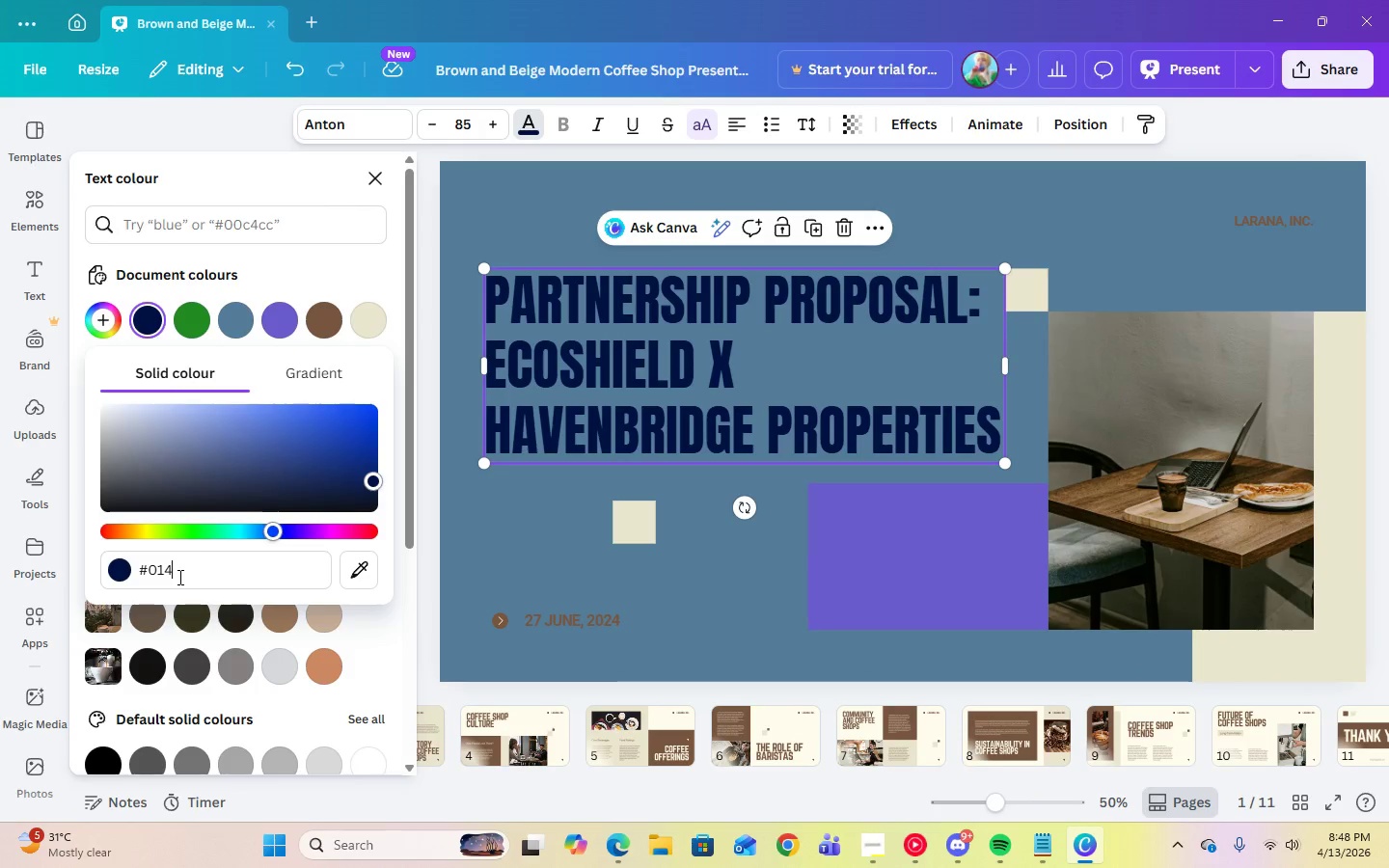 
key(Numpad4)
 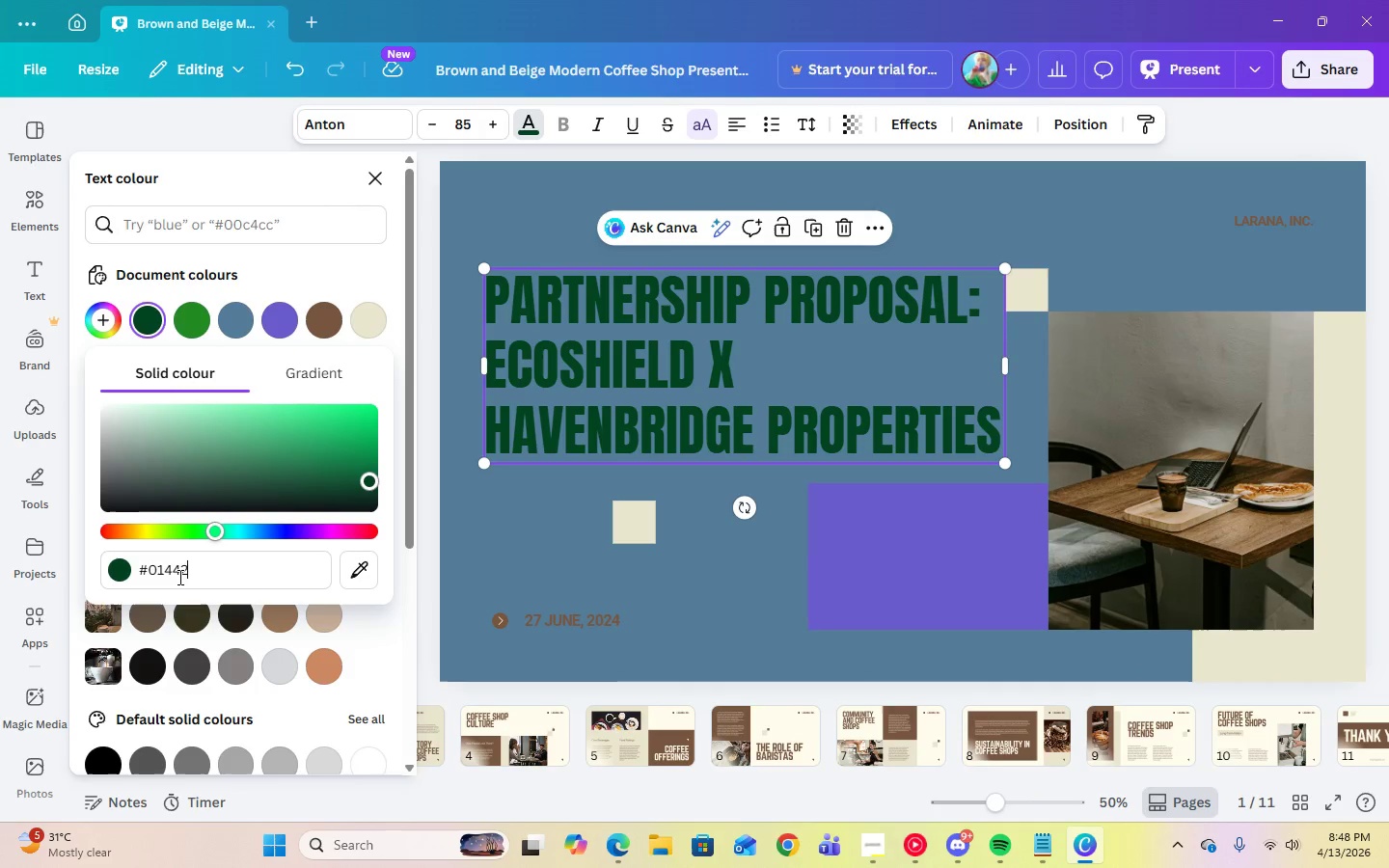 
key(Numpad2)
 